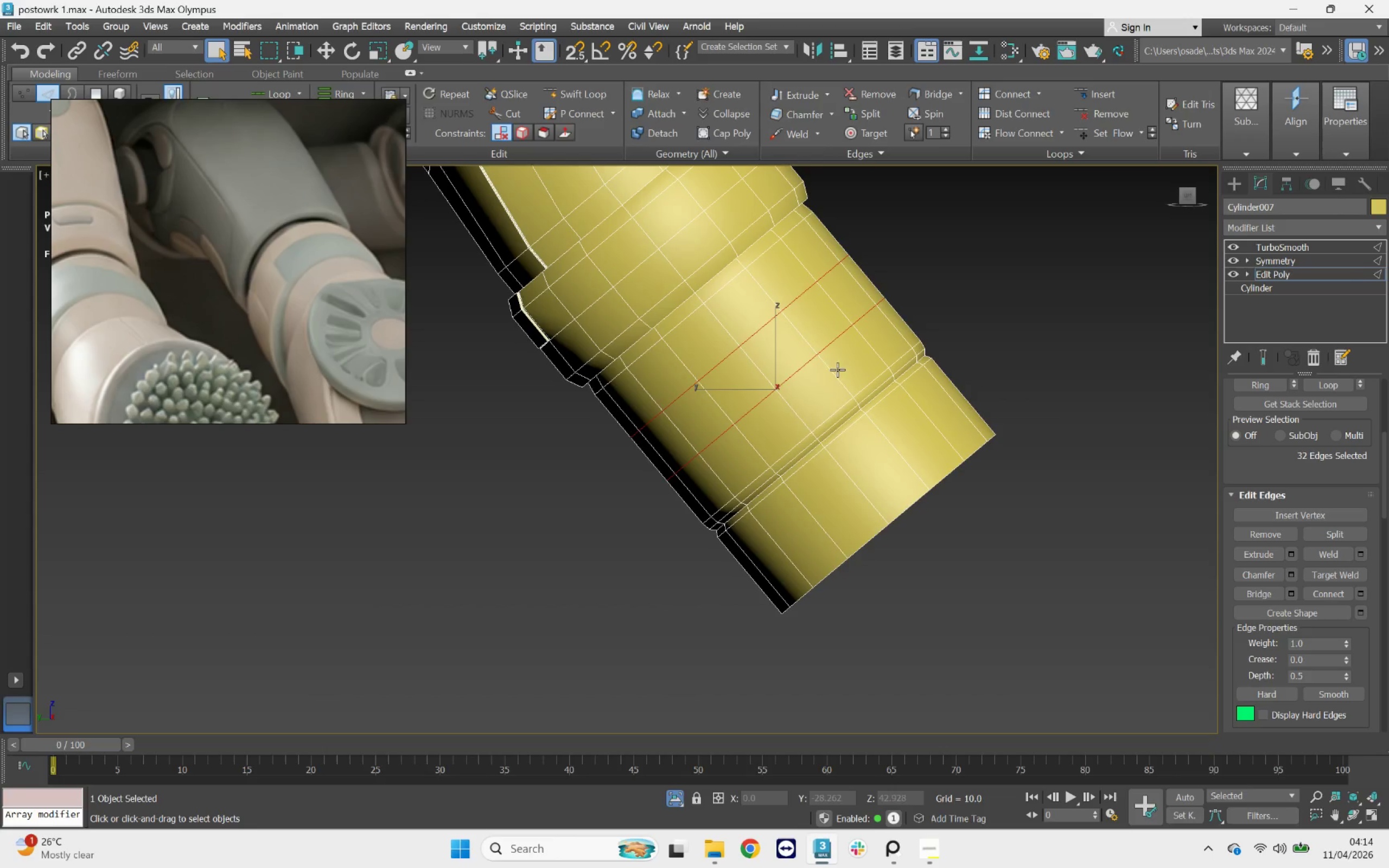 
hold_key(key=ControlLeft, duration=2.6)
left_click_drag(start_coordinate=[781, 350], to_coordinate=[753, 375])
 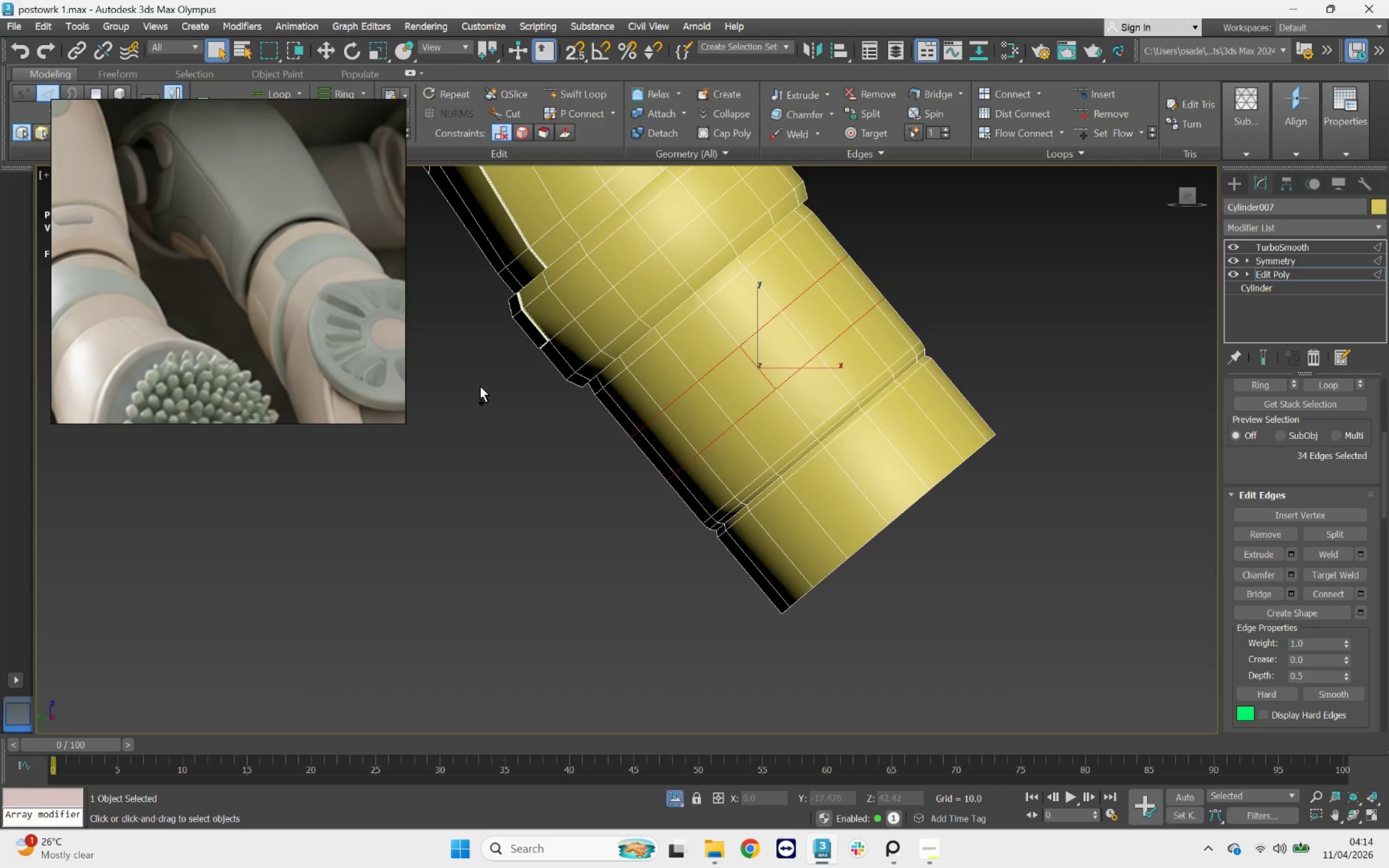 
hold_key(key=AltLeft, duration=5.68)
left_click_drag(start_coordinate=[461, 293], to_coordinate=[709, 438])
 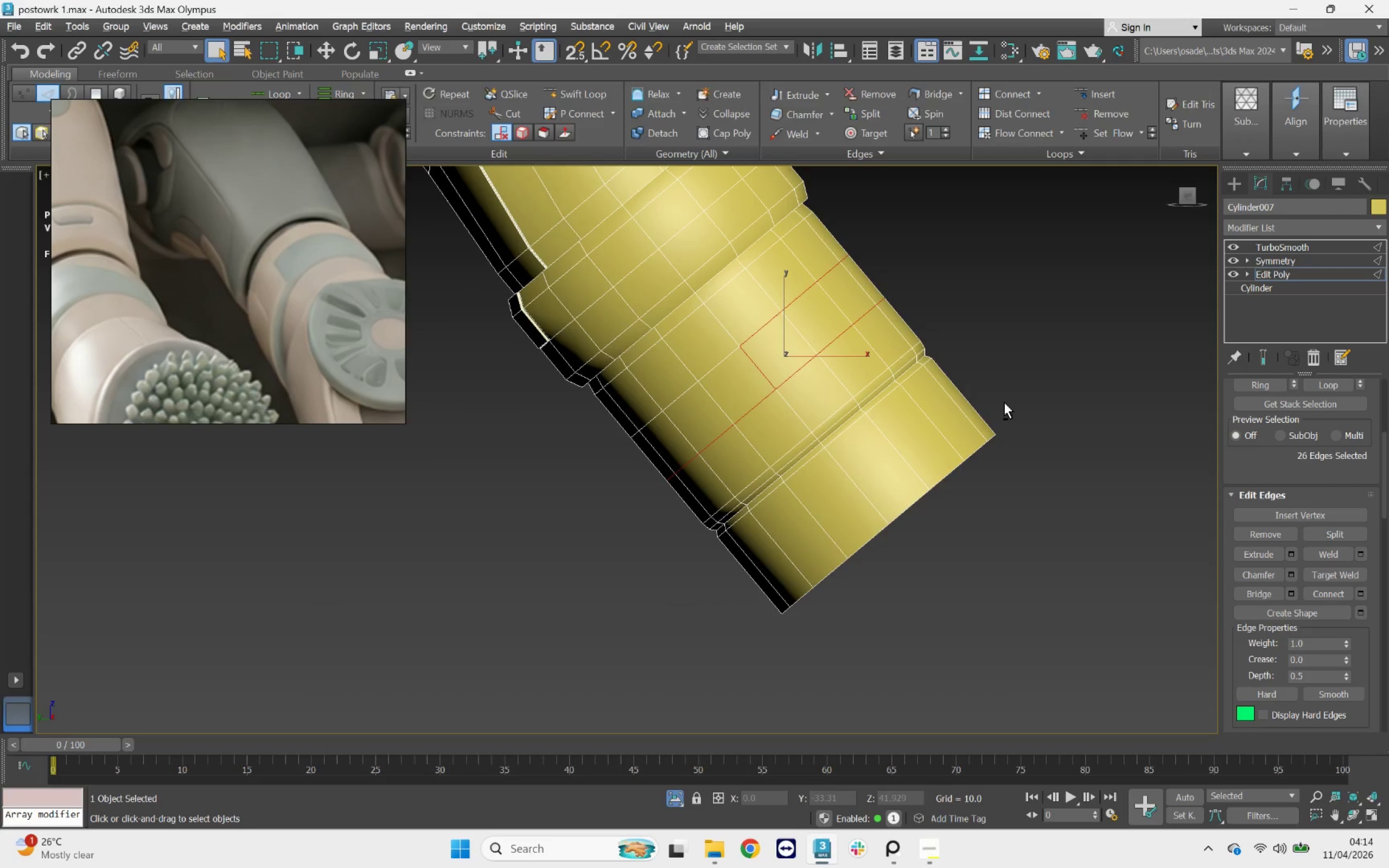 
left_click_drag(start_coordinate=[1004, 409], to_coordinate=[797, 348])
 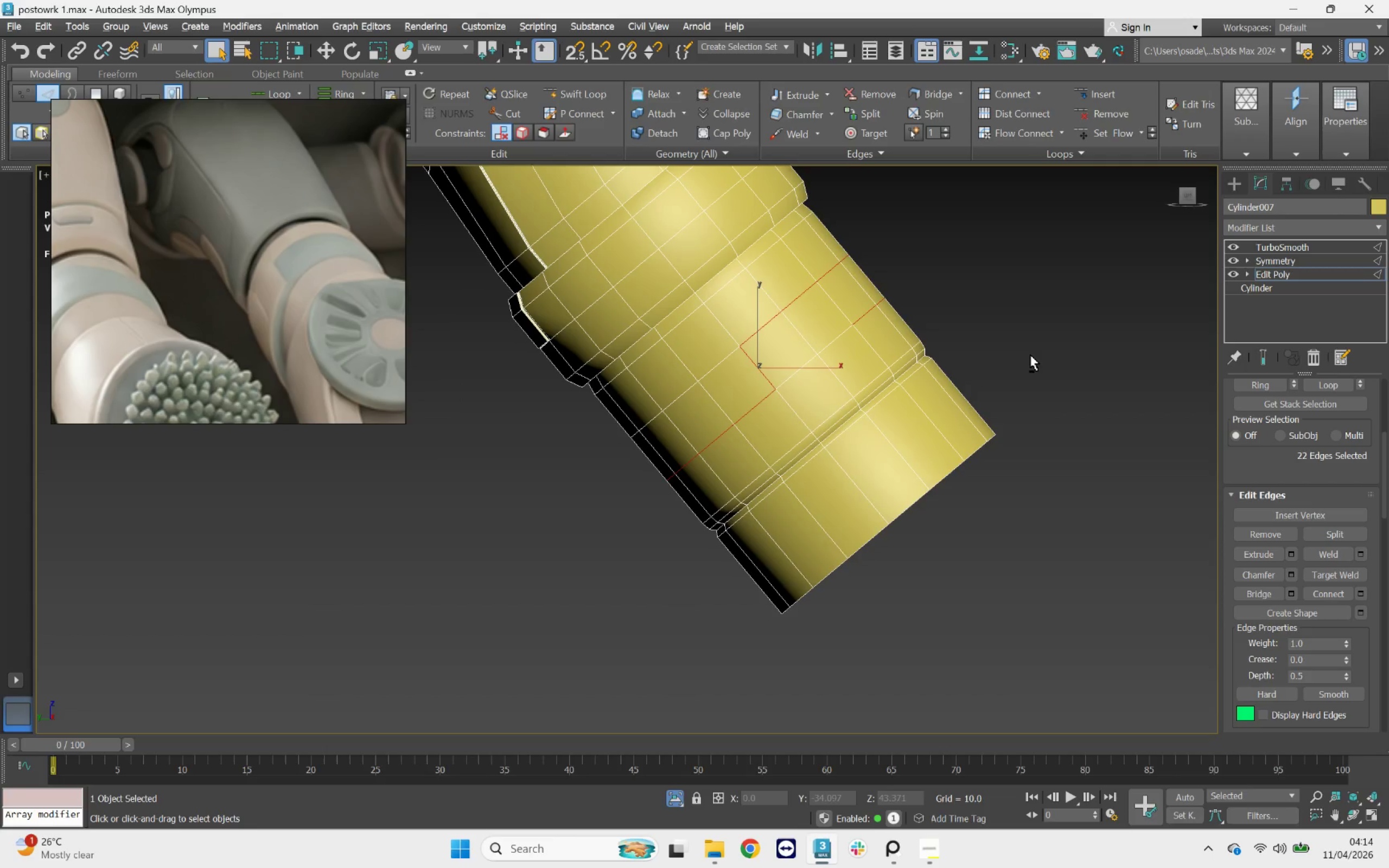 
left_click_drag(start_coordinate=[1030, 356], to_coordinate=[851, 295])
 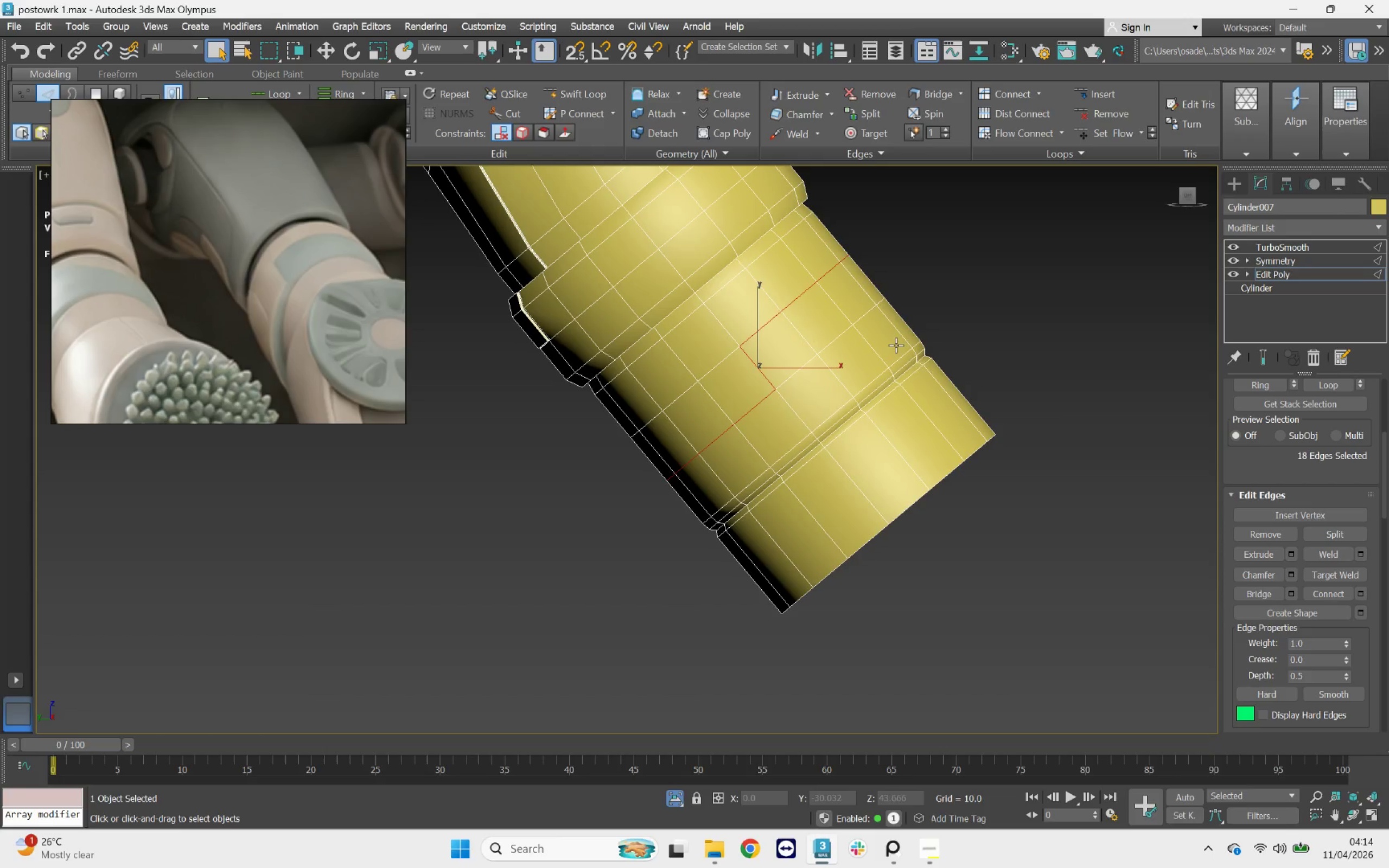 
hold_key(key=AltLeft, duration=2.17)
 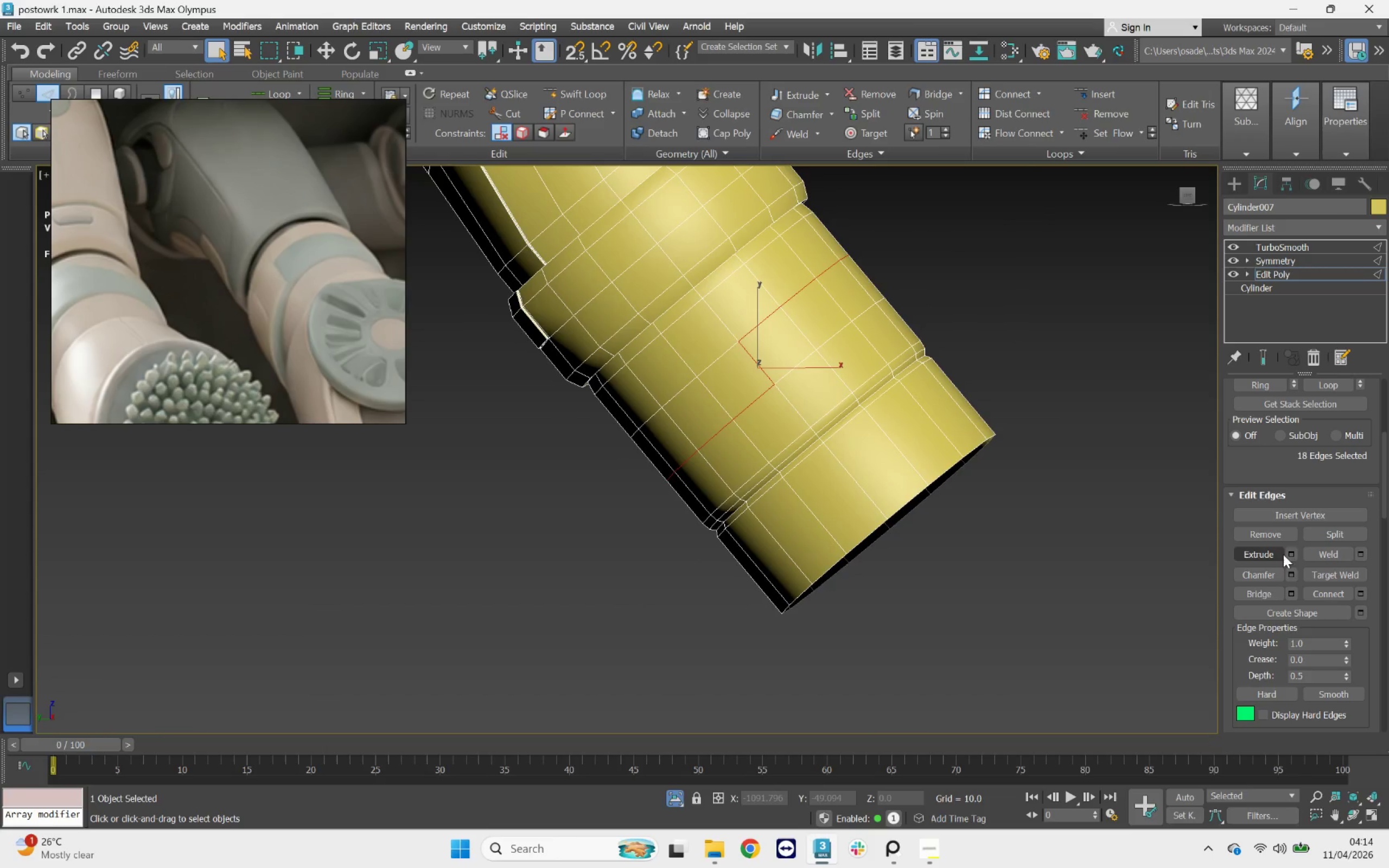 
left_click([1292, 554])
 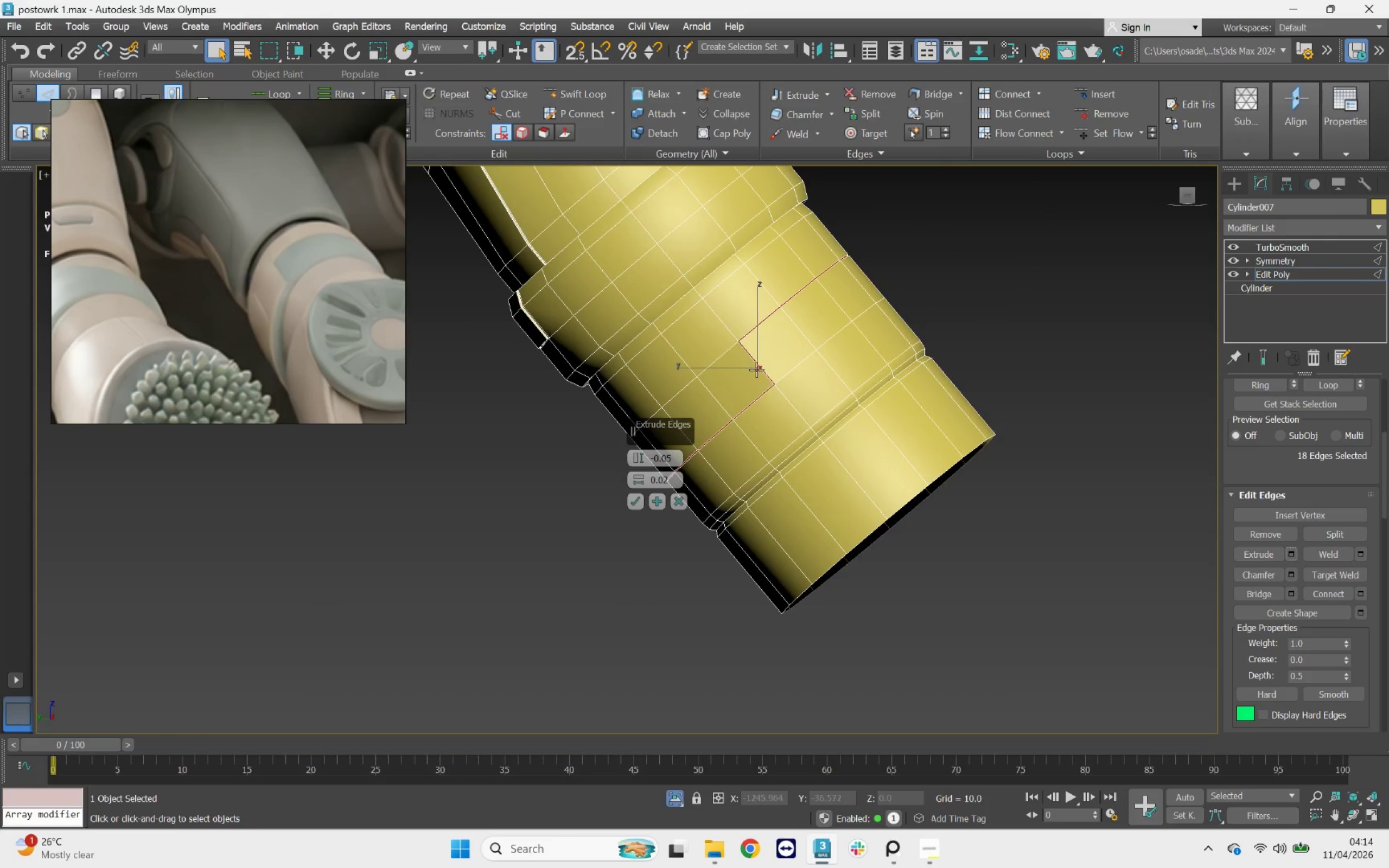 
scroll: coordinate [744, 328], scroll_direction: up, amount: 7.0
 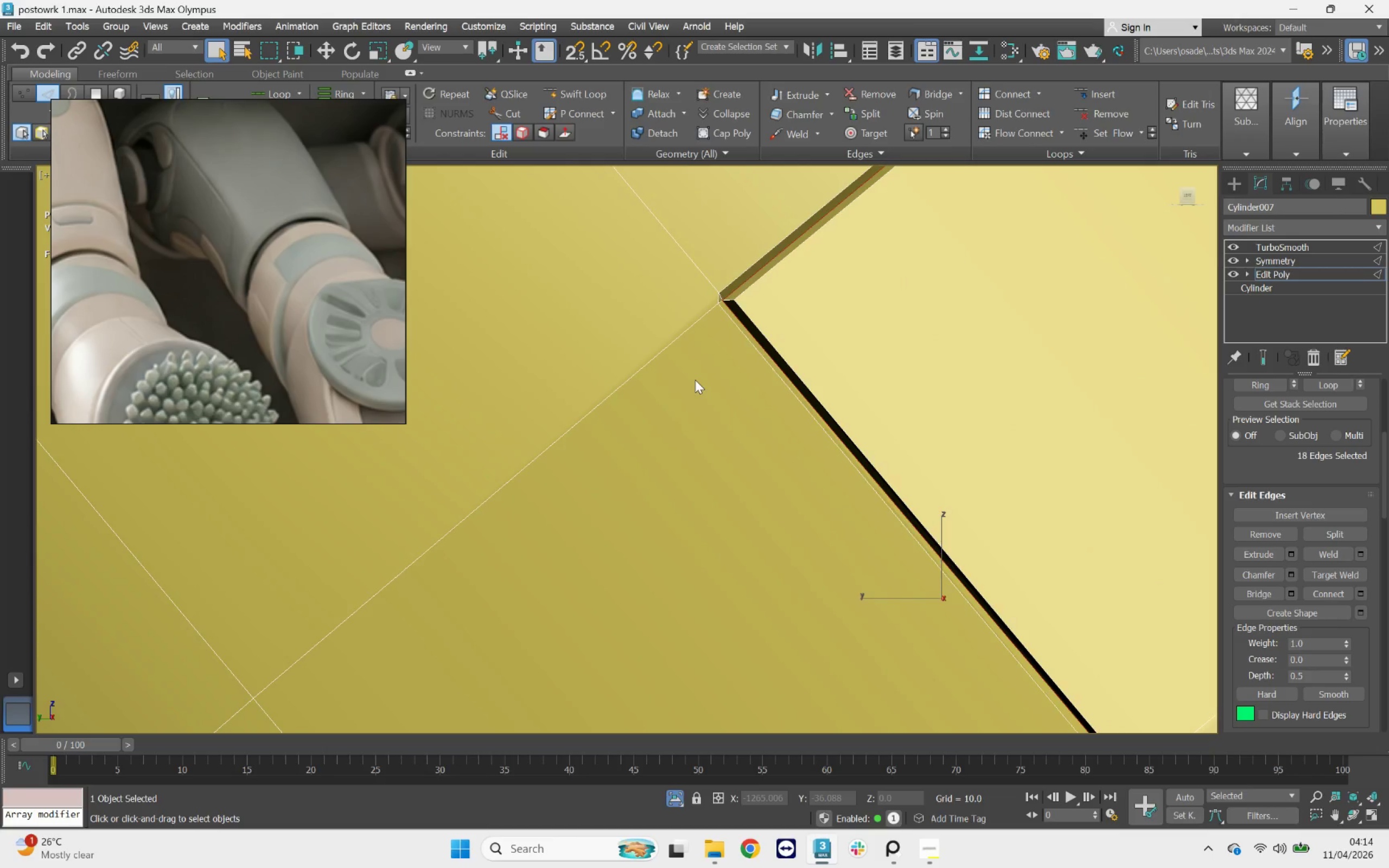 
key(1)
 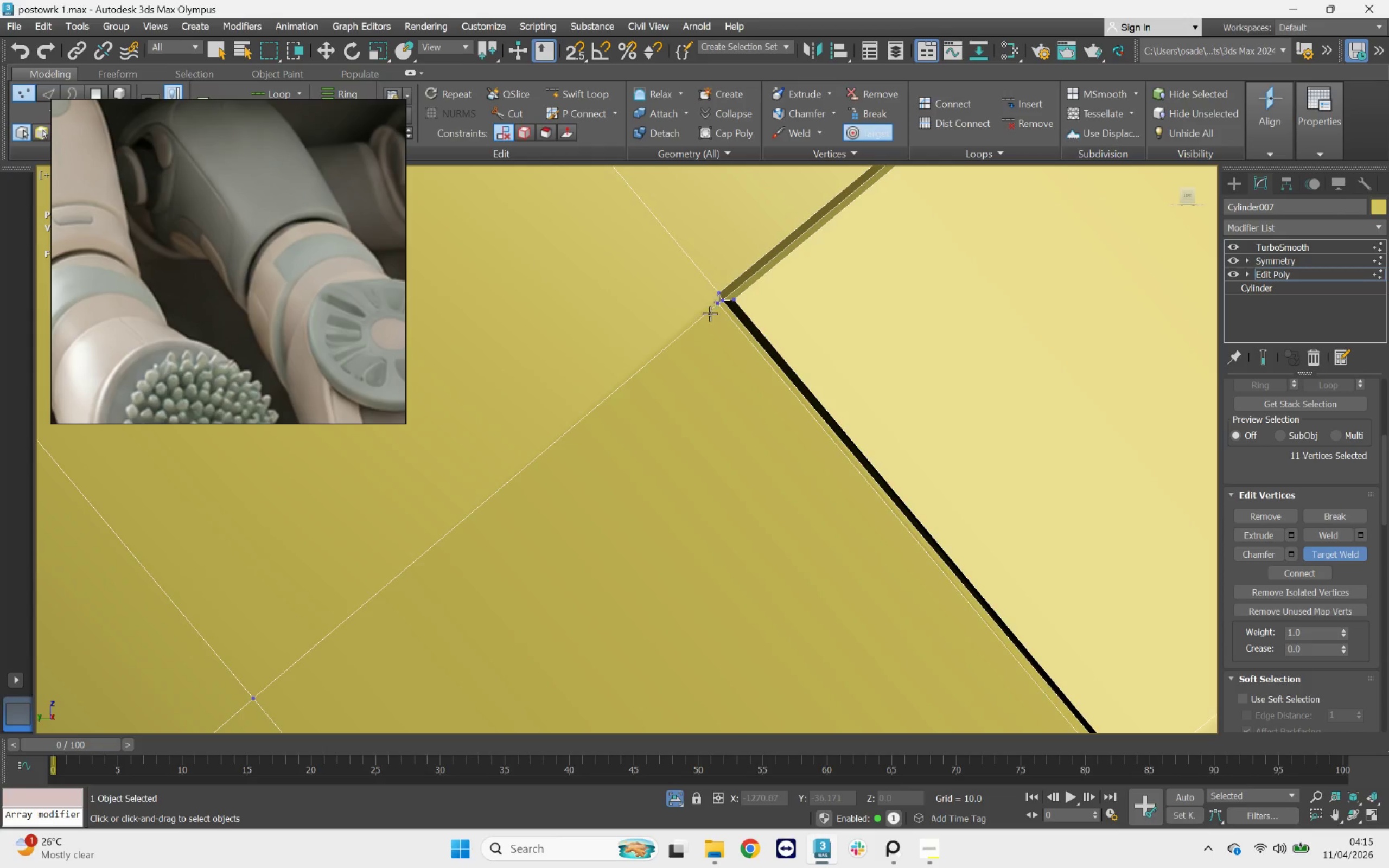 
scroll: coordinate [659, 266], scroll_direction: down, amount: 5.0
 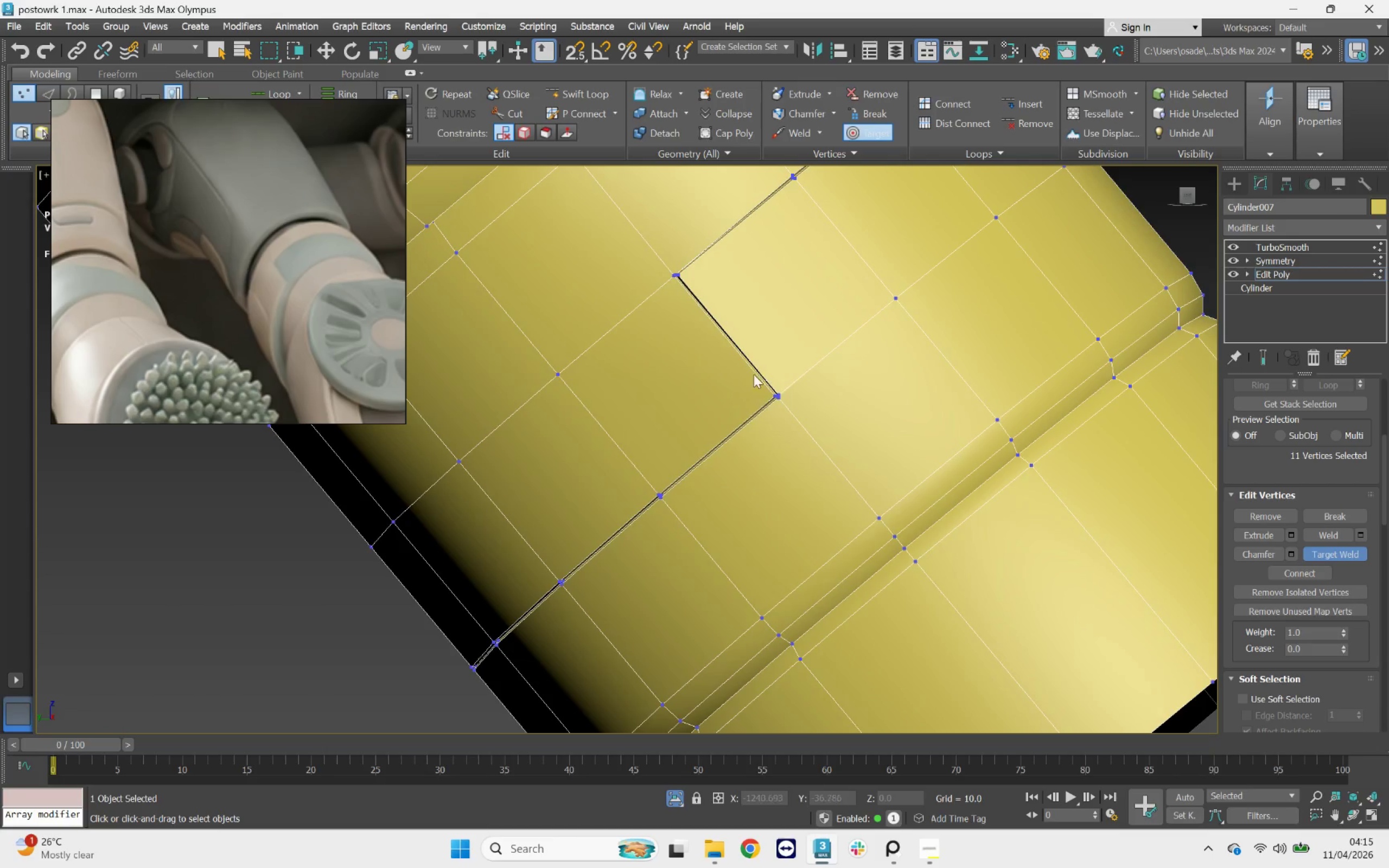 
scroll: coordinate [762, 397], scroll_direction: up, amount: 6.0
 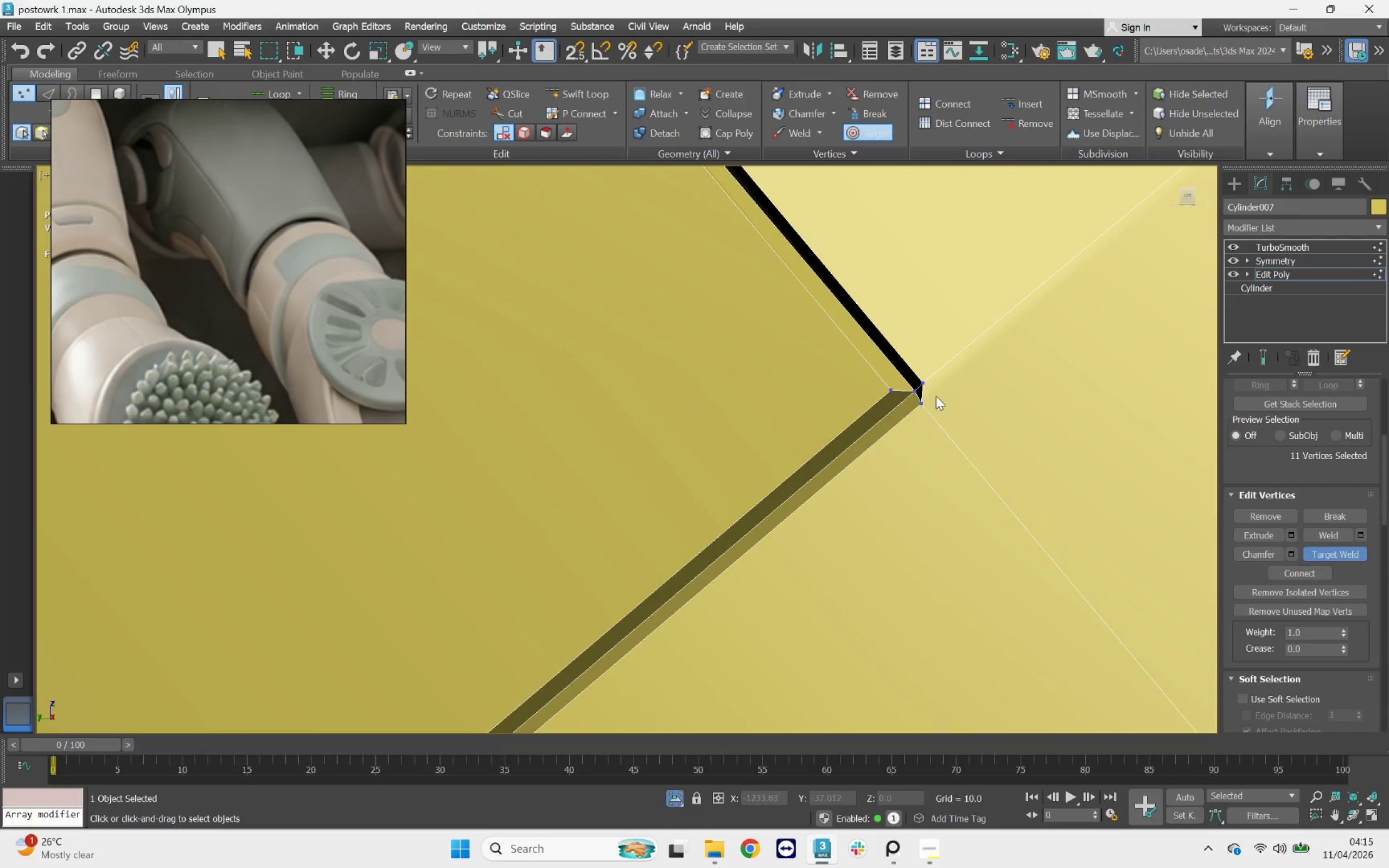 
left_click_drag(start_coordinate=[923, 386], to_coordinate=[927, 409])
 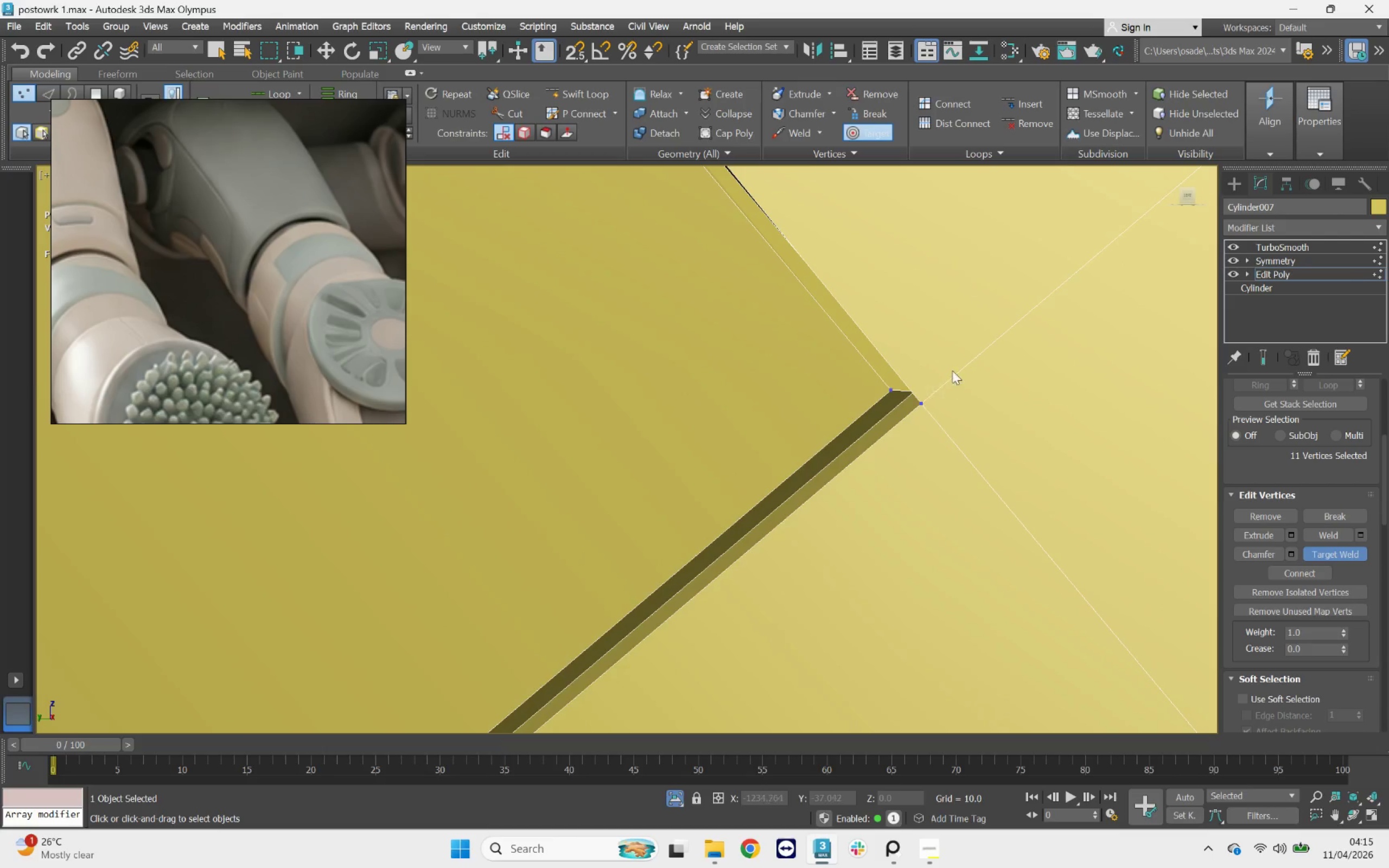 
scroll: coordinate [922, 376], scroll_direction: down, amount: 8.0
 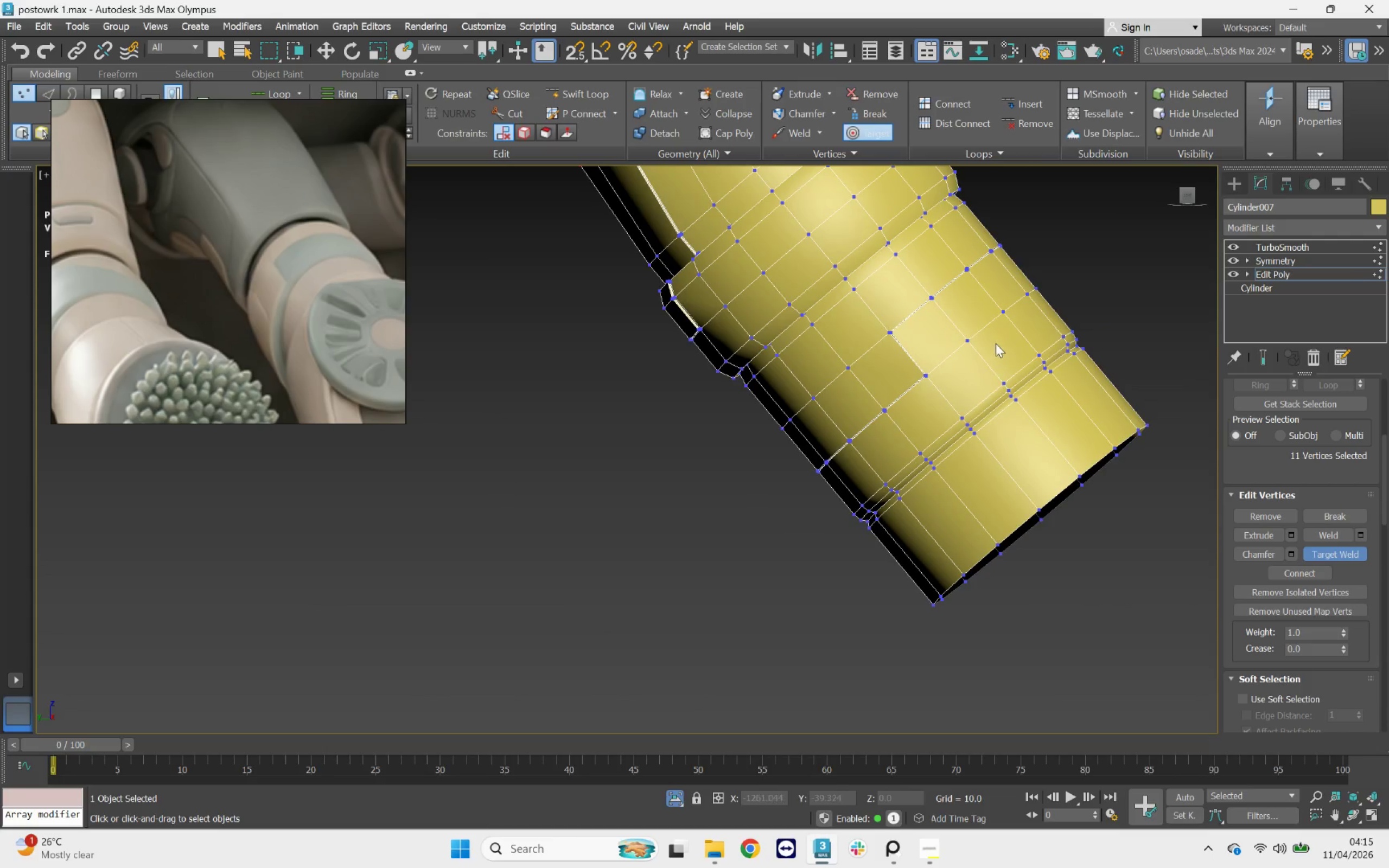 
hold_key(key=AltLeft, duration=3.08)
 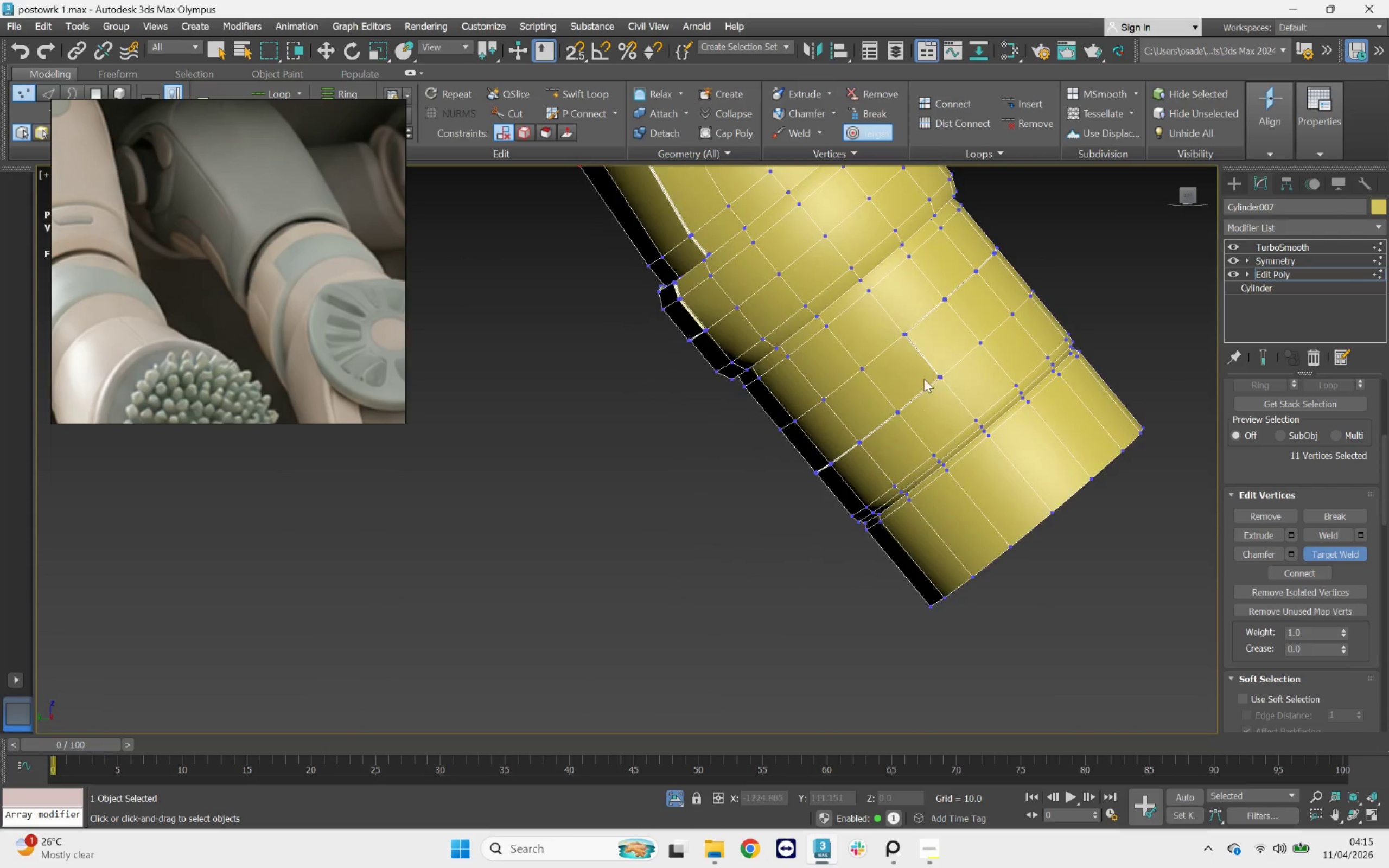 
scroll: coordinate [910, 343], scroll_direction: up, amount: 5.0
 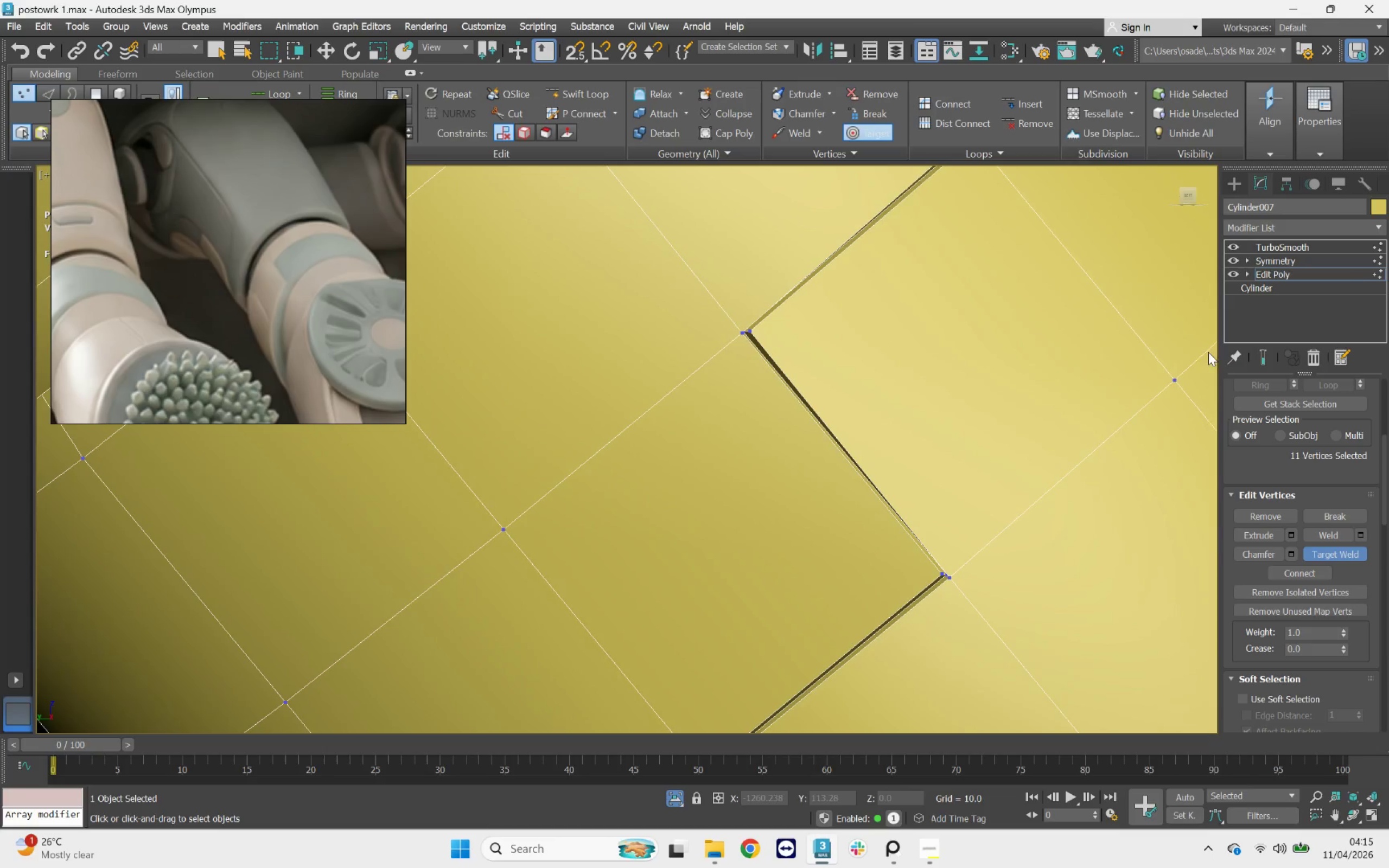 
key(1)
 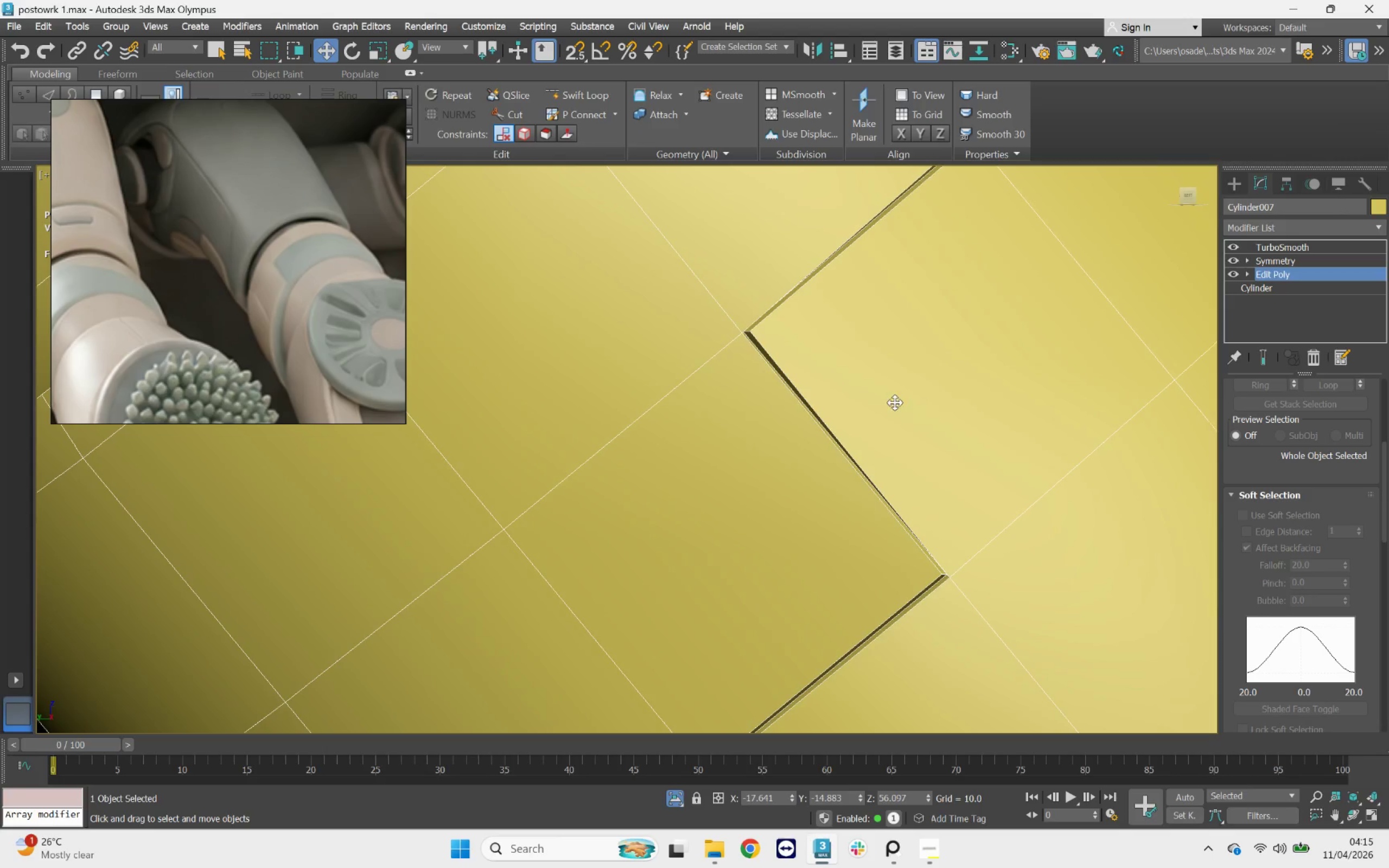 
scroll: coordinate [866, 418], scroll_direction: down, amount: 4.0
 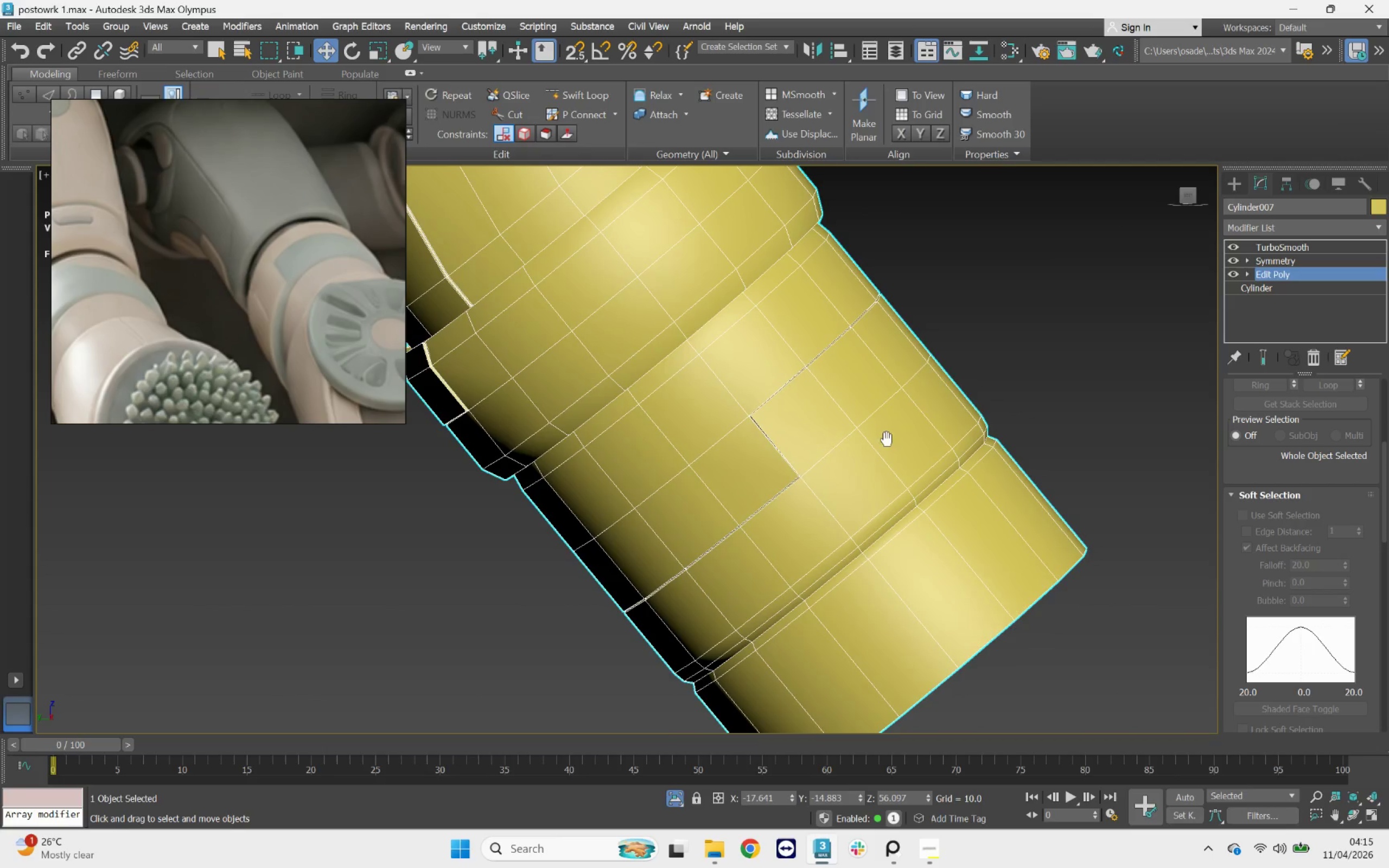 
scroll: coordinate [801, 457], scroll_direction: up, amount: 2.0
 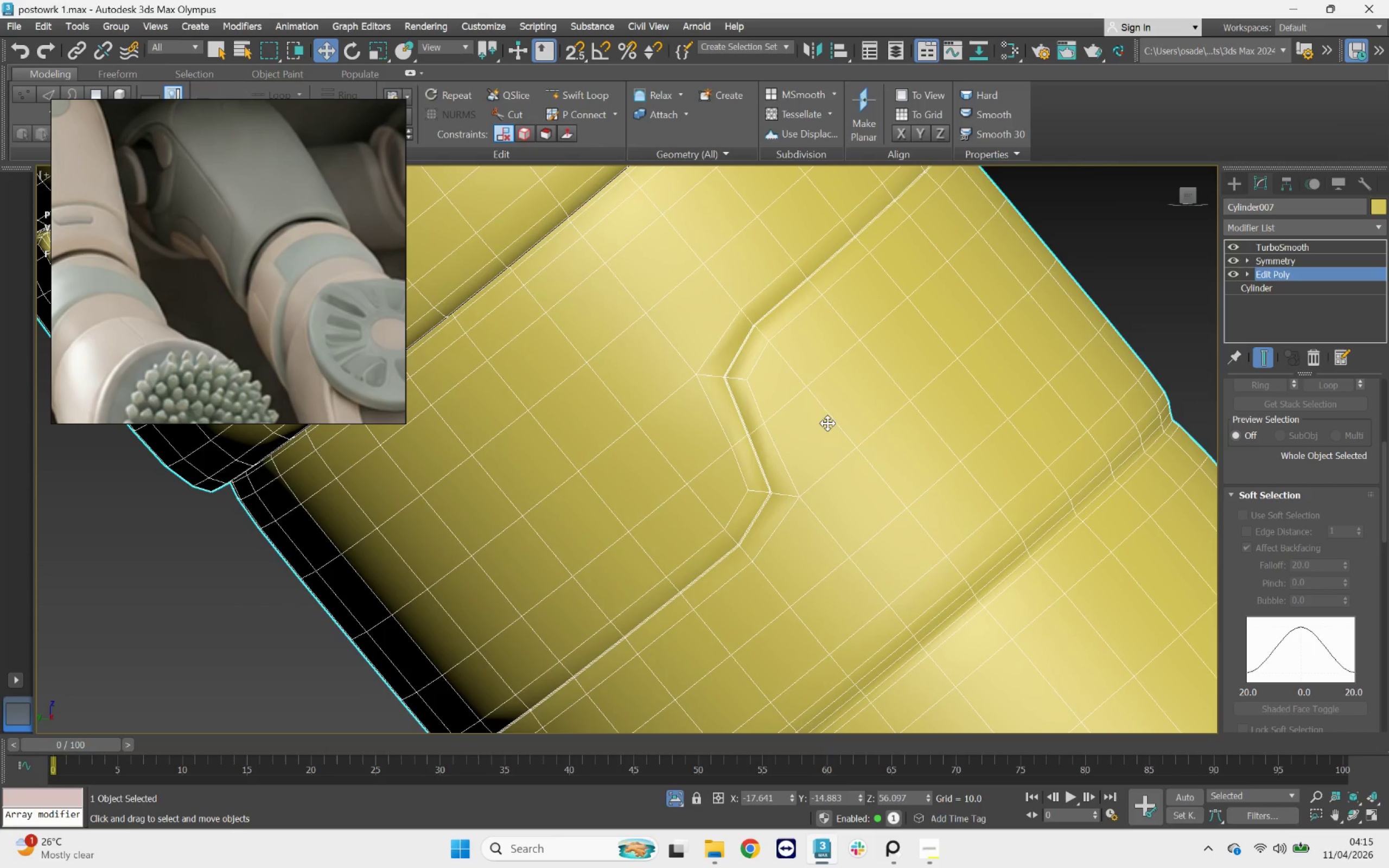 
key(F4)
 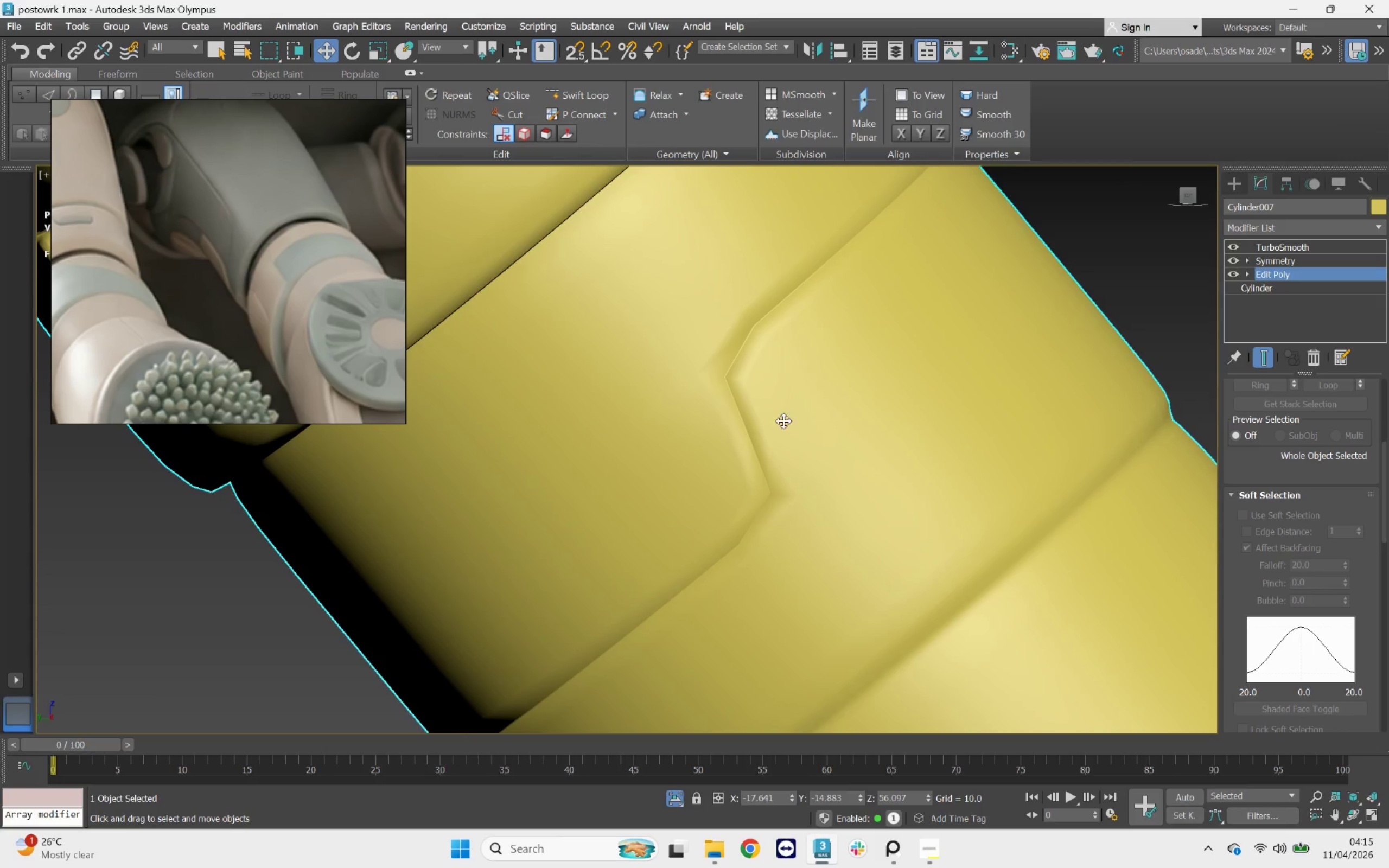 
scroll: coordinate [781, 420], scroll_direction: down, amount: 5.0
 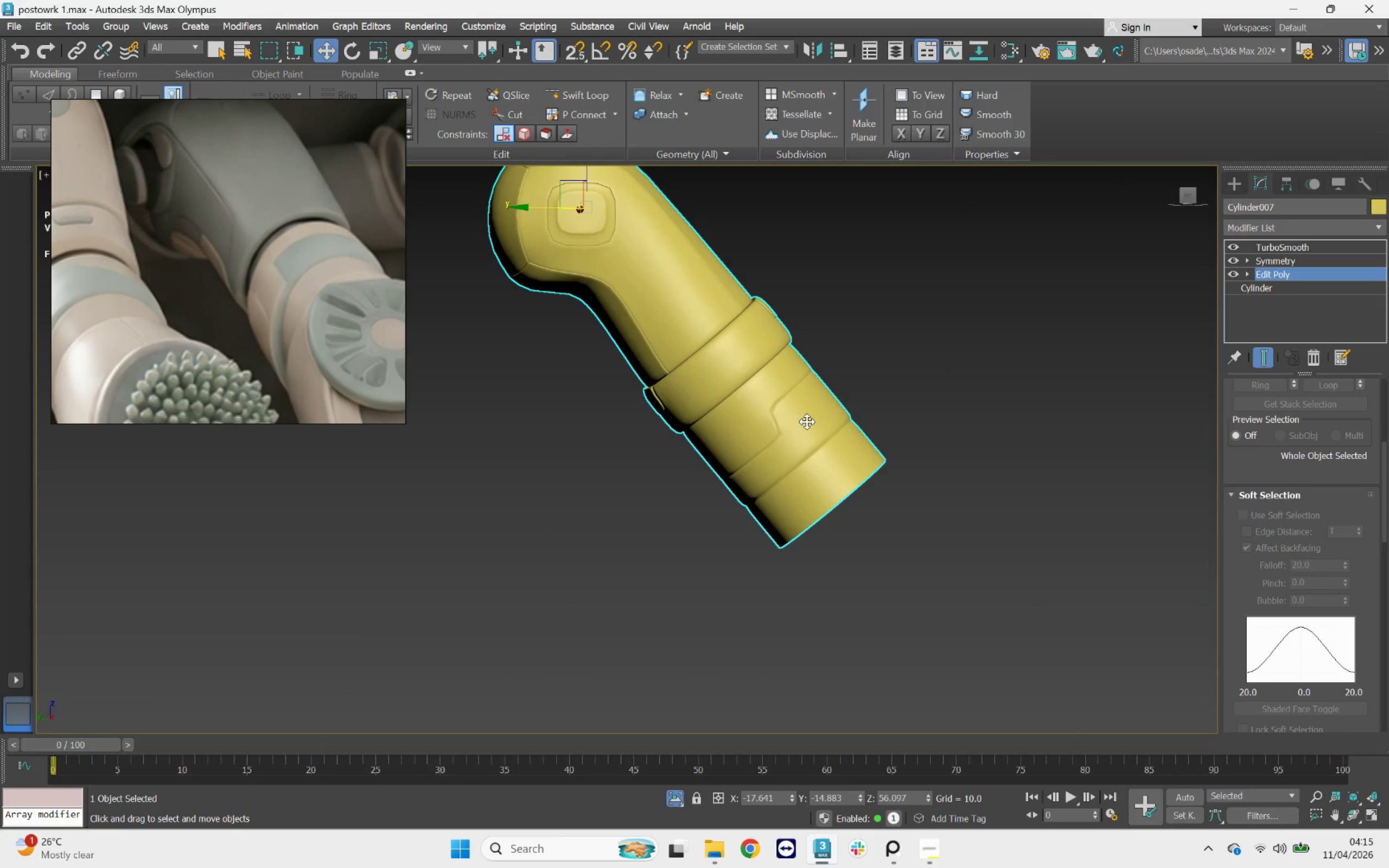 
hold_key(key=AltLeft, duration=2.69)
 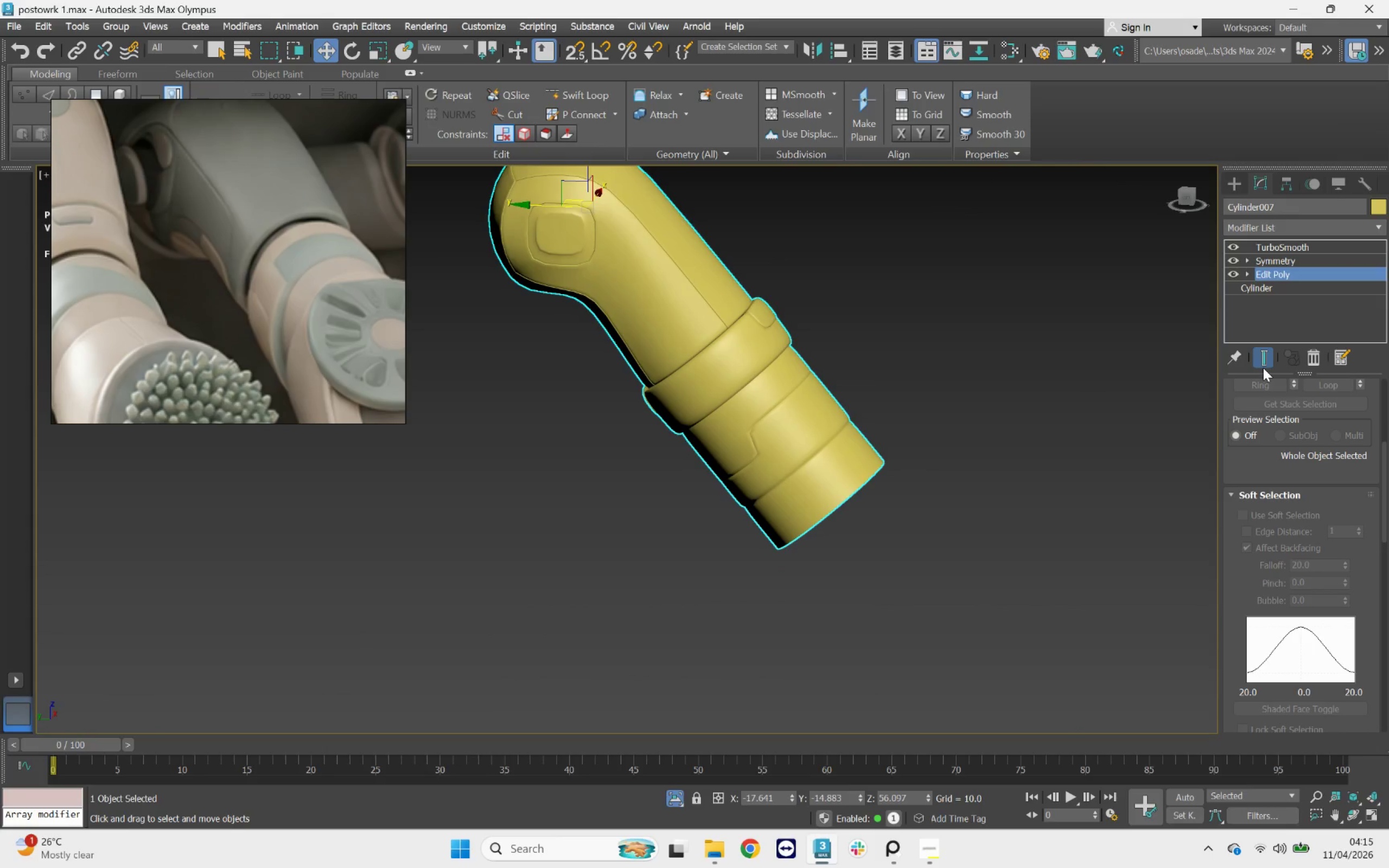 
left_click([1263, 366])
 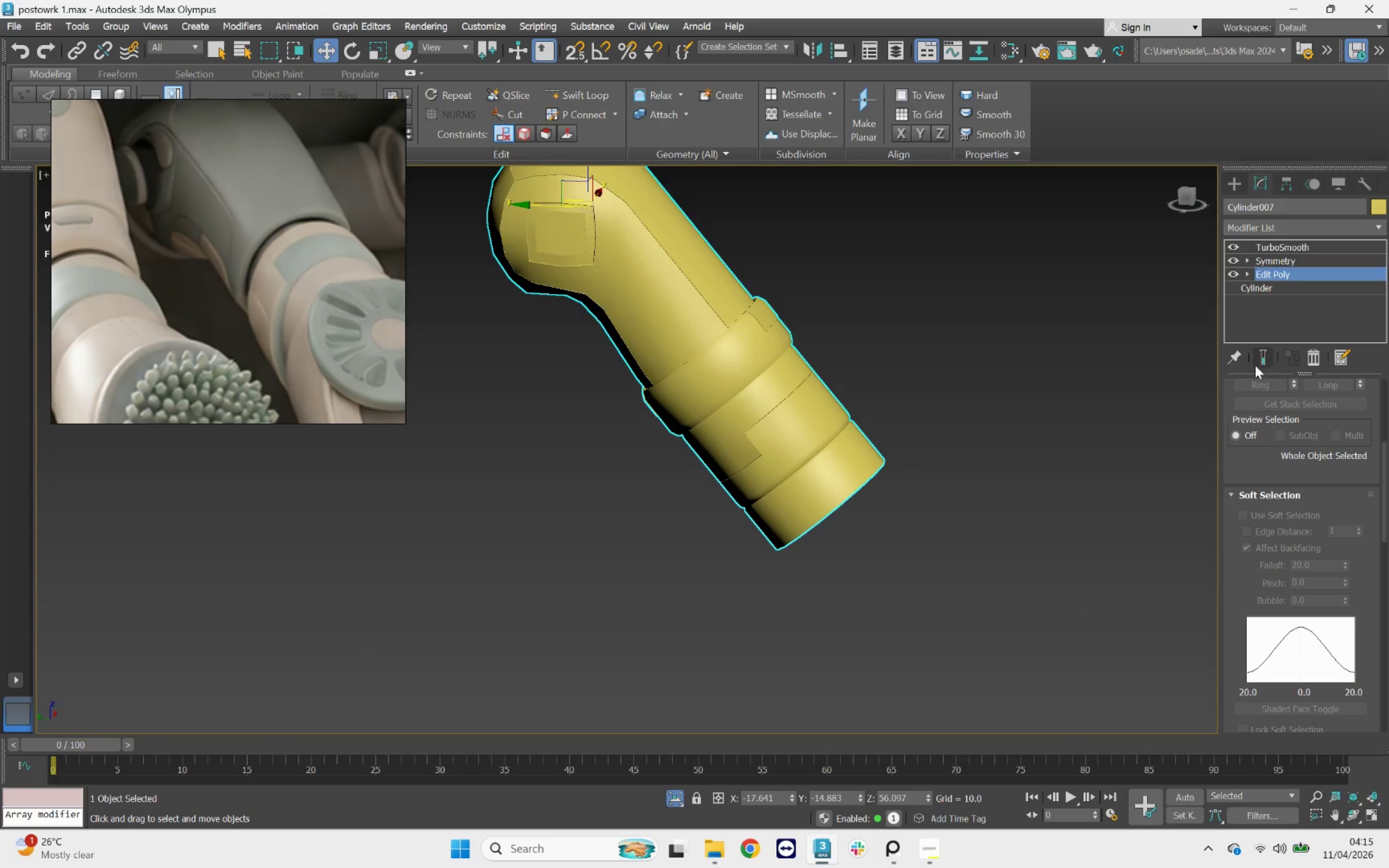 
hold_key(key=AltLeft, duration=0.74)
 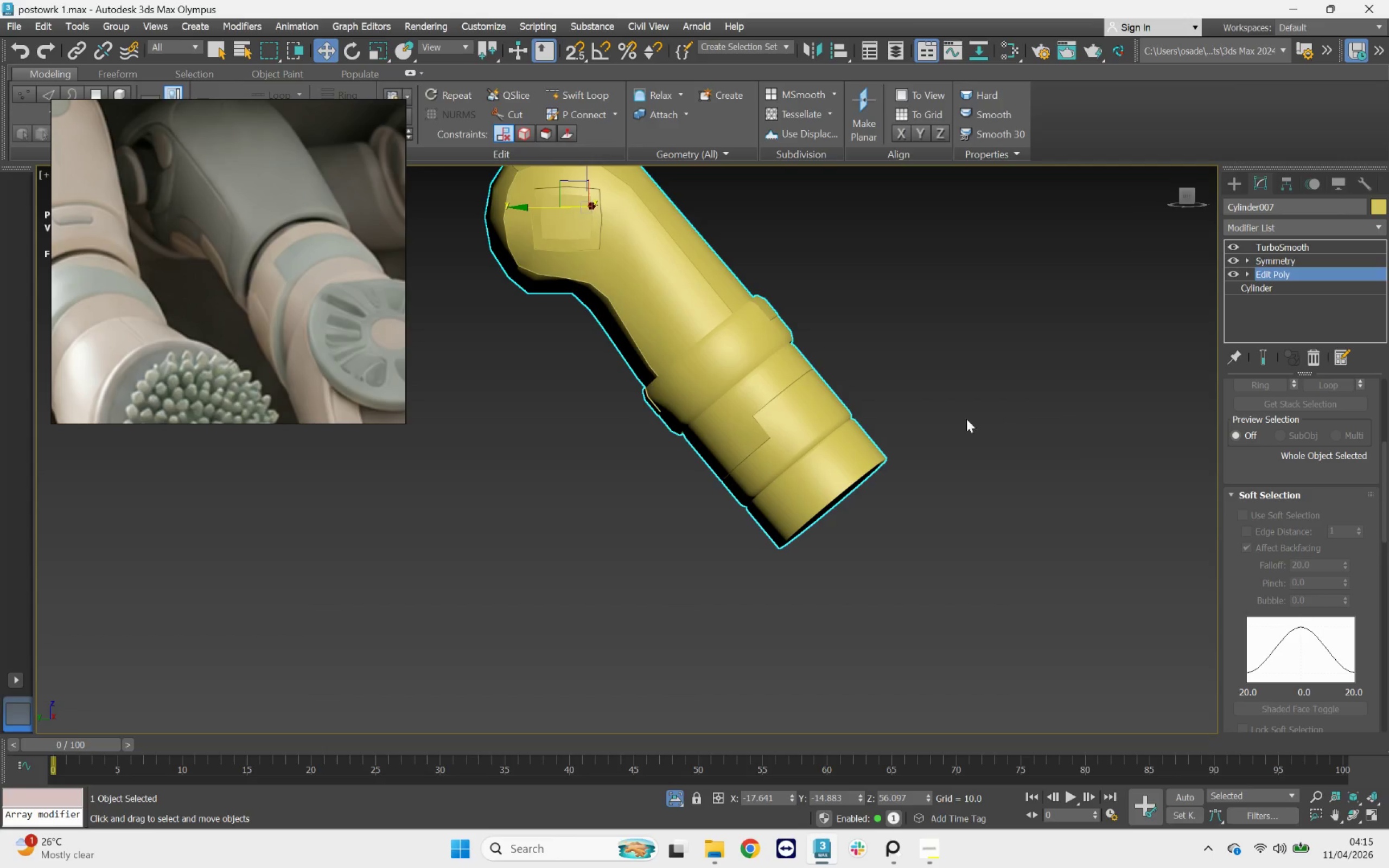 
key(F4)
 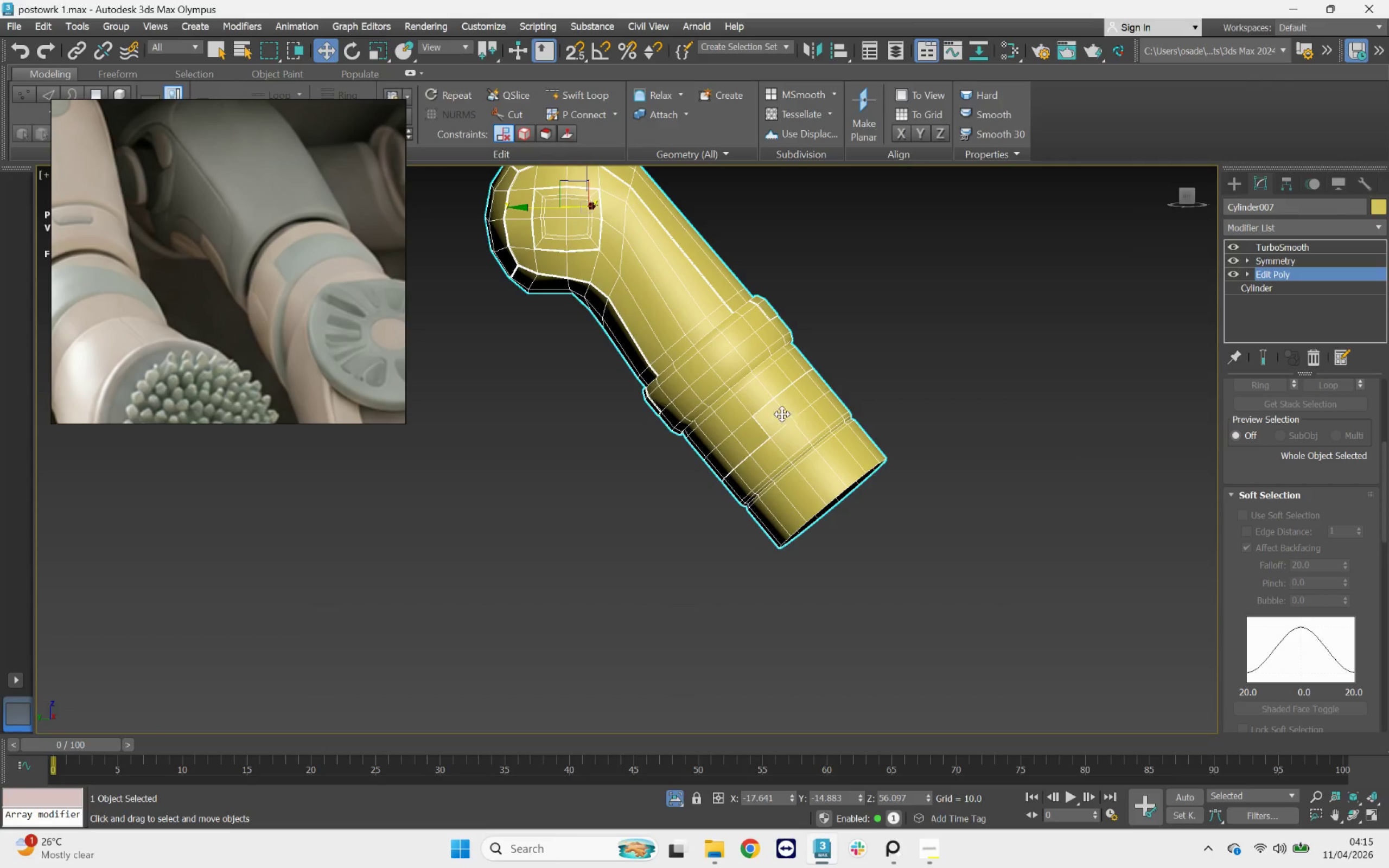 
scroll: coordinate [777, 417], scroll_direction: up, amount: 3.0
 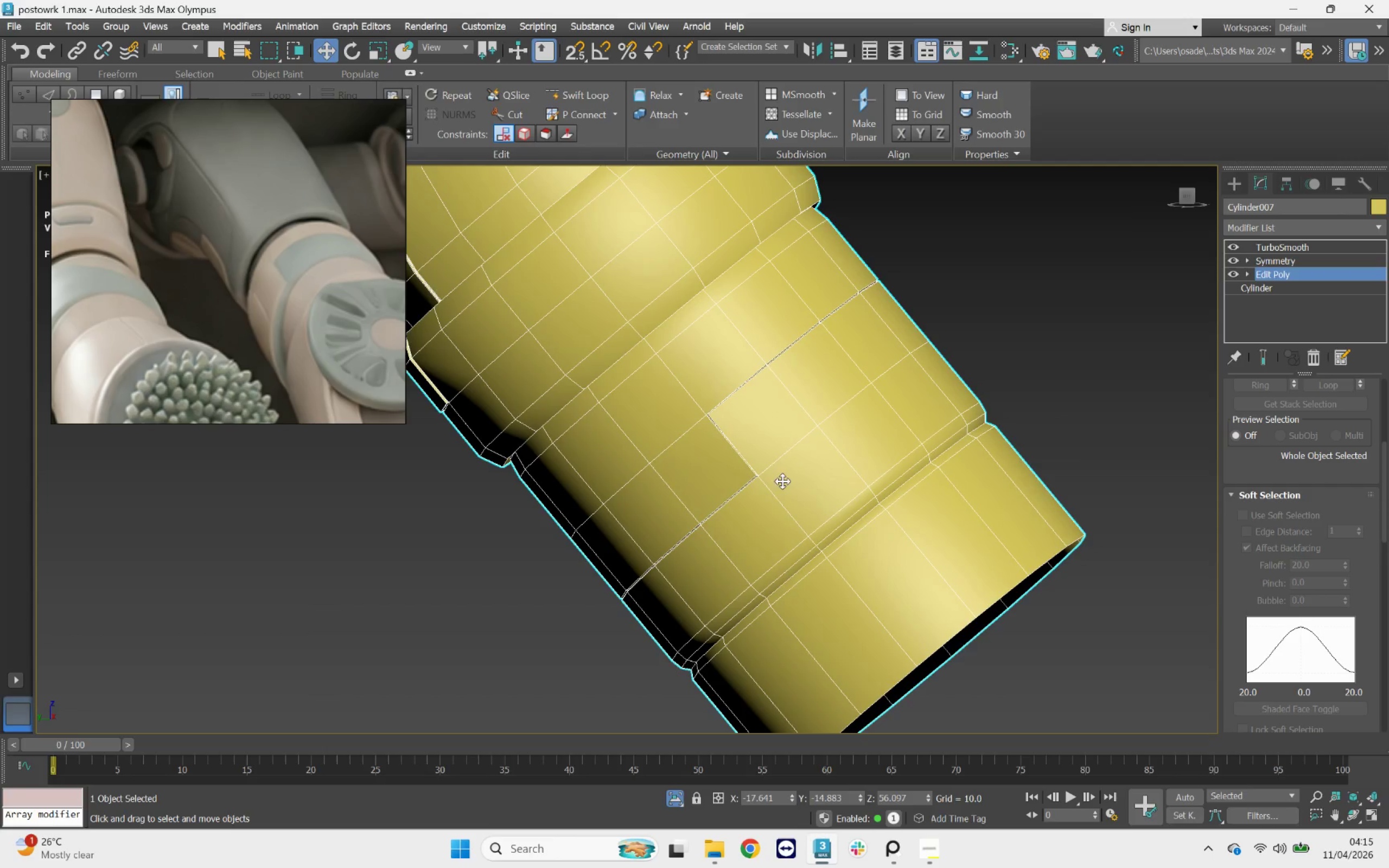 
key(4)
 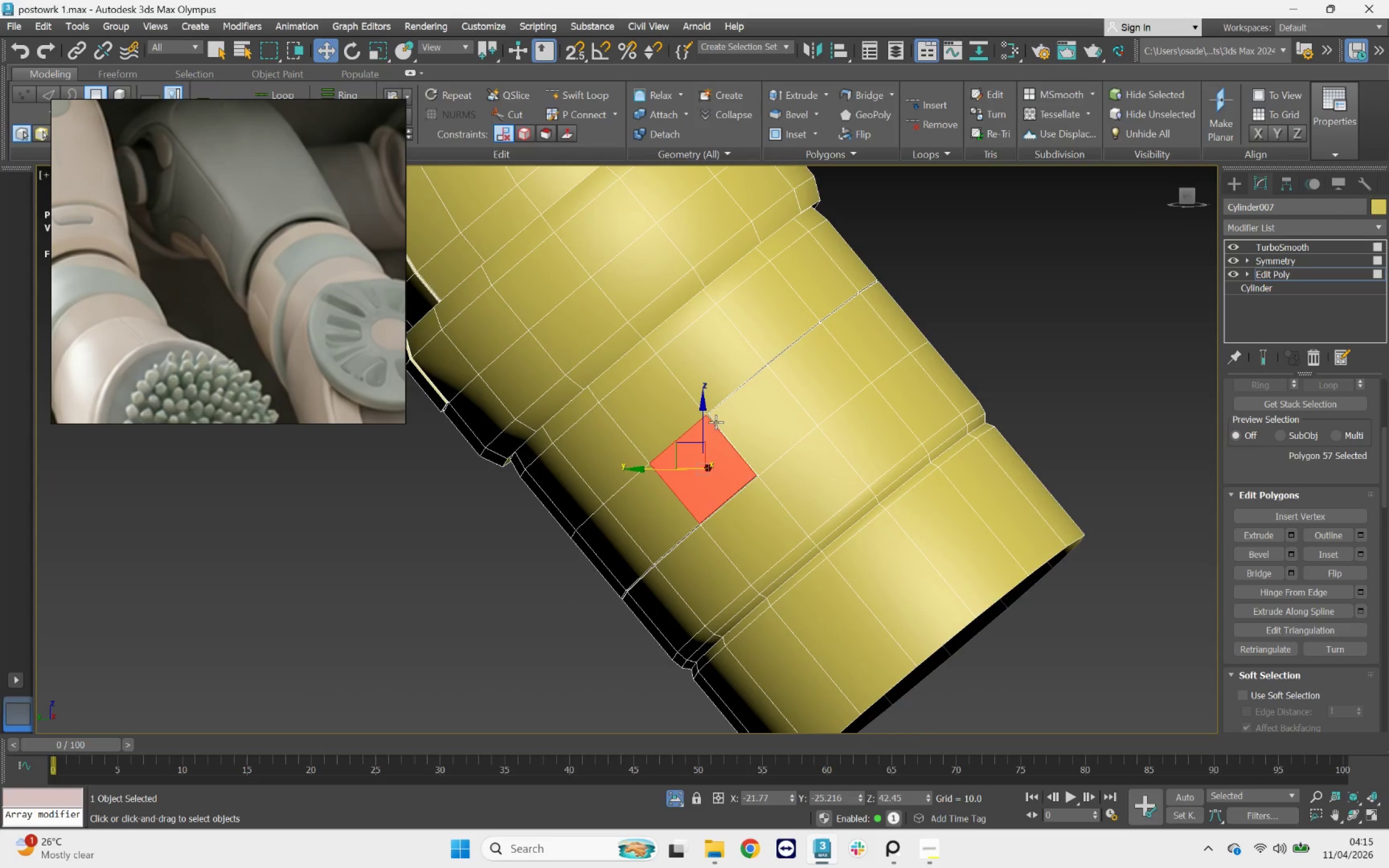 
left_click([680, 411])
 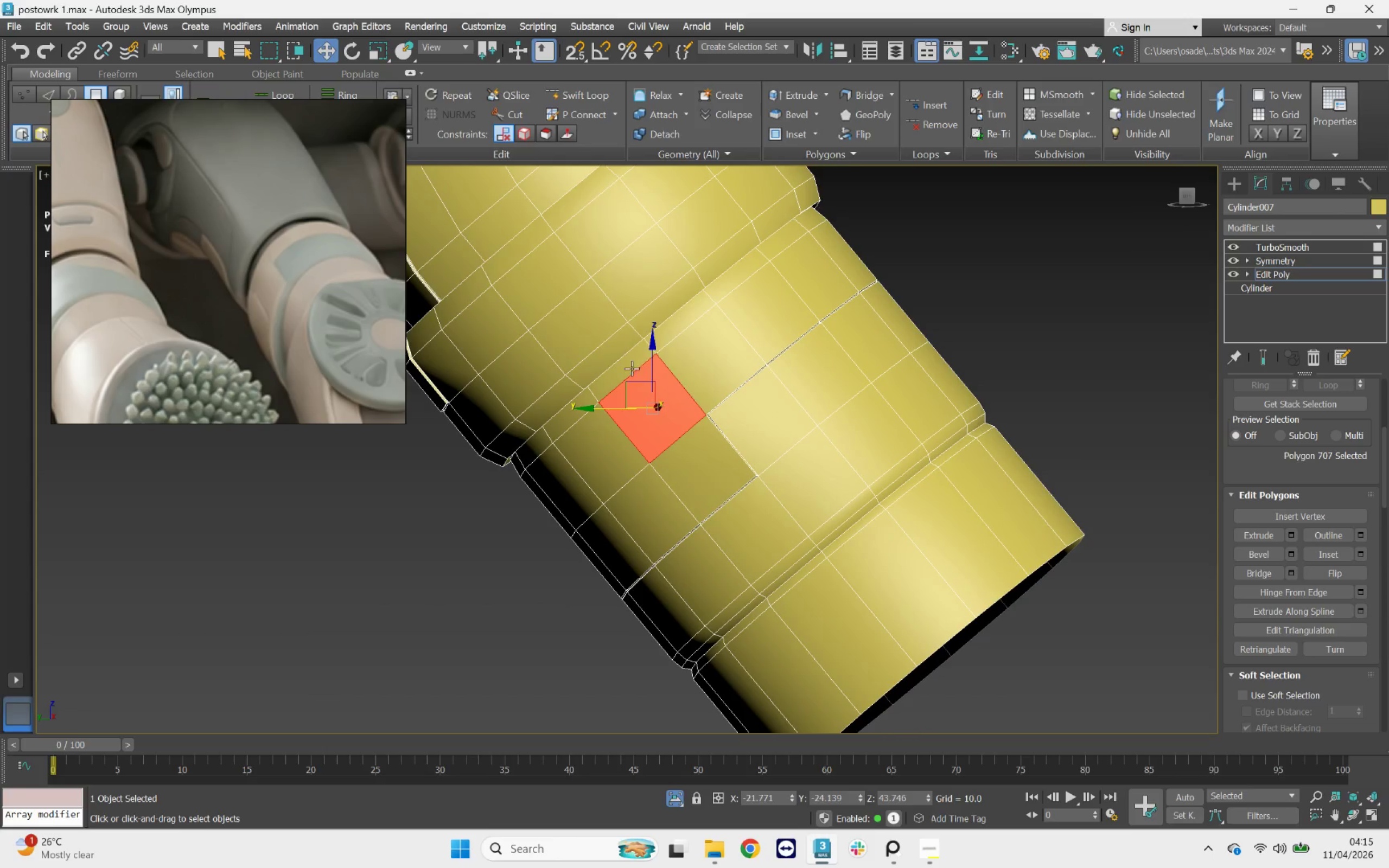 
left_click([630, 367])
 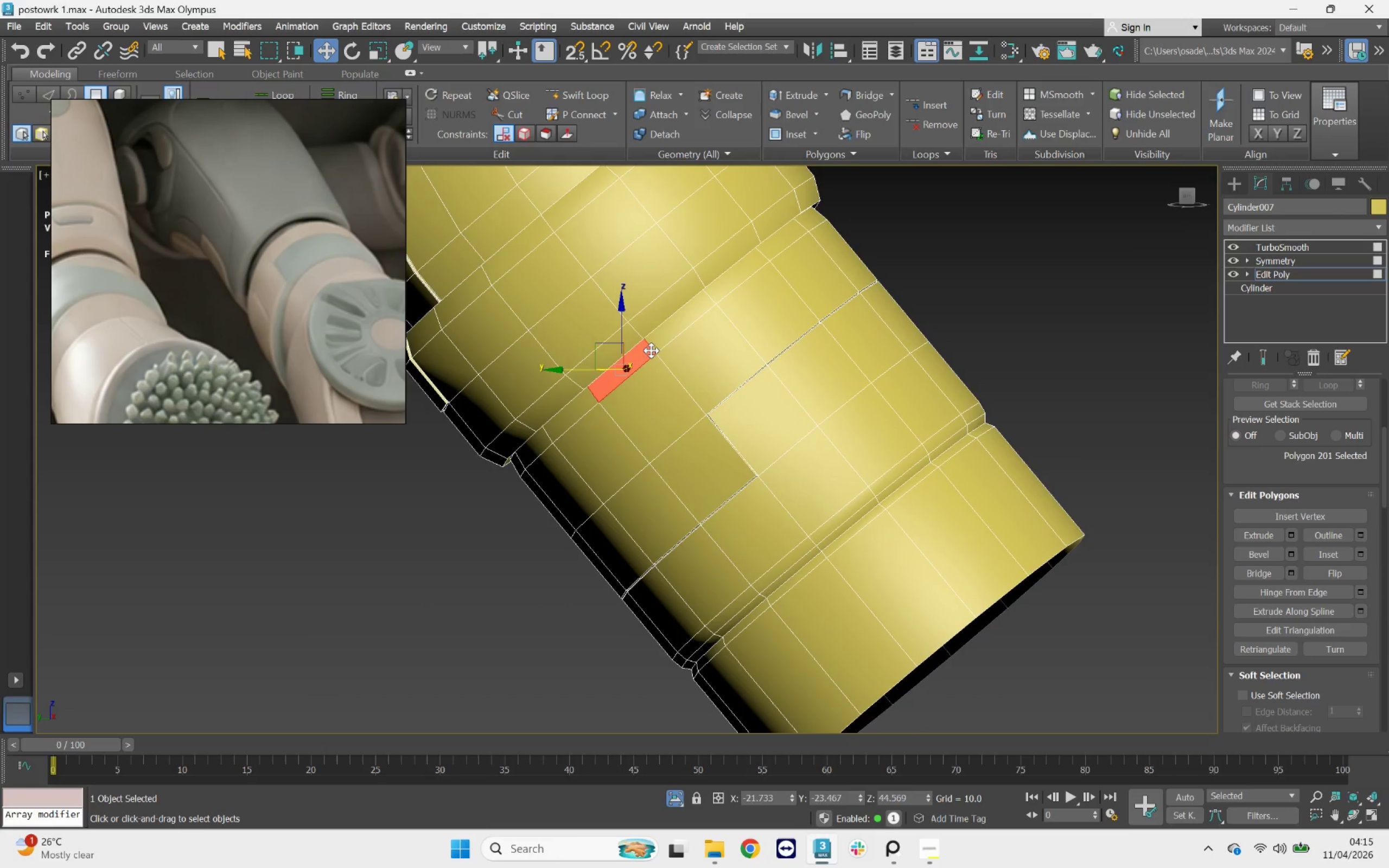 
key(Q)
 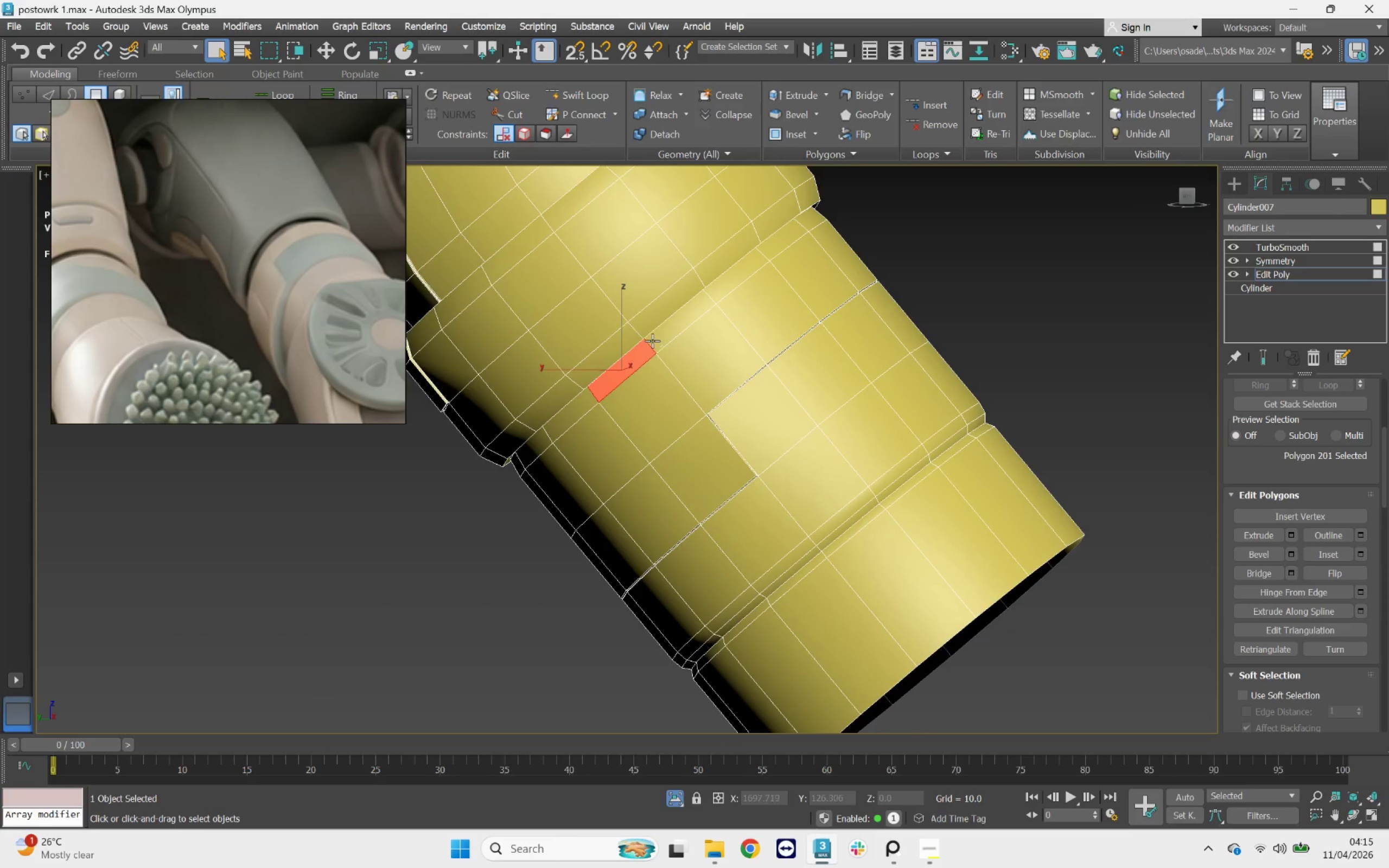 
hold_key(key=ControlLeft, duration=6.38)
left_click([657, 333])
 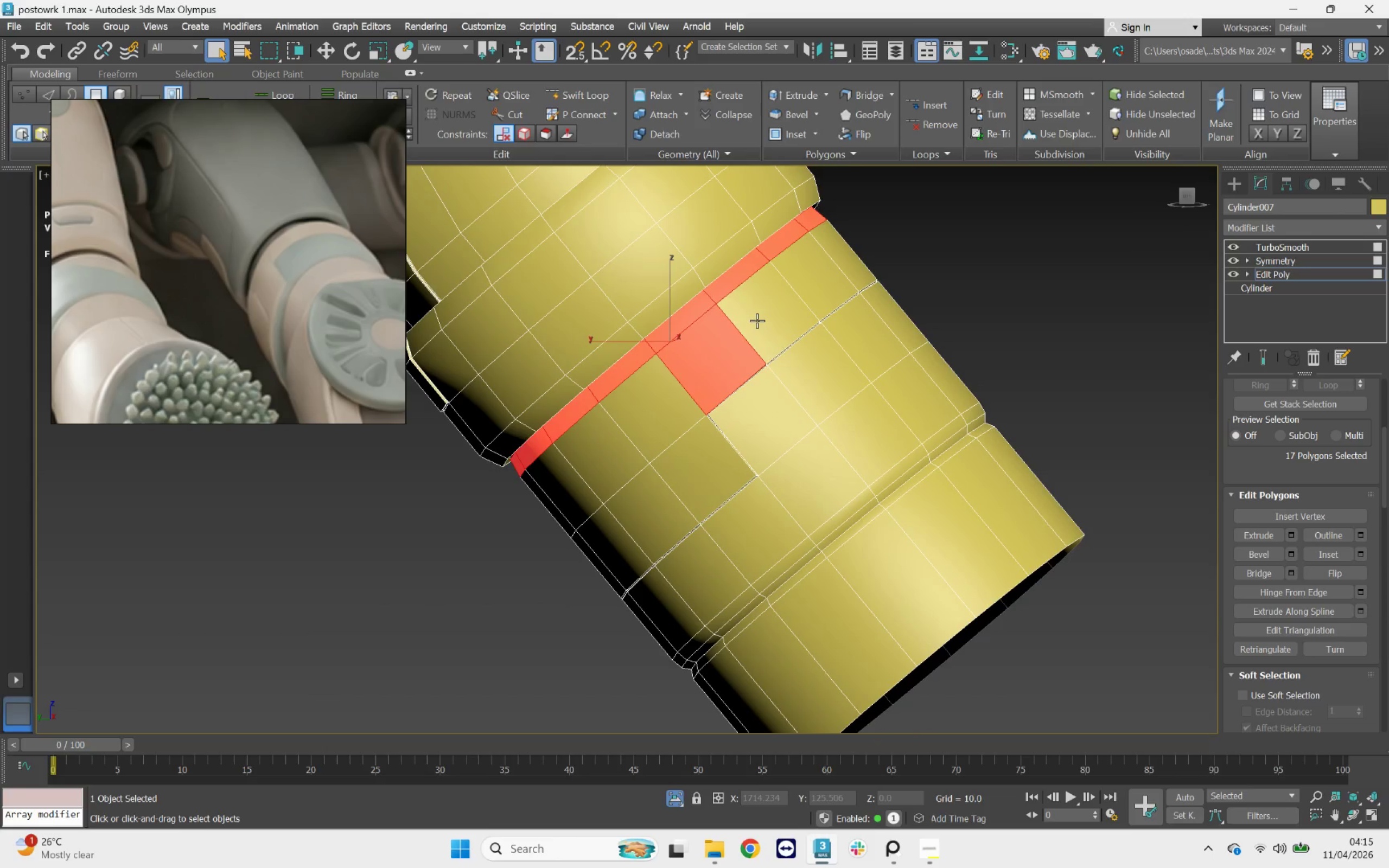 
double_click([757, 320])
 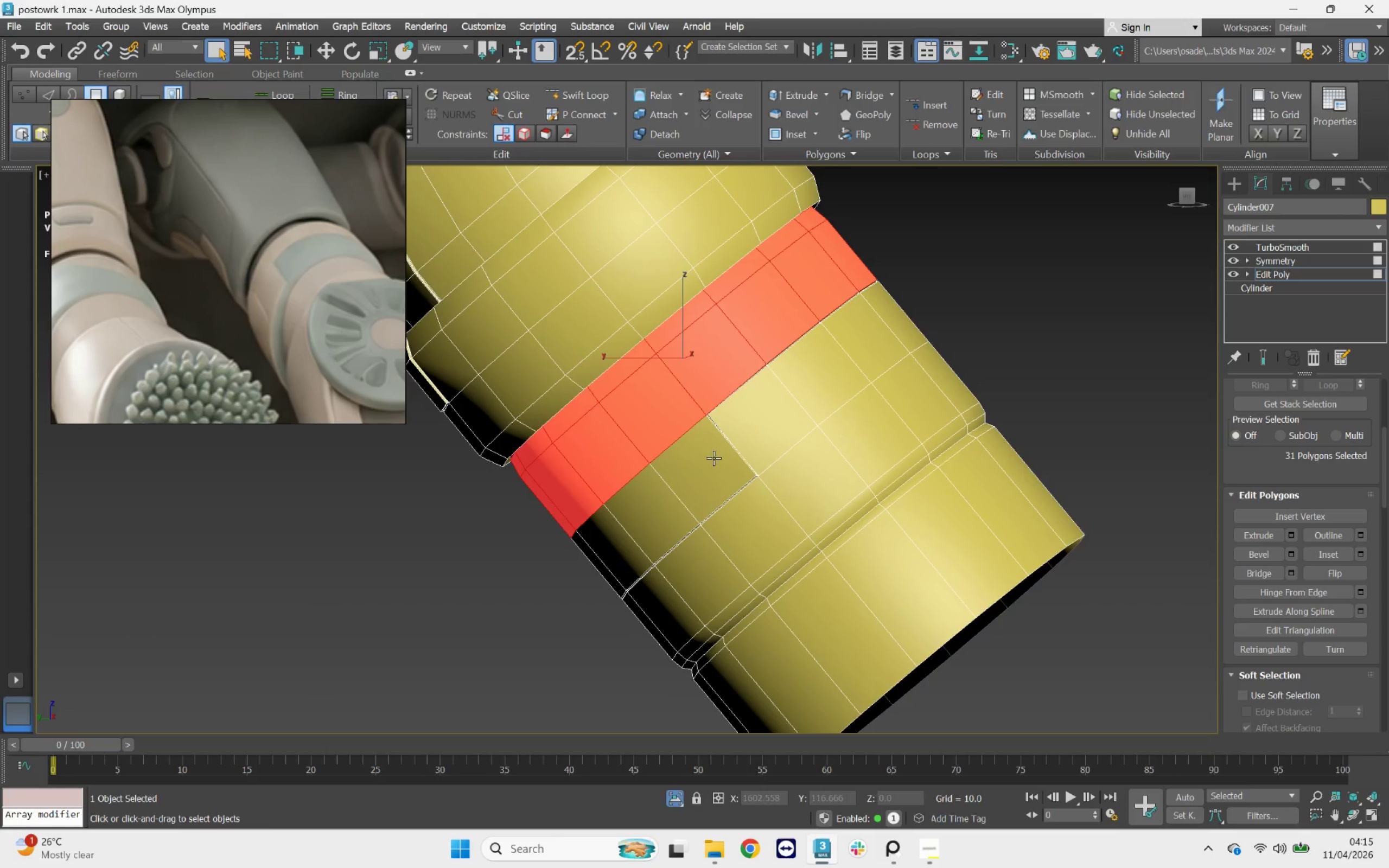 
left_click([713, 459])
 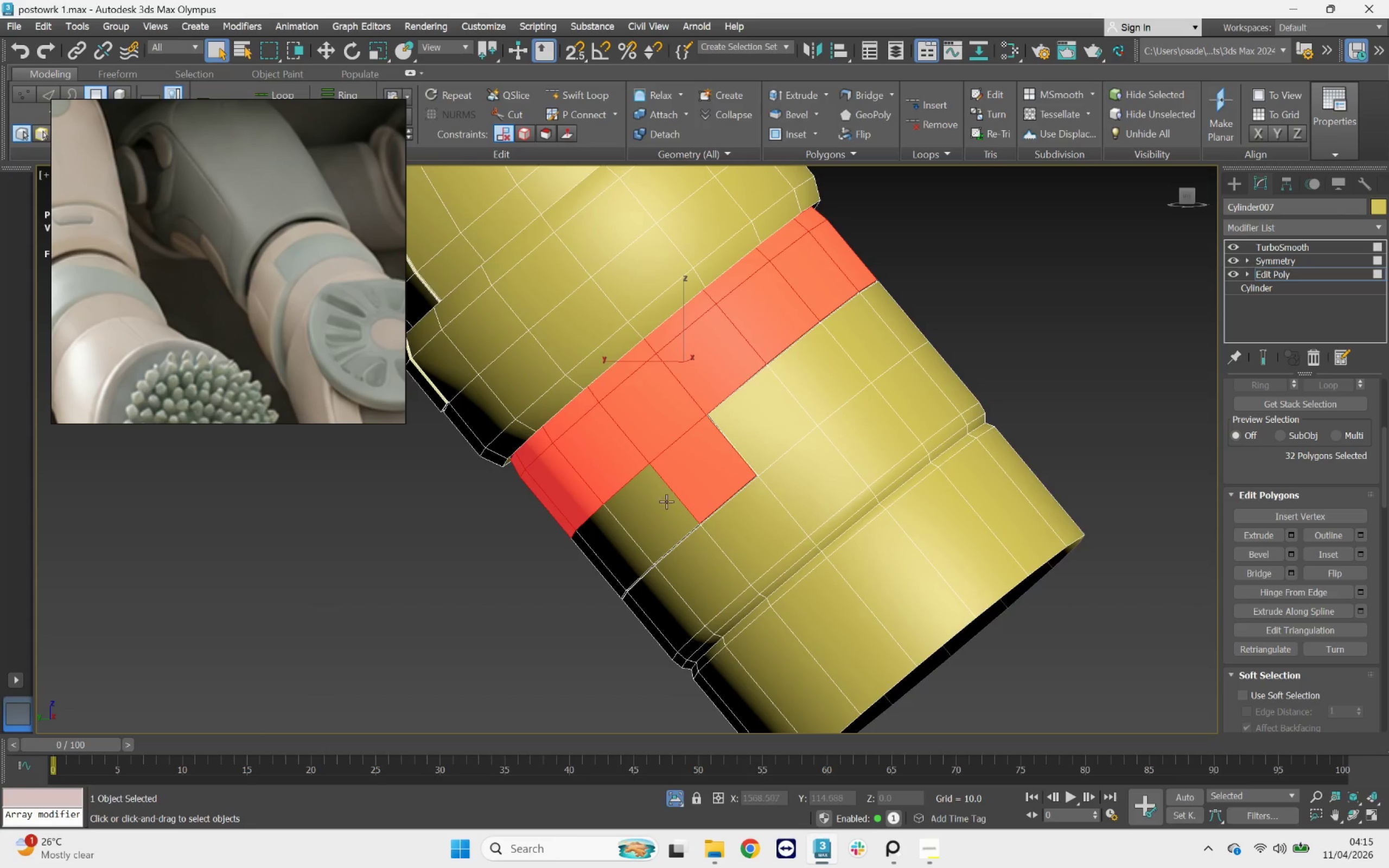 
left_click([662, 507])
 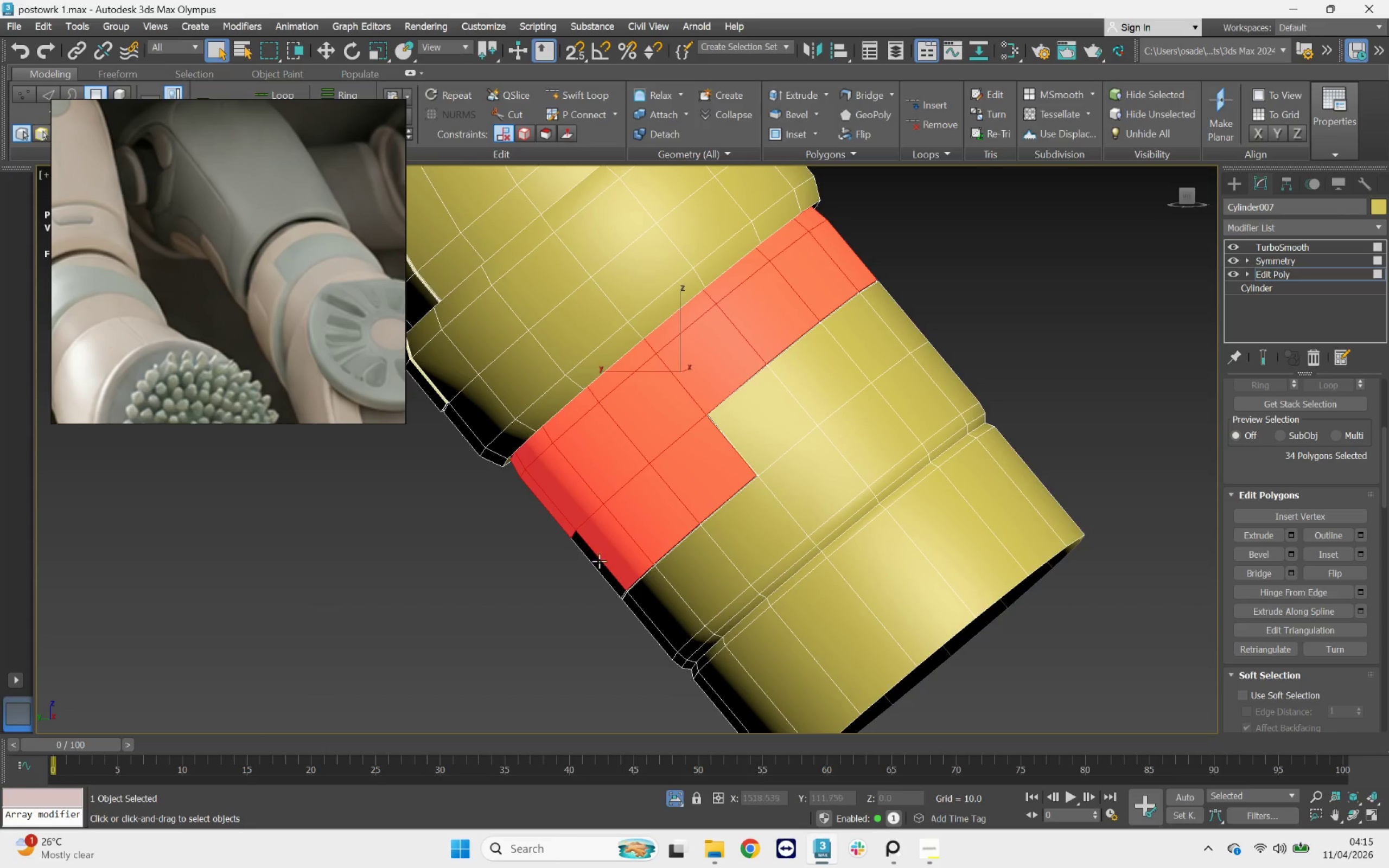 
left_click([593, 559])
 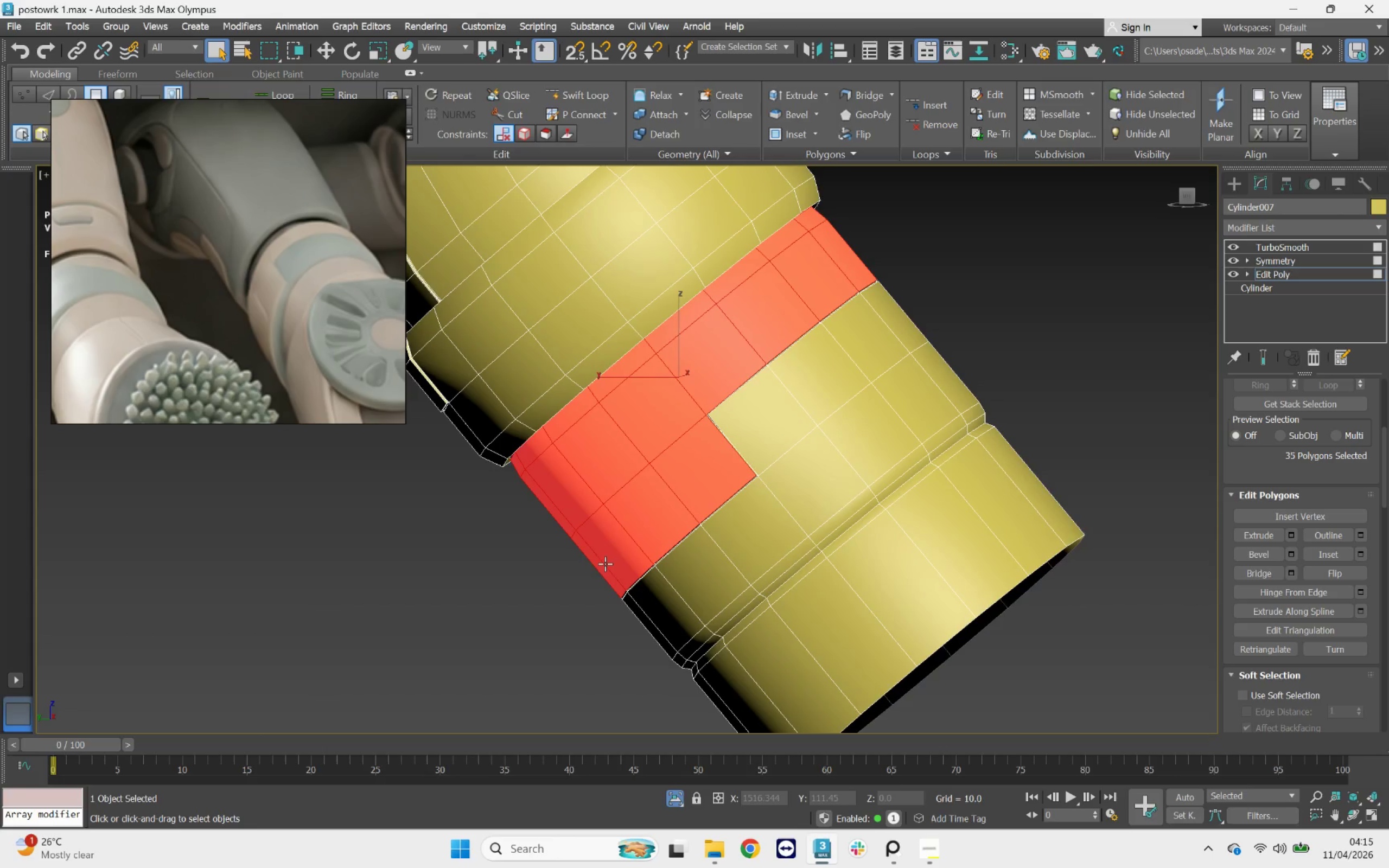 
hold_key(key=AltLeft, duration=0.59)
 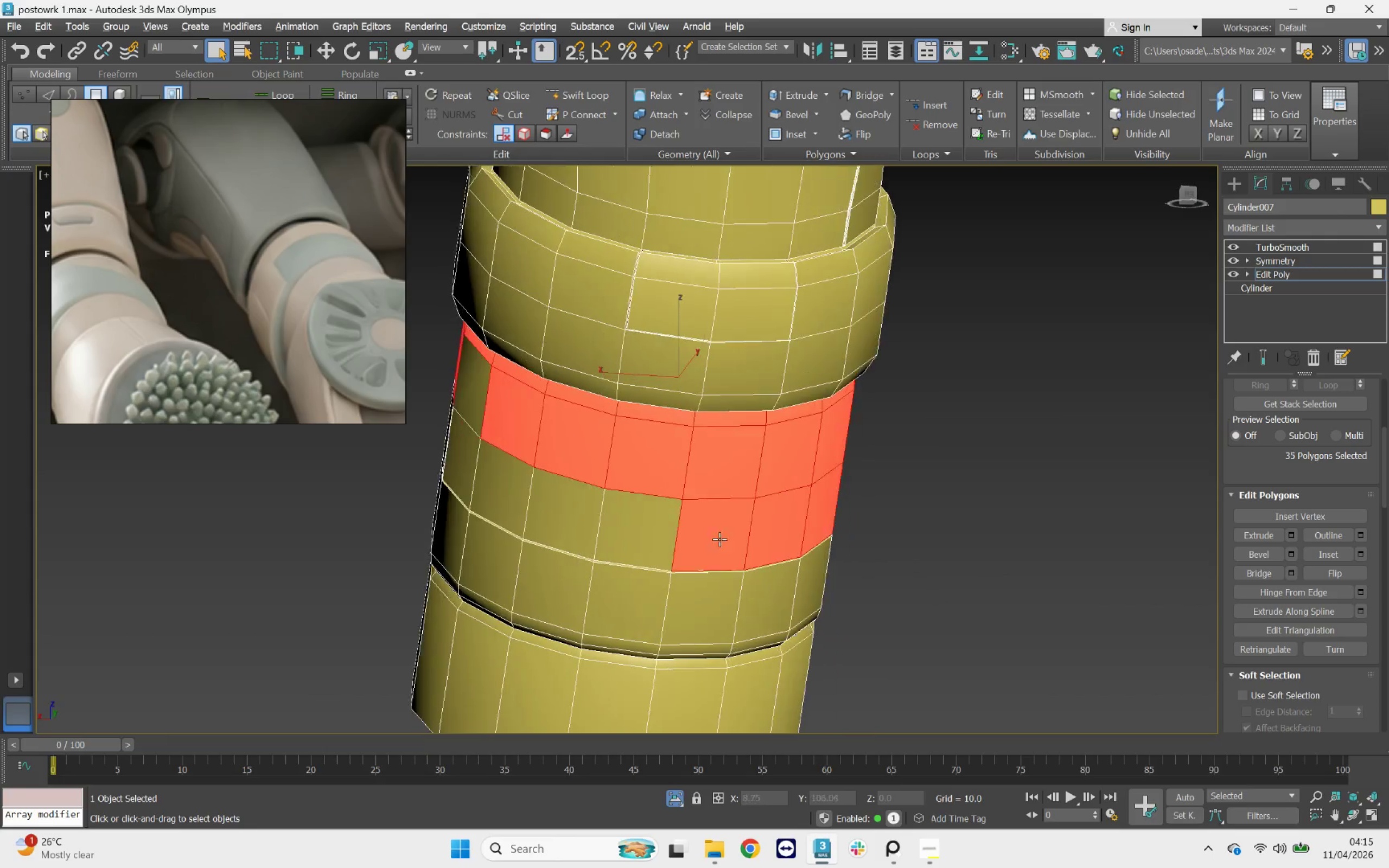 
hold_key(key=ControlLeft, duration=0.92)
left_click([631, 541])
 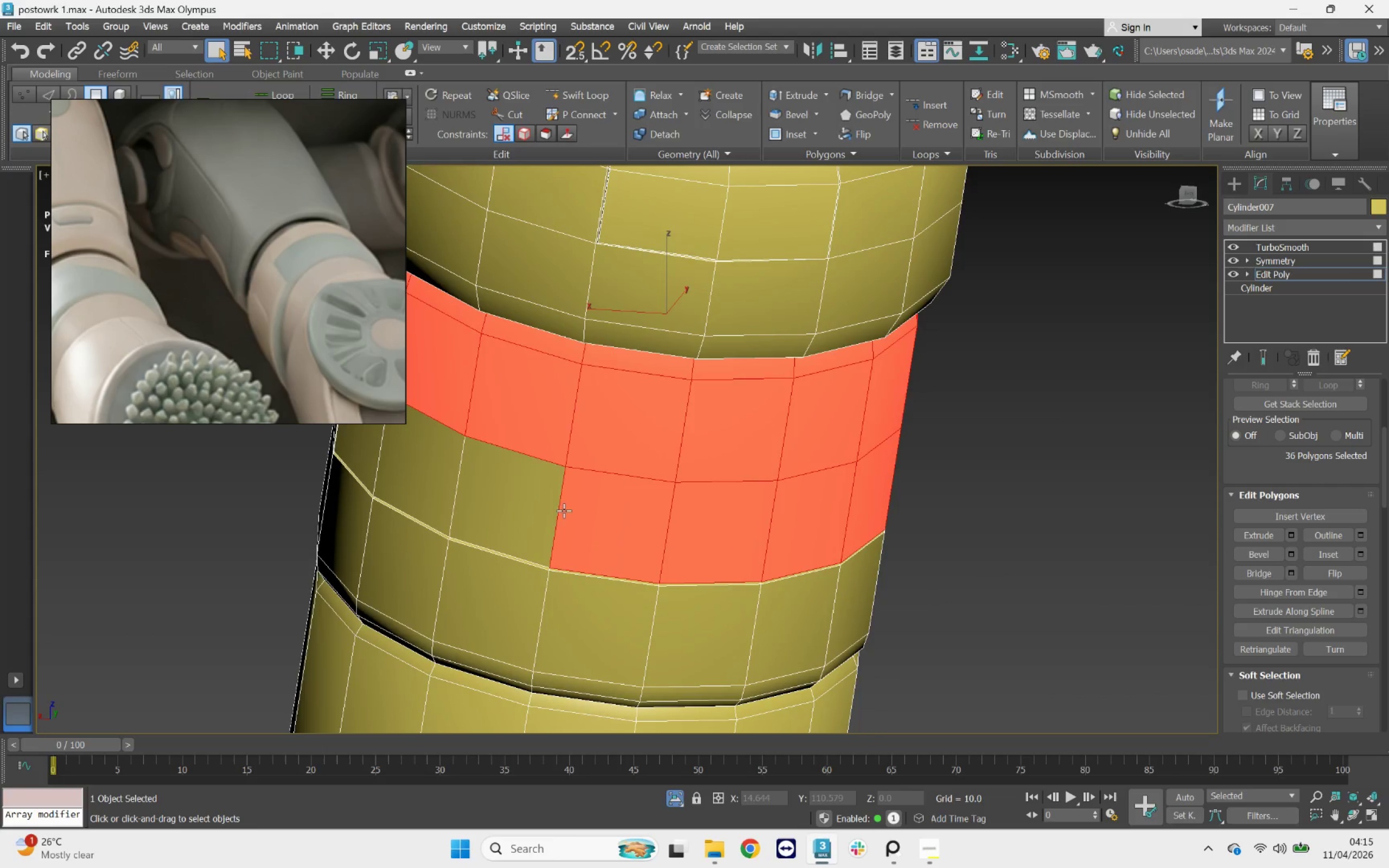 
scroll: coordinate [703, 545], scroll_direction: up, amount: 1.0
 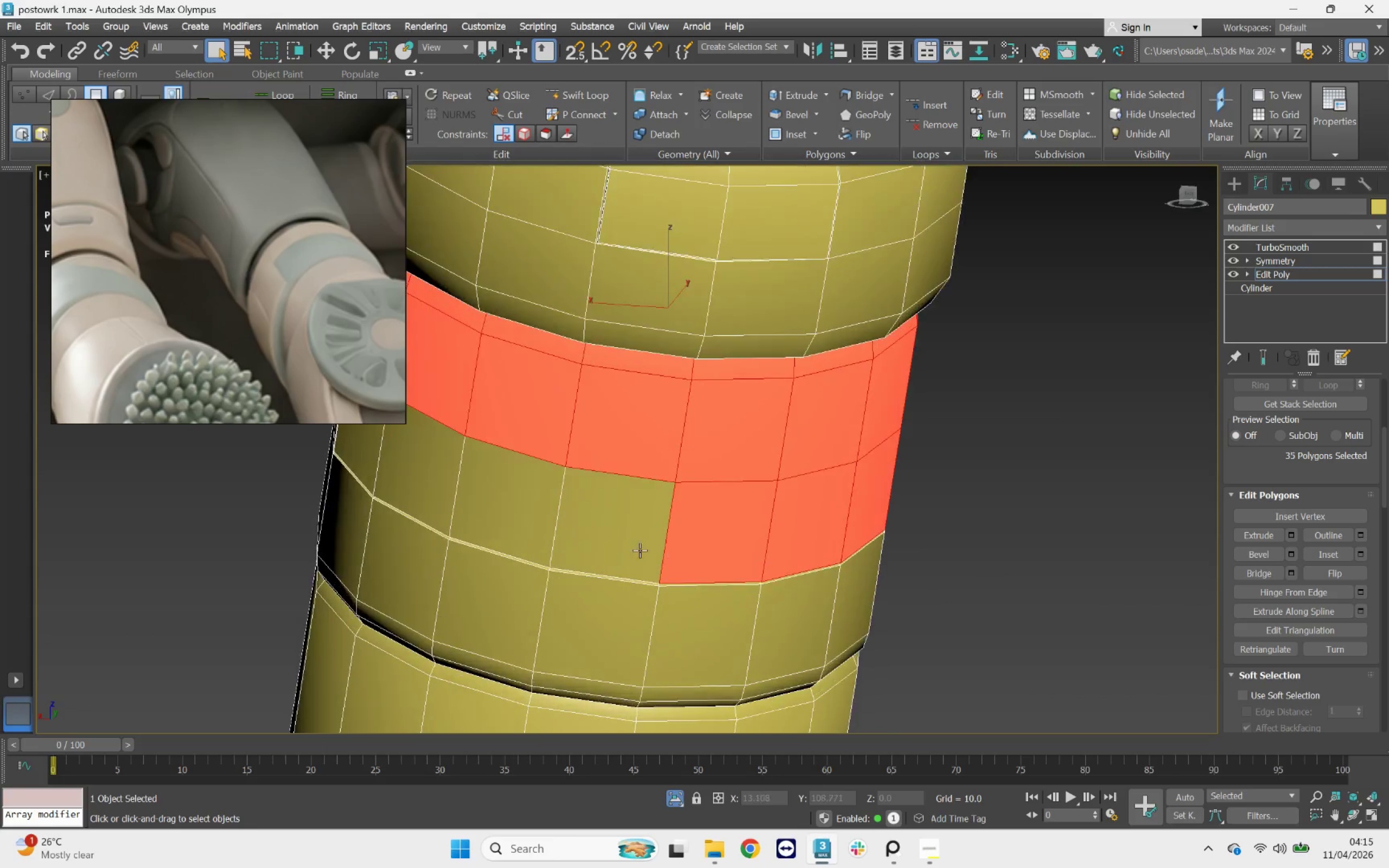 
left_click([543, 505])
 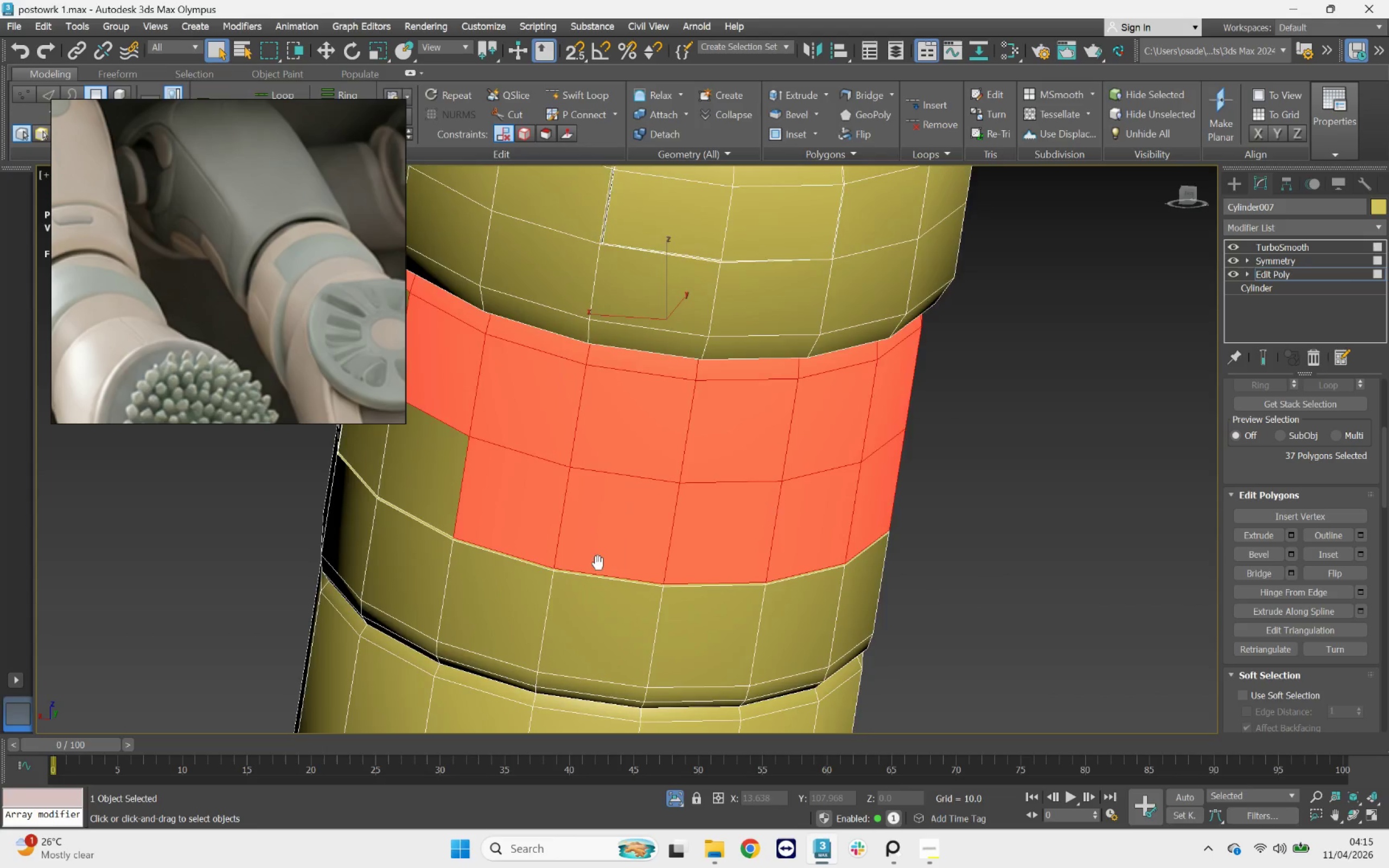 
hold_key(key=ControlLeft, duration=0.48)
 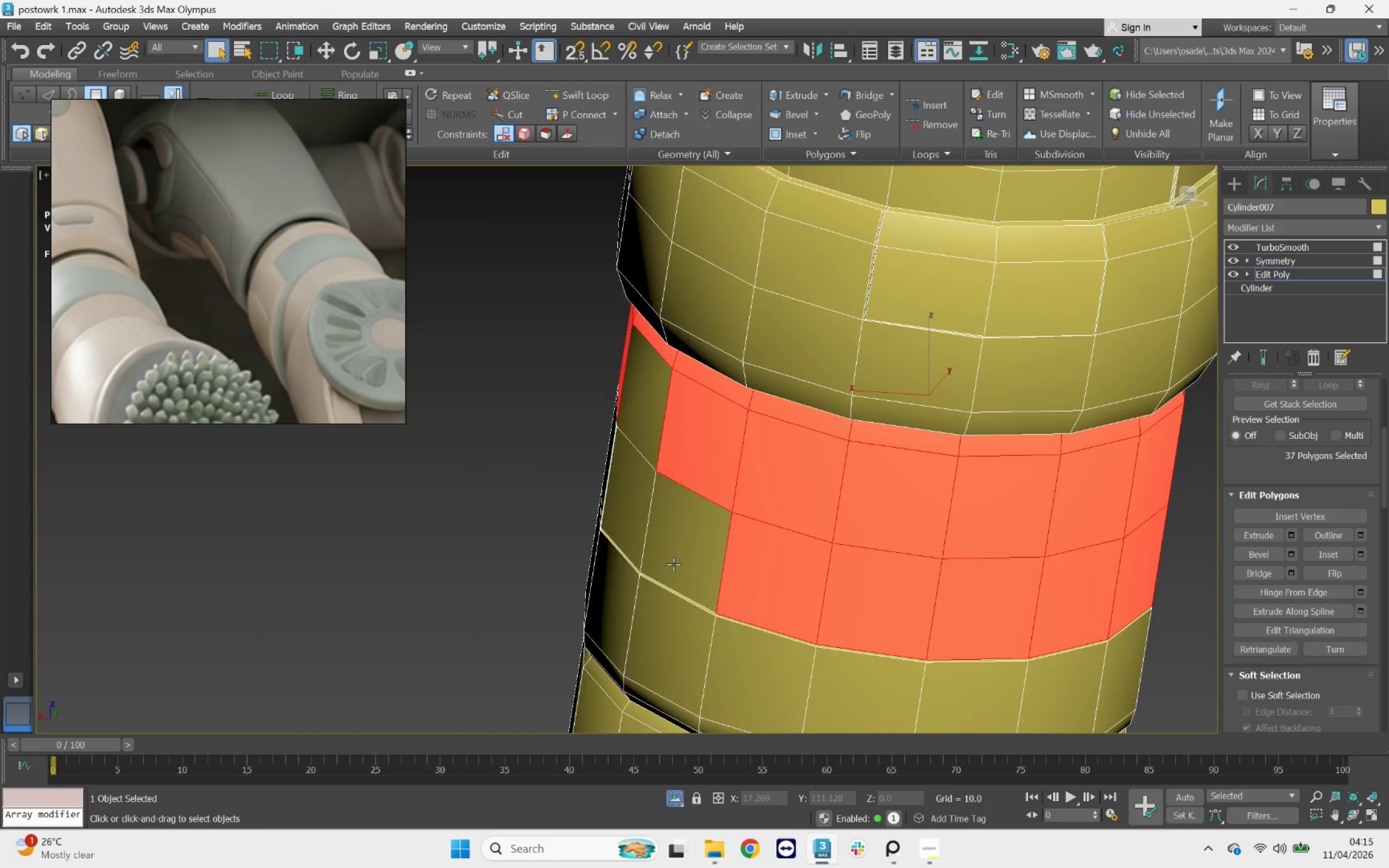 
hold_key(key=ControlLeft, duration=1.23)
left_click_drag(start_coordinate=[673, 547], to_coordinate=[669, 544])
 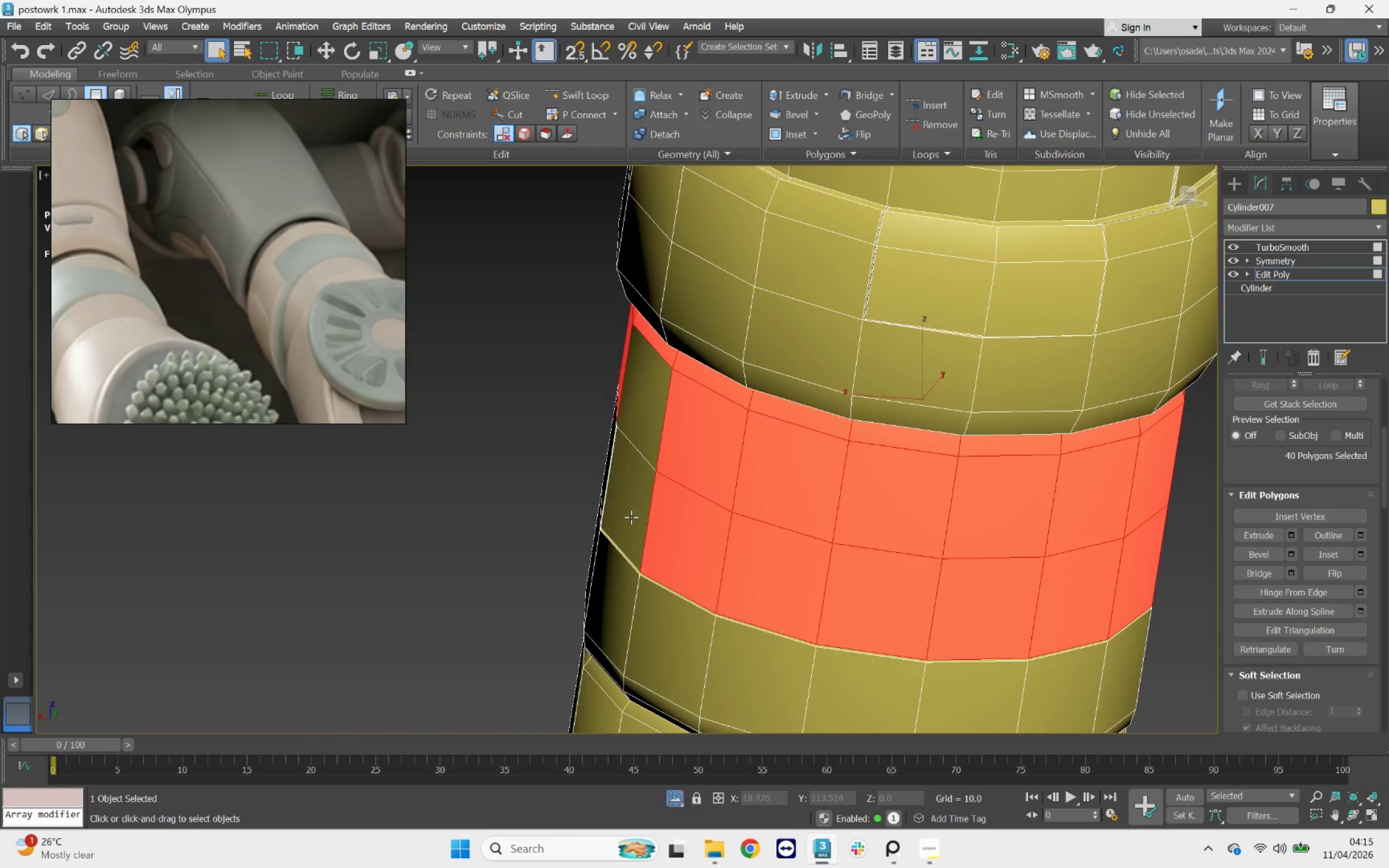 
left_click_drag(start_coordinate=[631, 517], to_coordinate=[631, 512])
 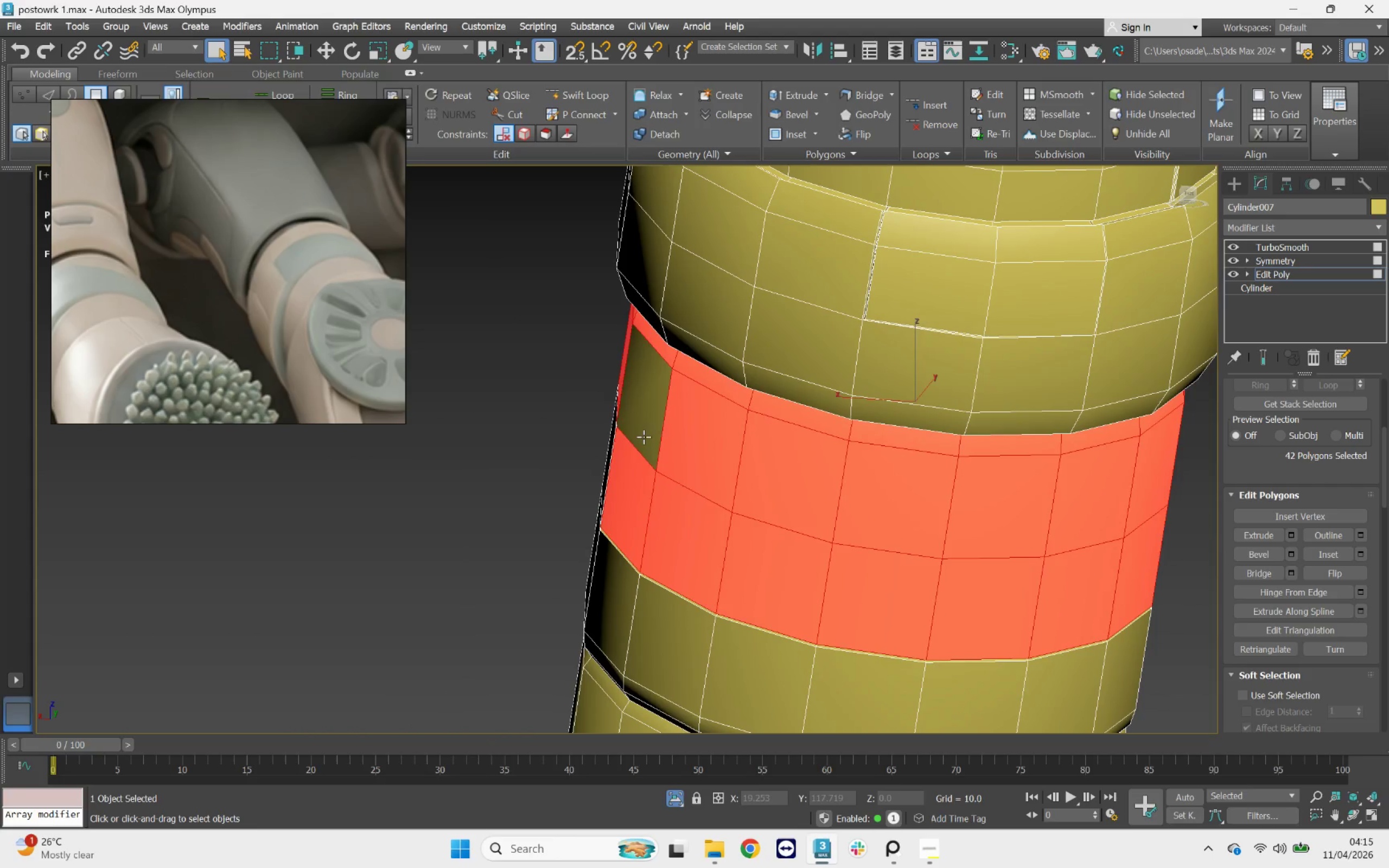 
double_click([643, 432])
 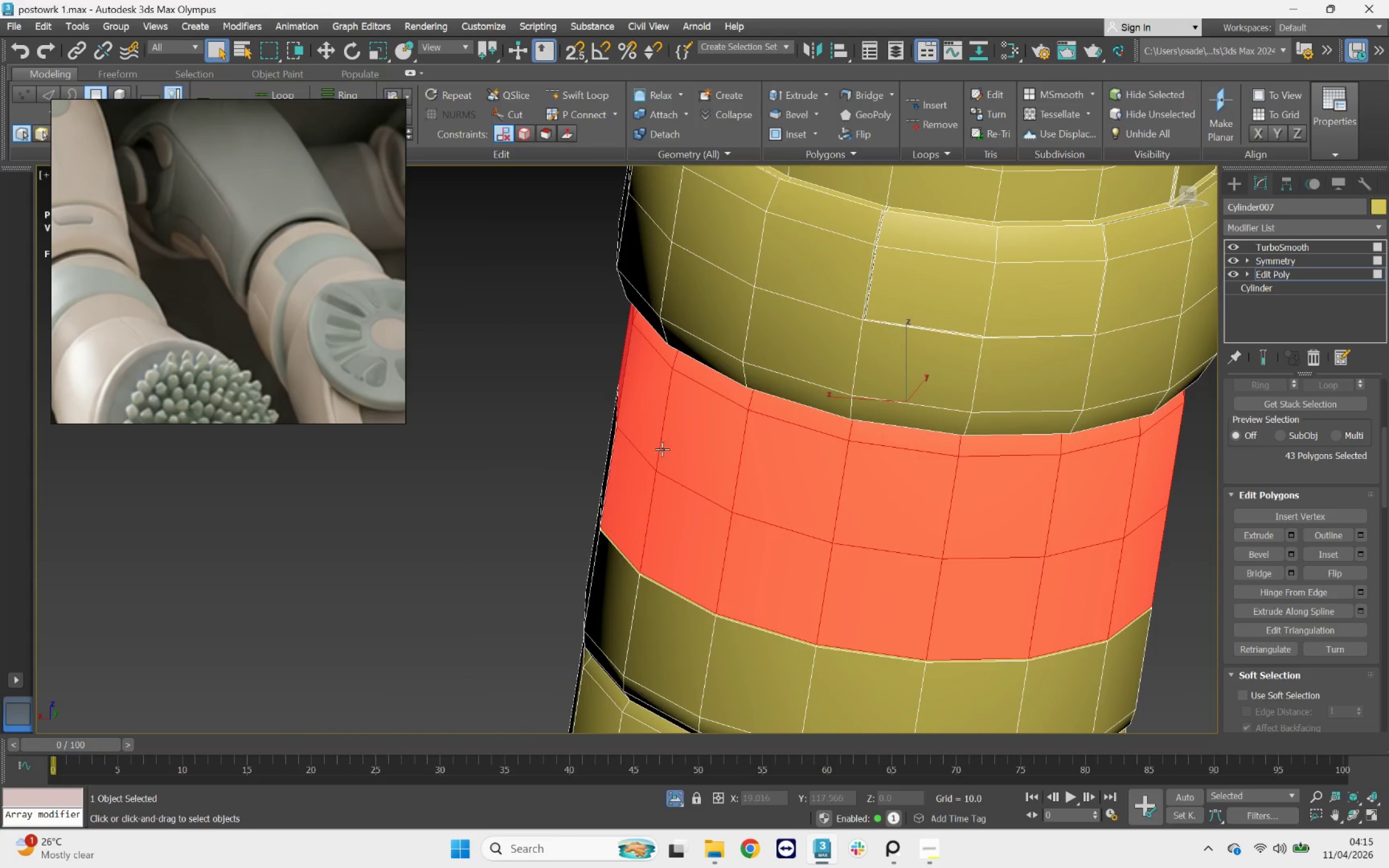 
hold_key(key=AltLeft, duration=2.58)
 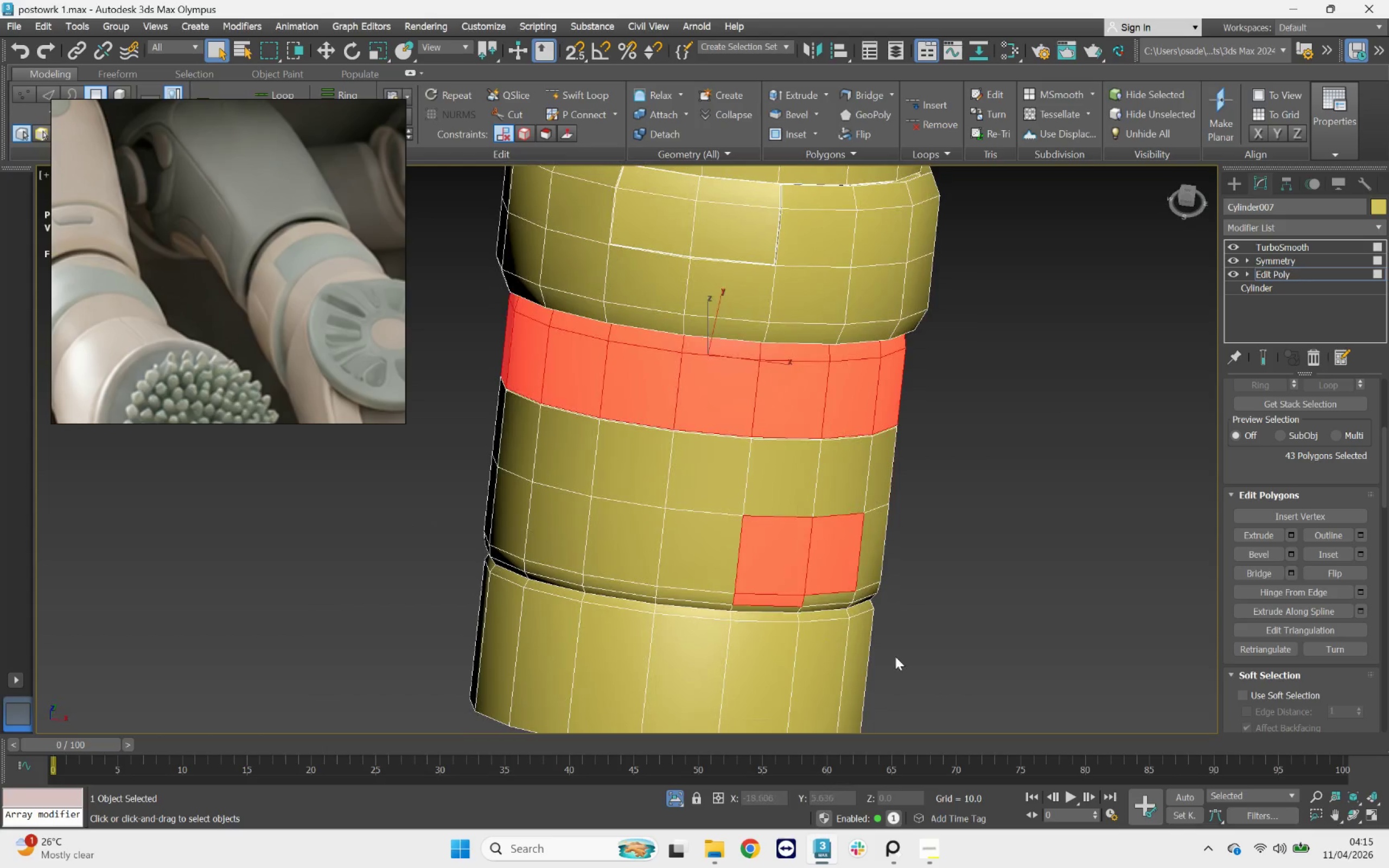 
scroll: coordinate [676, 462], scroll_direction: down, amount: 1.0
 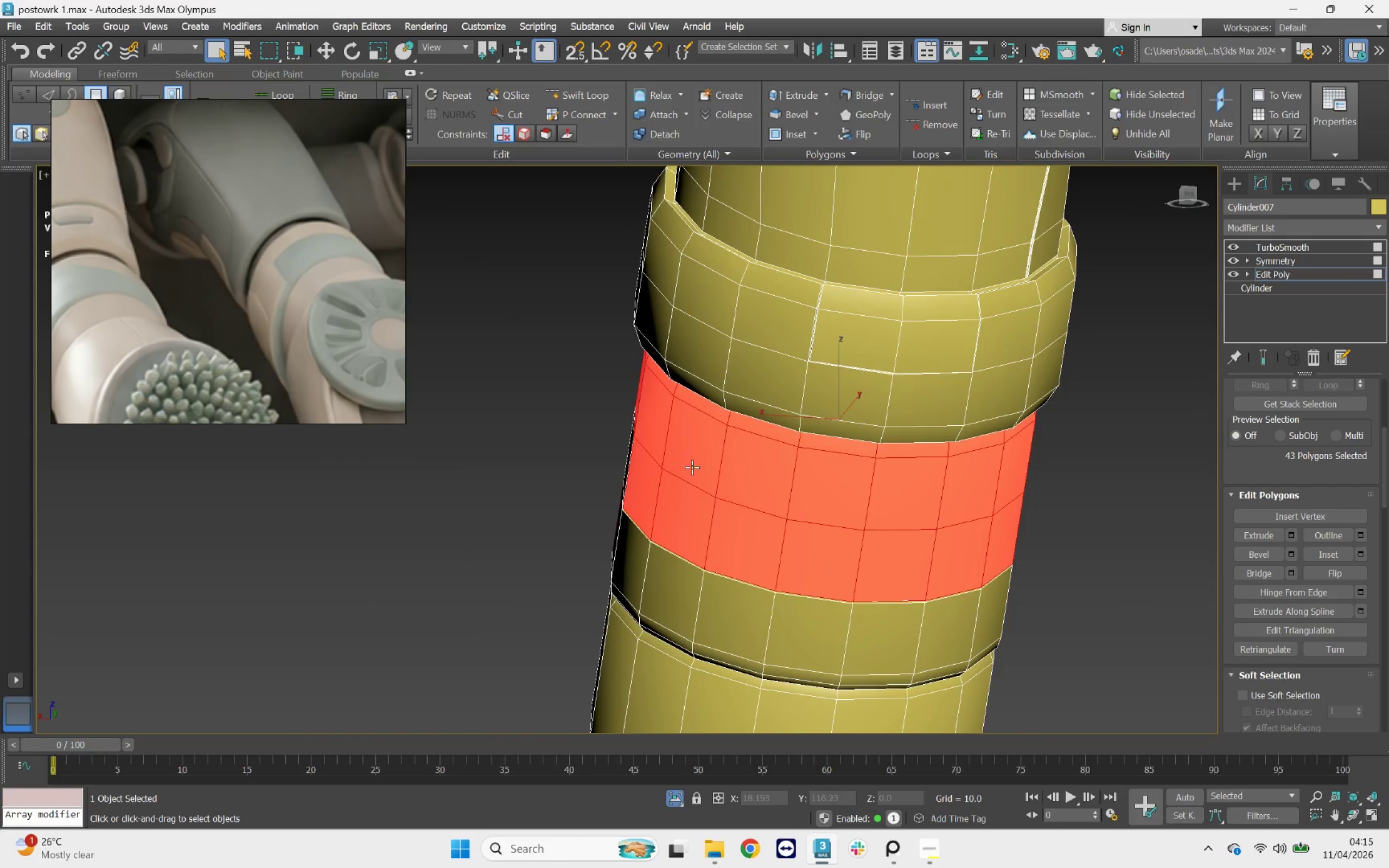 
hold_key(key=AltLeft, duration=0.62)
left_click_drag(start_coordinate=[952, 654], to_coordinate=[701, 528])
 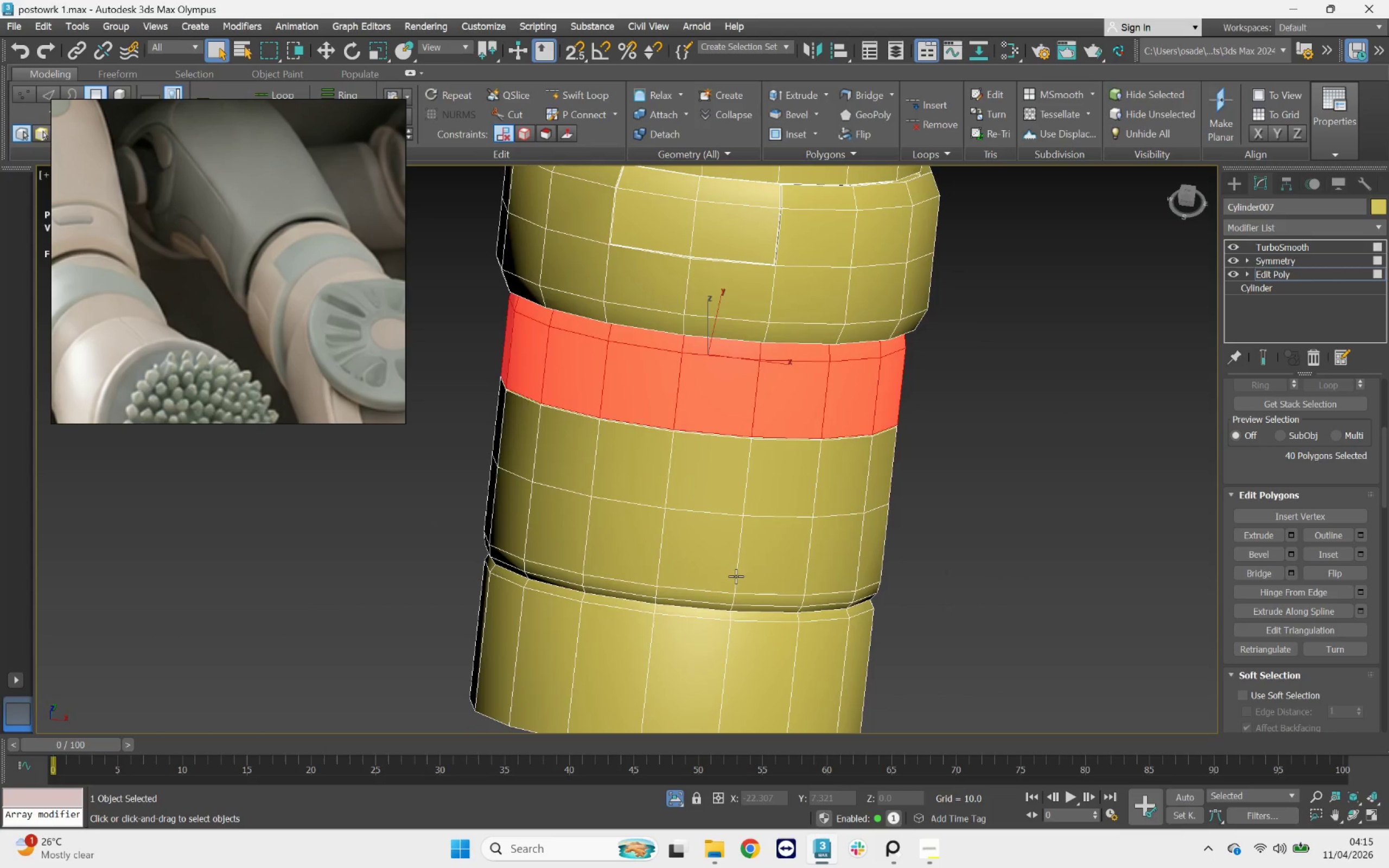 
hold_key(key=AltLeft, duration=1.61)
 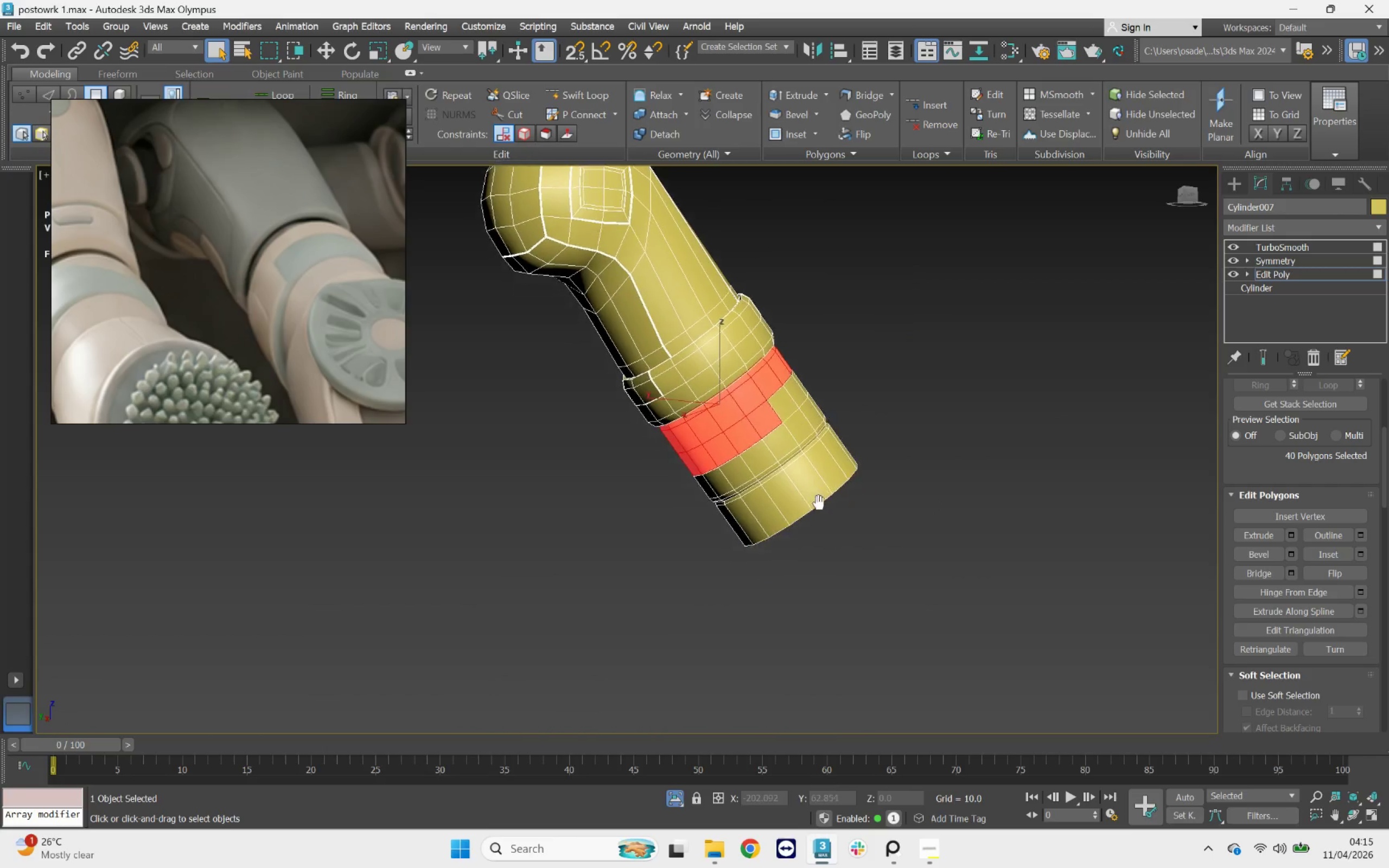 
scroll: coordinate [754, 586], scroll_direction: down, amount: 5.0
 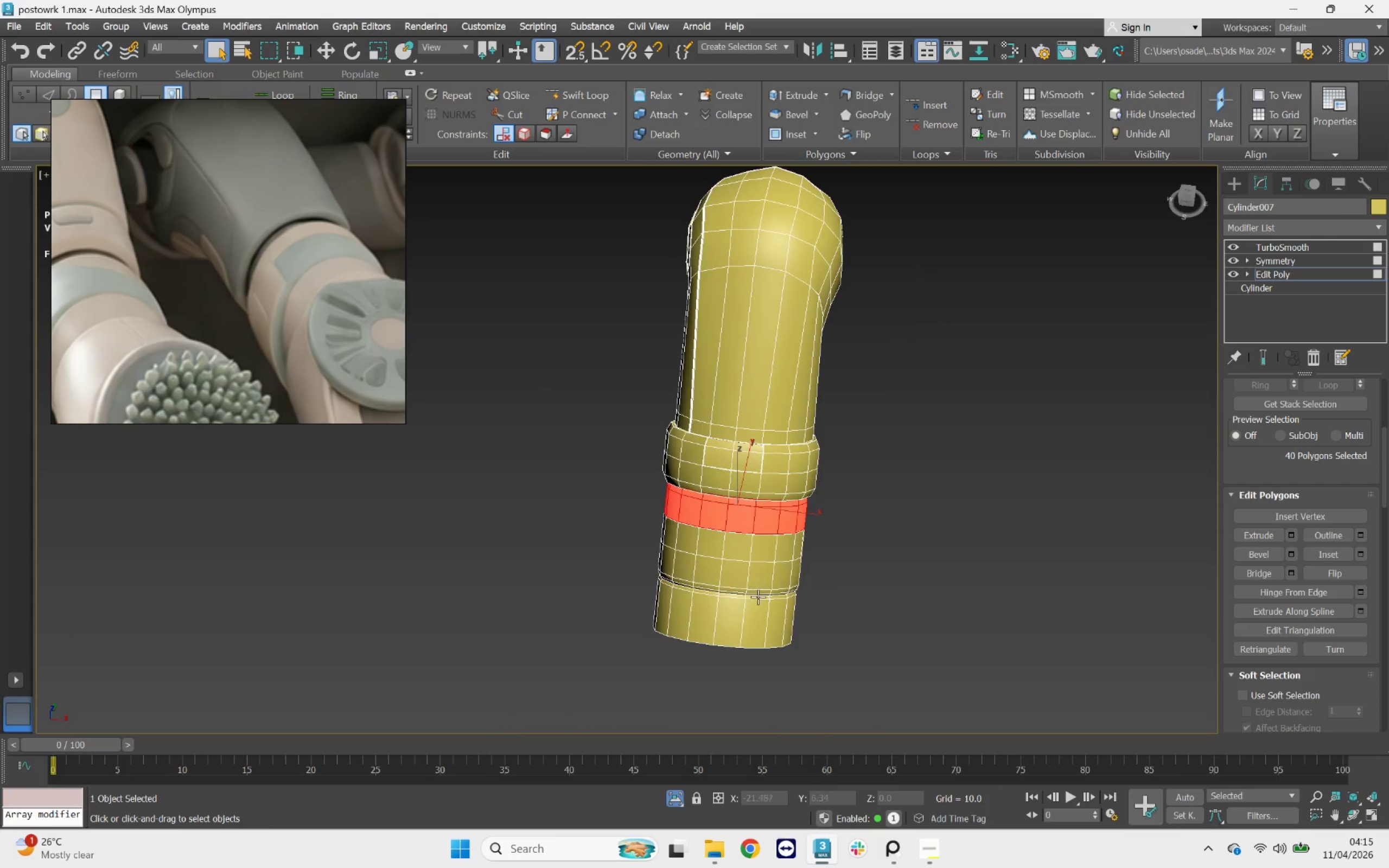 
scroll: coordinate [780, 463], scroll_direction: up, amount: 2.0
 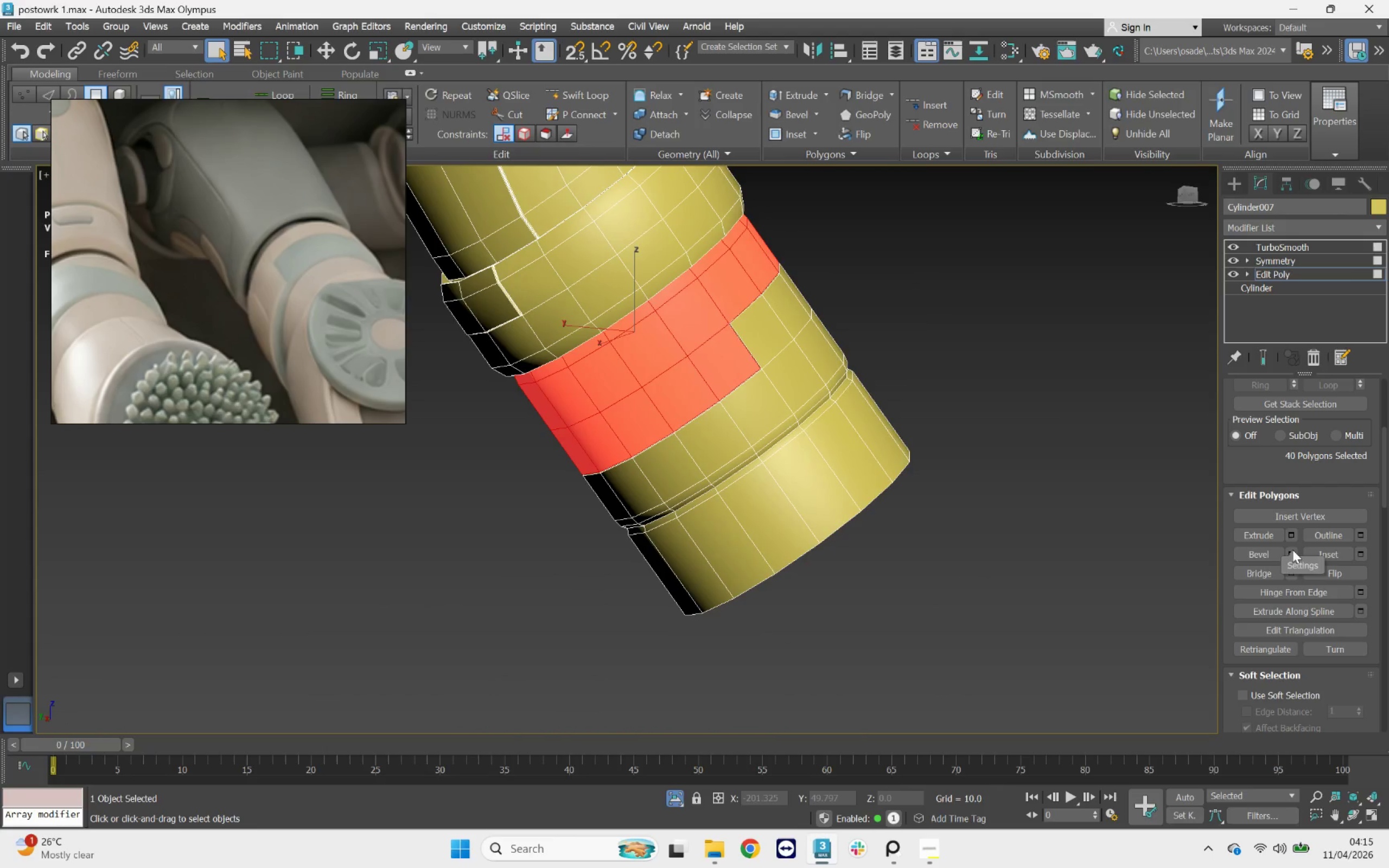 
left_click([1292, 551])
 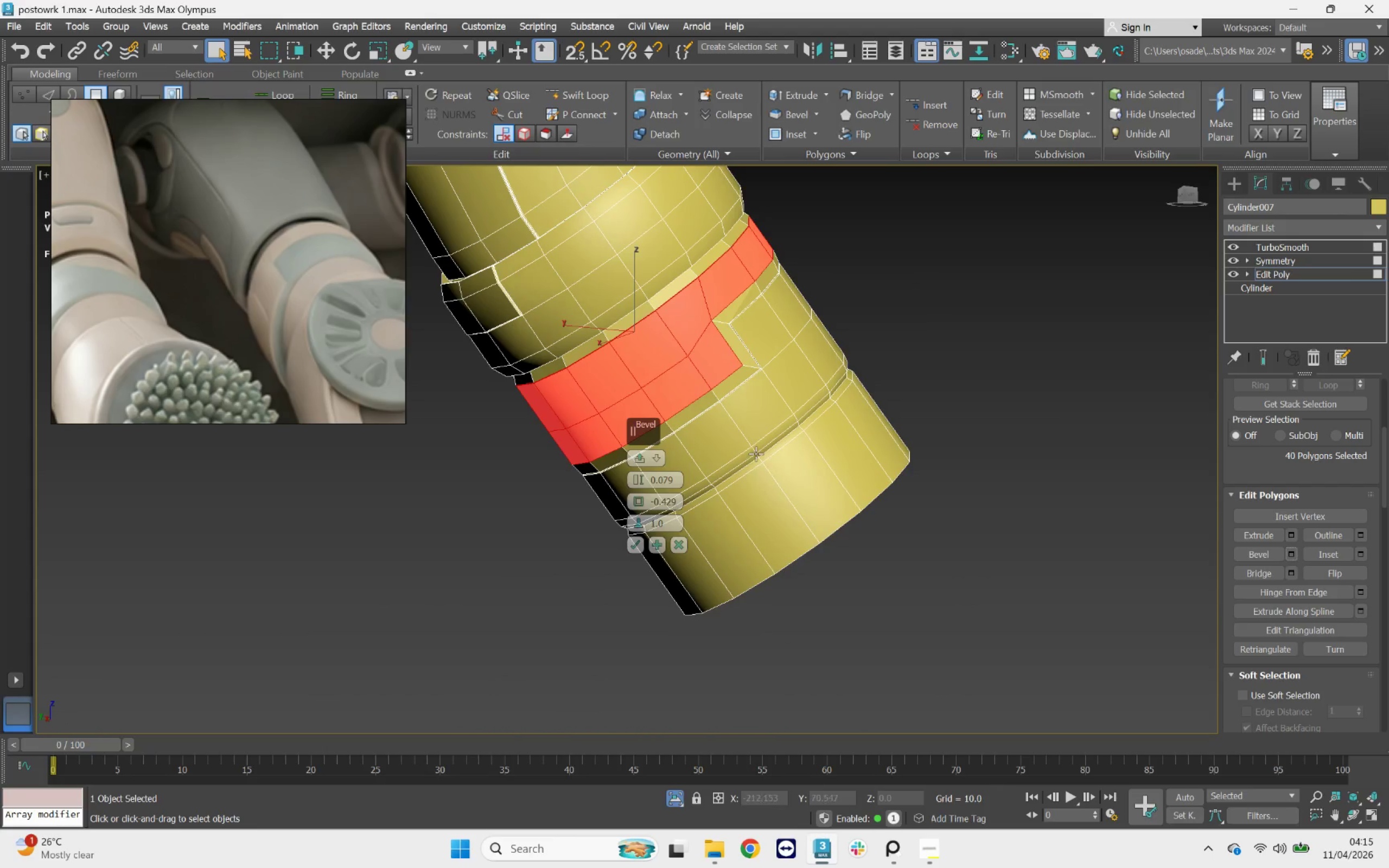 
scroll: coordinate [740, 359], scroll_direction: up, amount: 2.0
 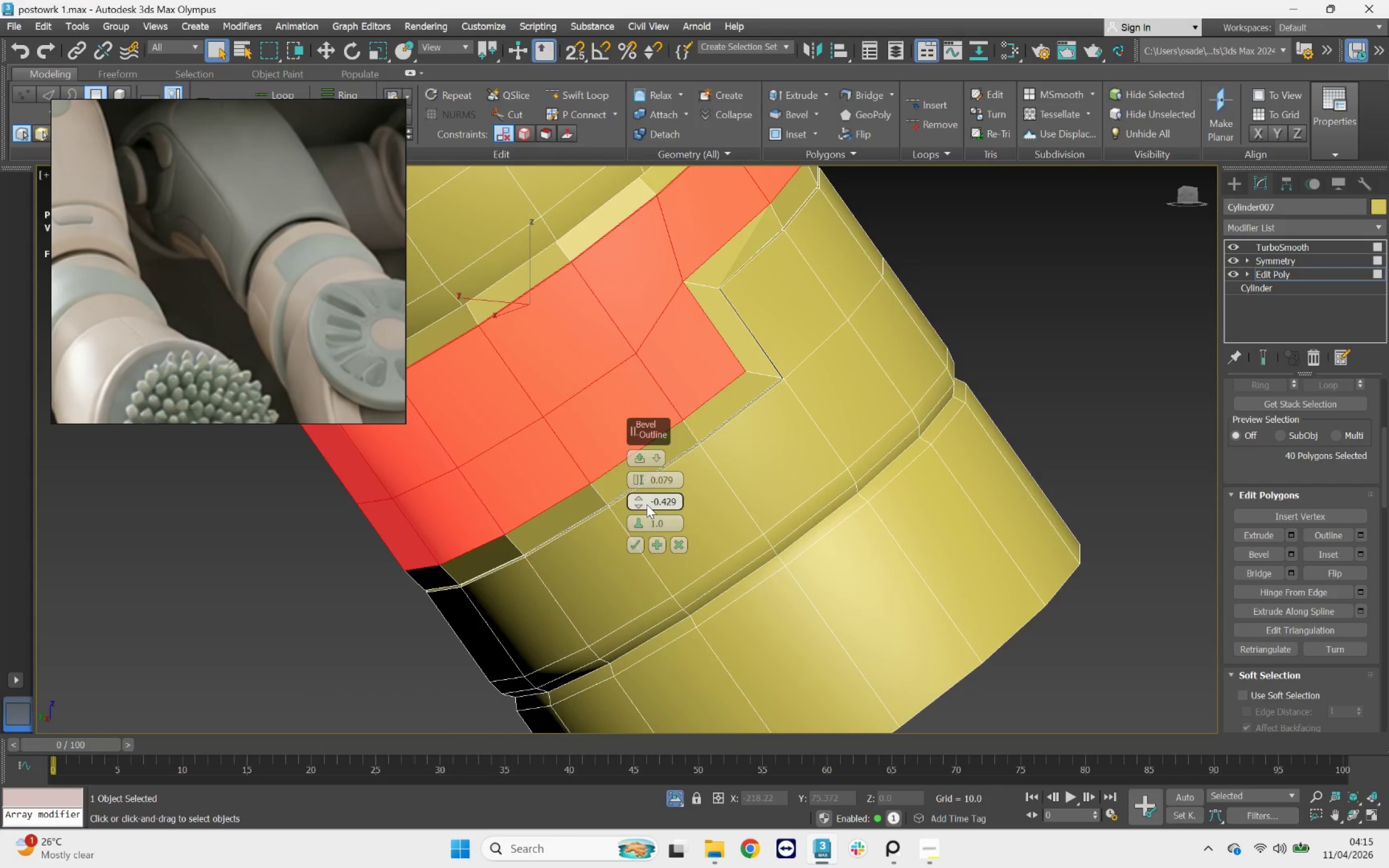 
right_click([634, 505])
 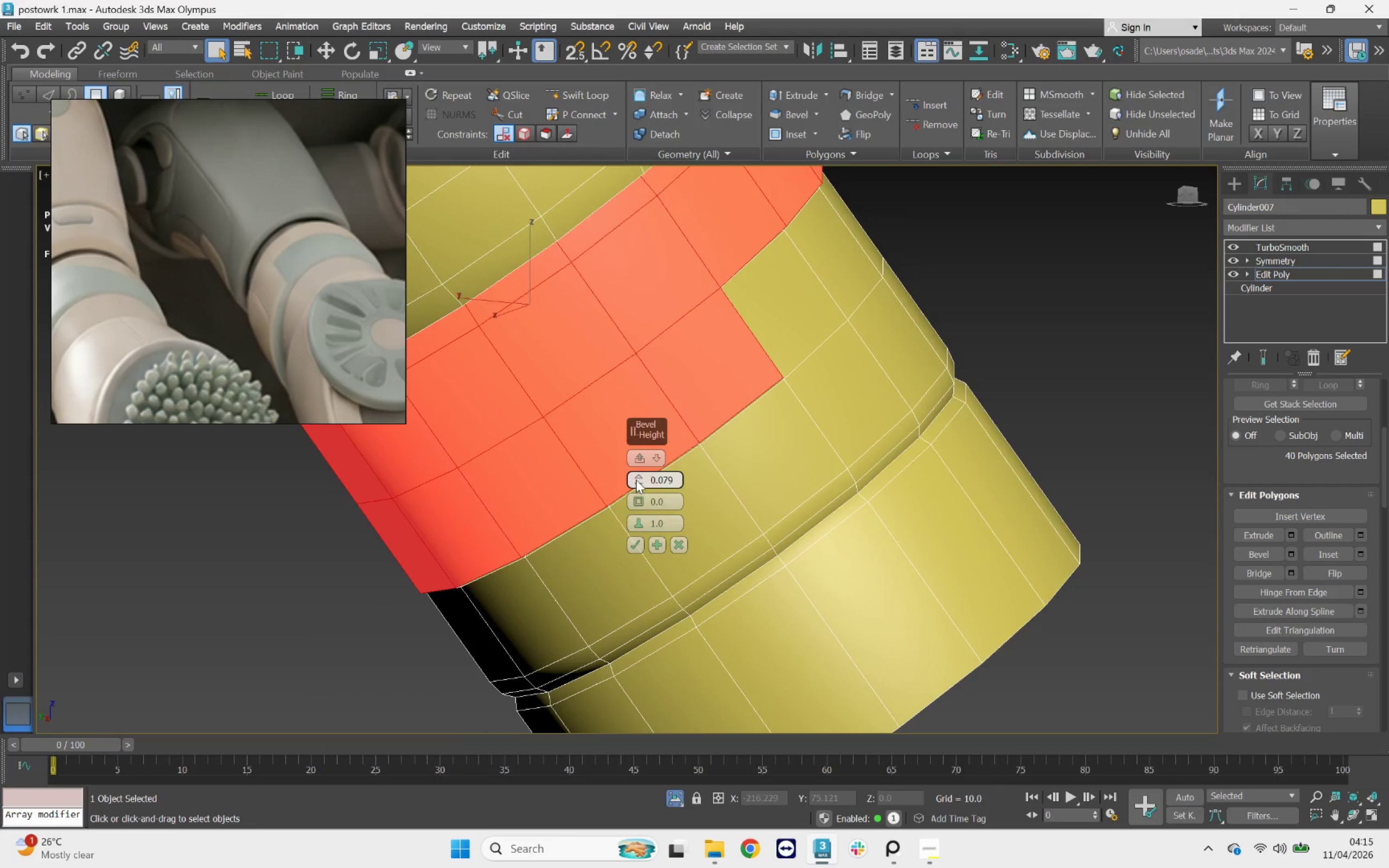 
left_click_drag(start_coordinate=[636, 480], to_coordinate=[635, 471])
 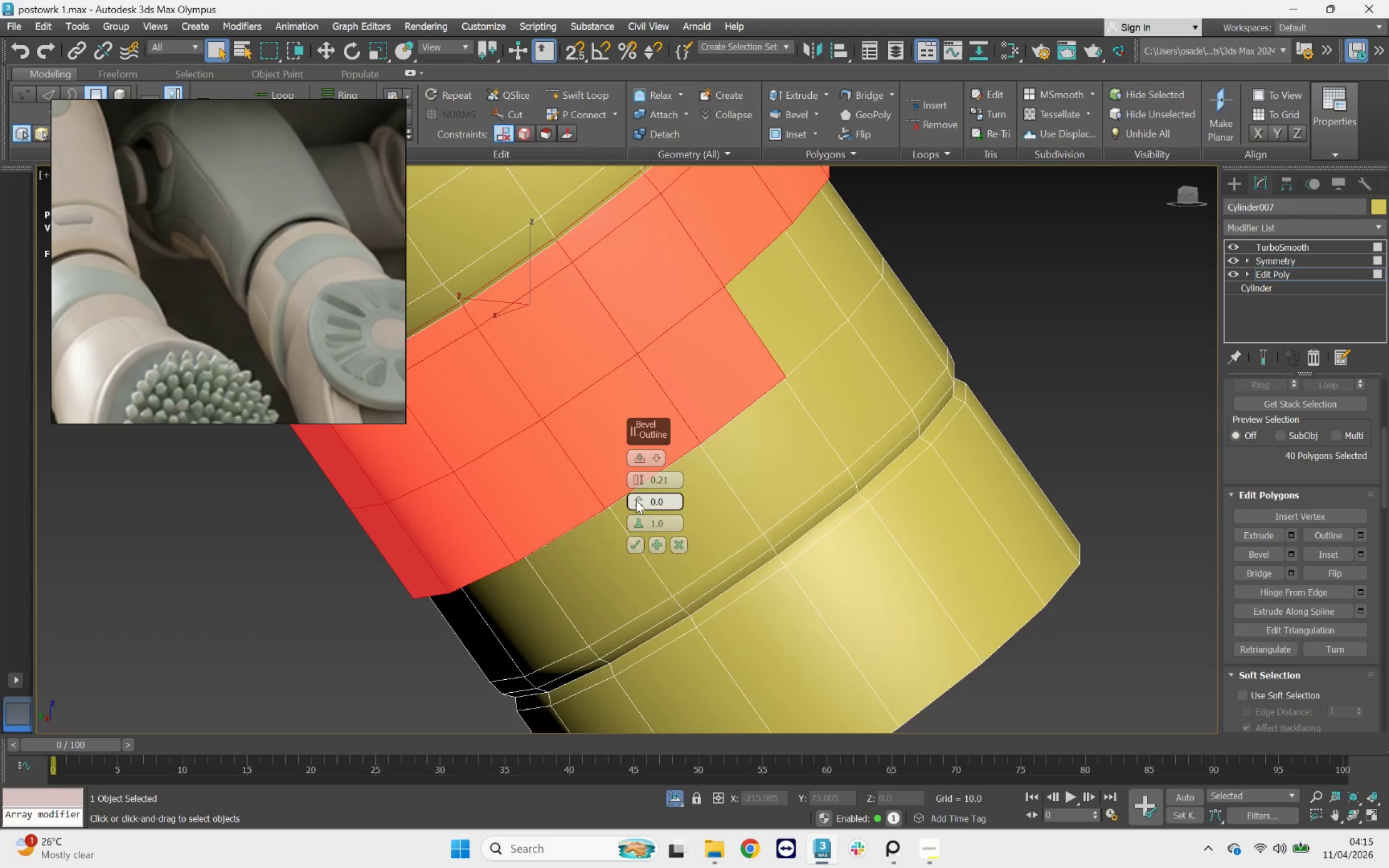 
left_click_drag(start_coordinate=[638, 501], to_coordinate=[651, 512])
 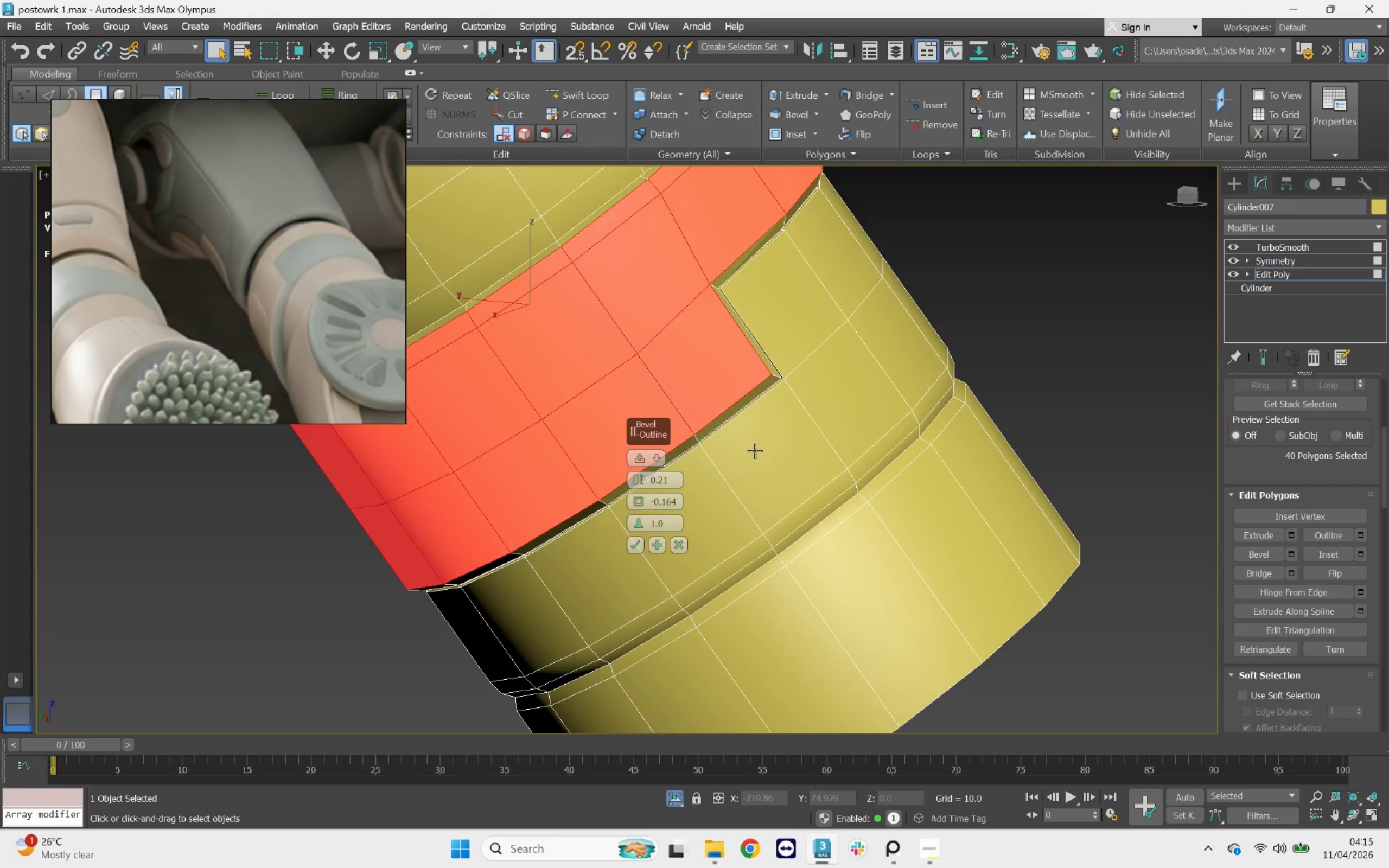 
hold_key(key=AltLeft, duration=0.36)
 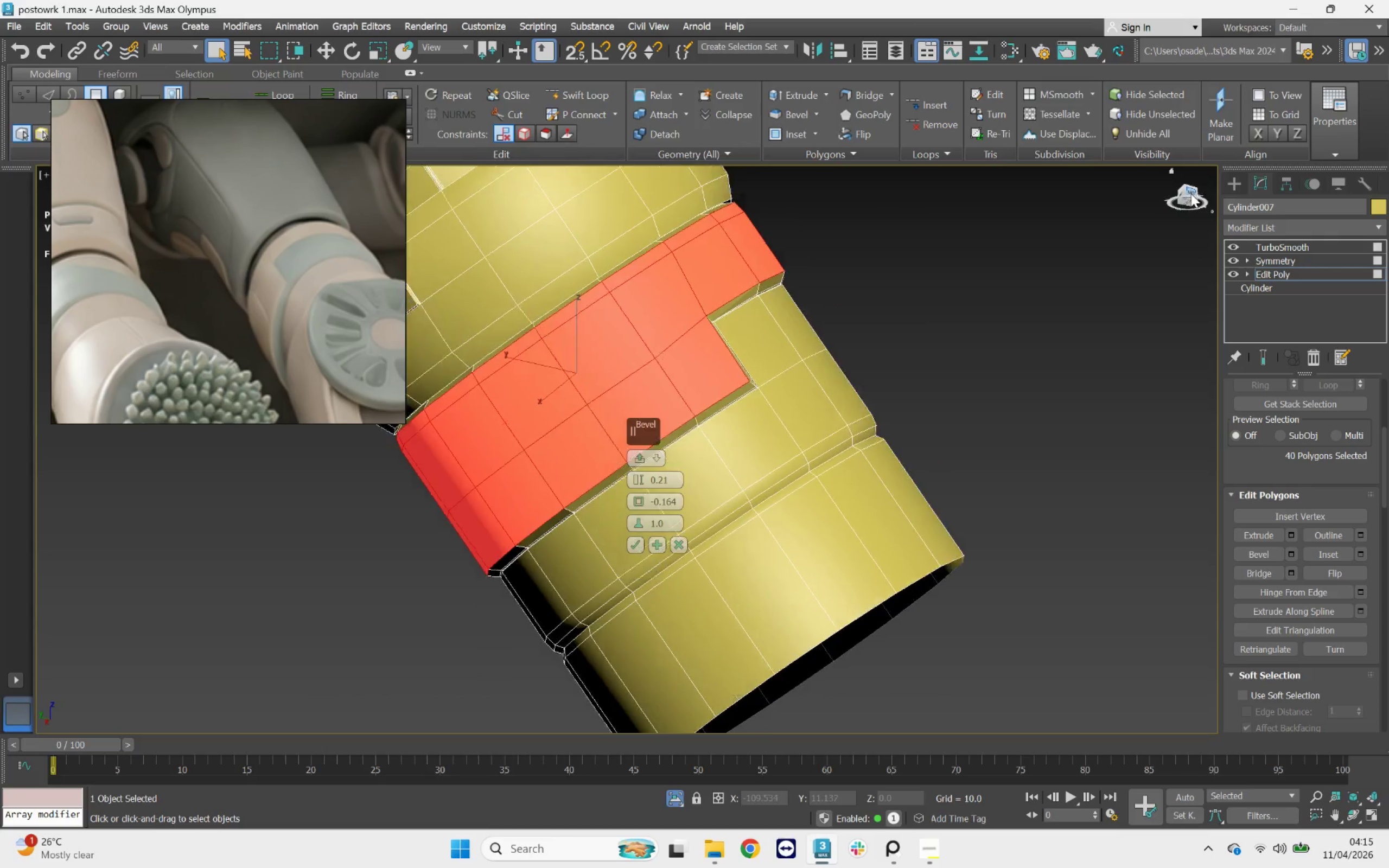 
scroll: coordinate [755, 450], scroll_direction: down, amount: 1.0
 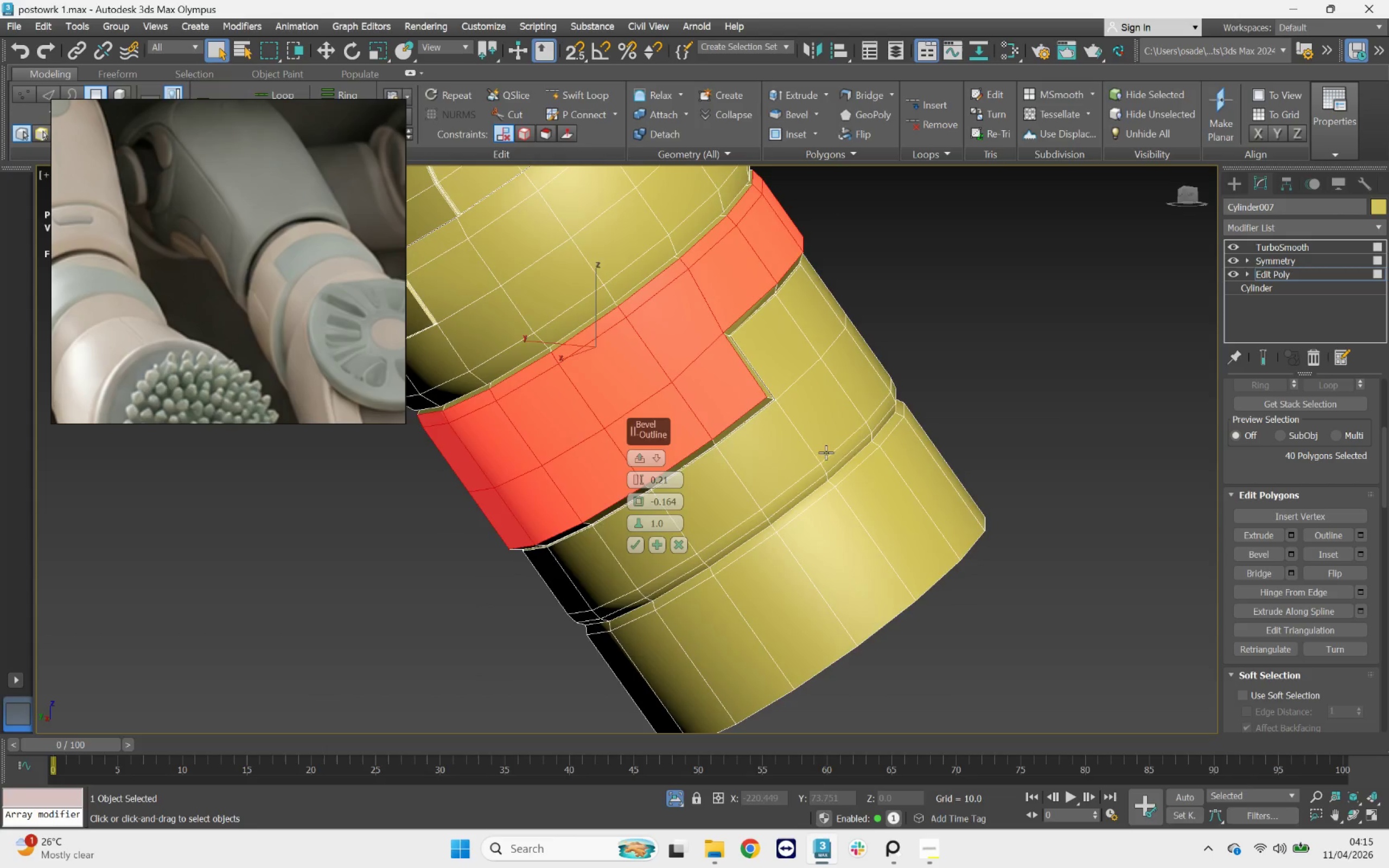 
scroll: coordinate [788, 464], scroll_direction: up, amount: 1.0
 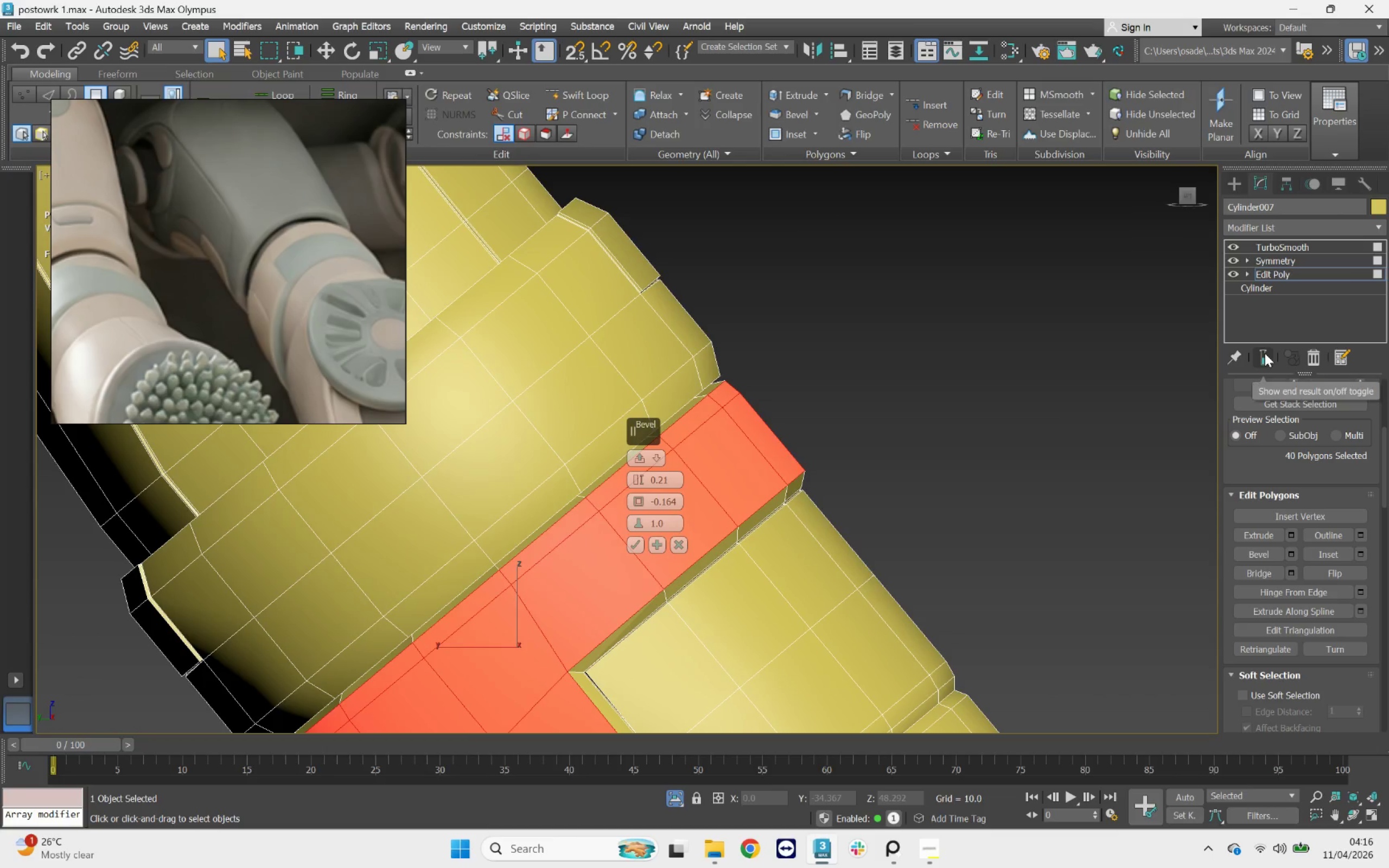 
left_click_drag(start_coordinate=[1265, 354], to_coordinate=[1265, 356])
 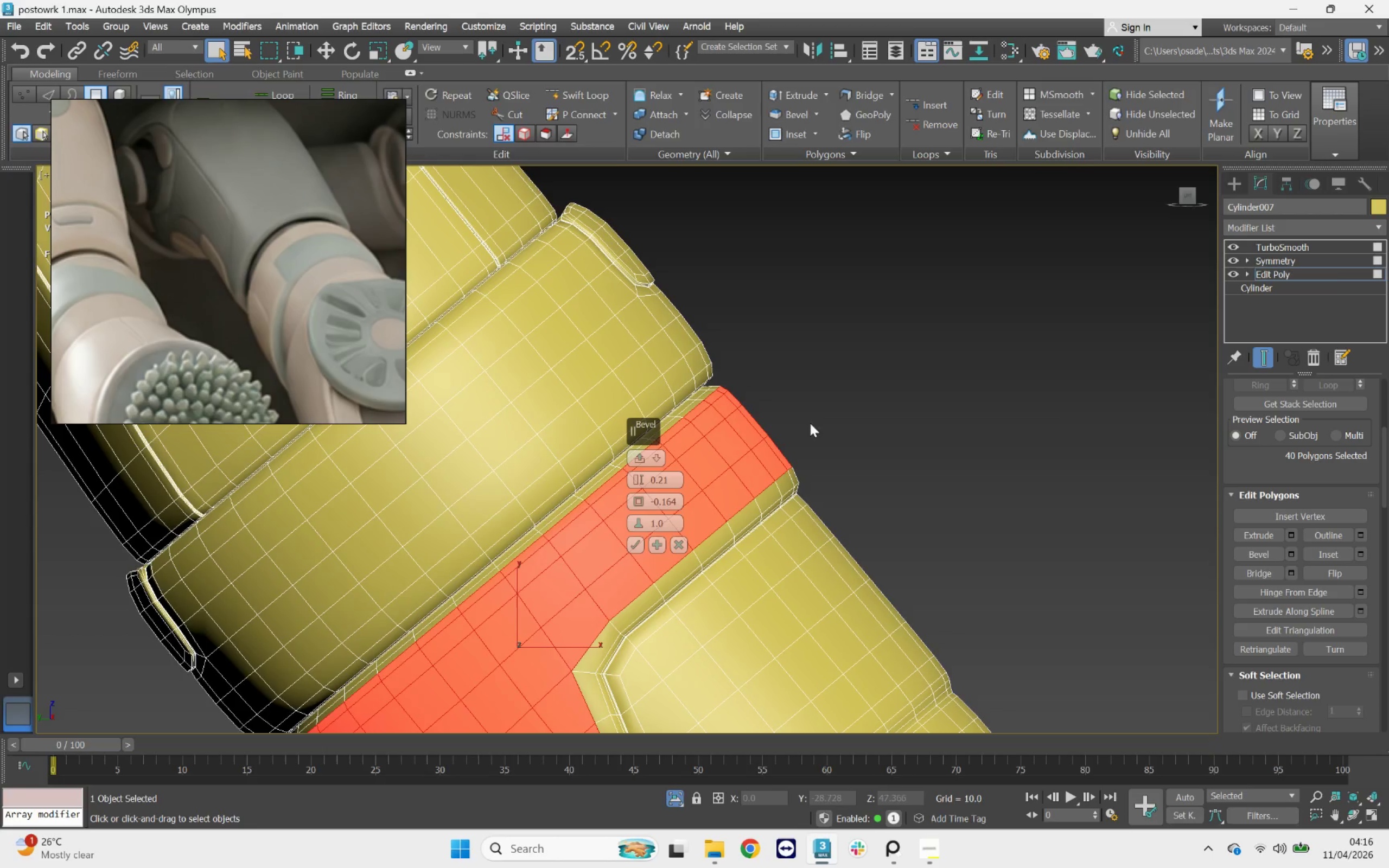 
scroll: coordinate [775, 407], scroll_direction: down, amount: 2.0
 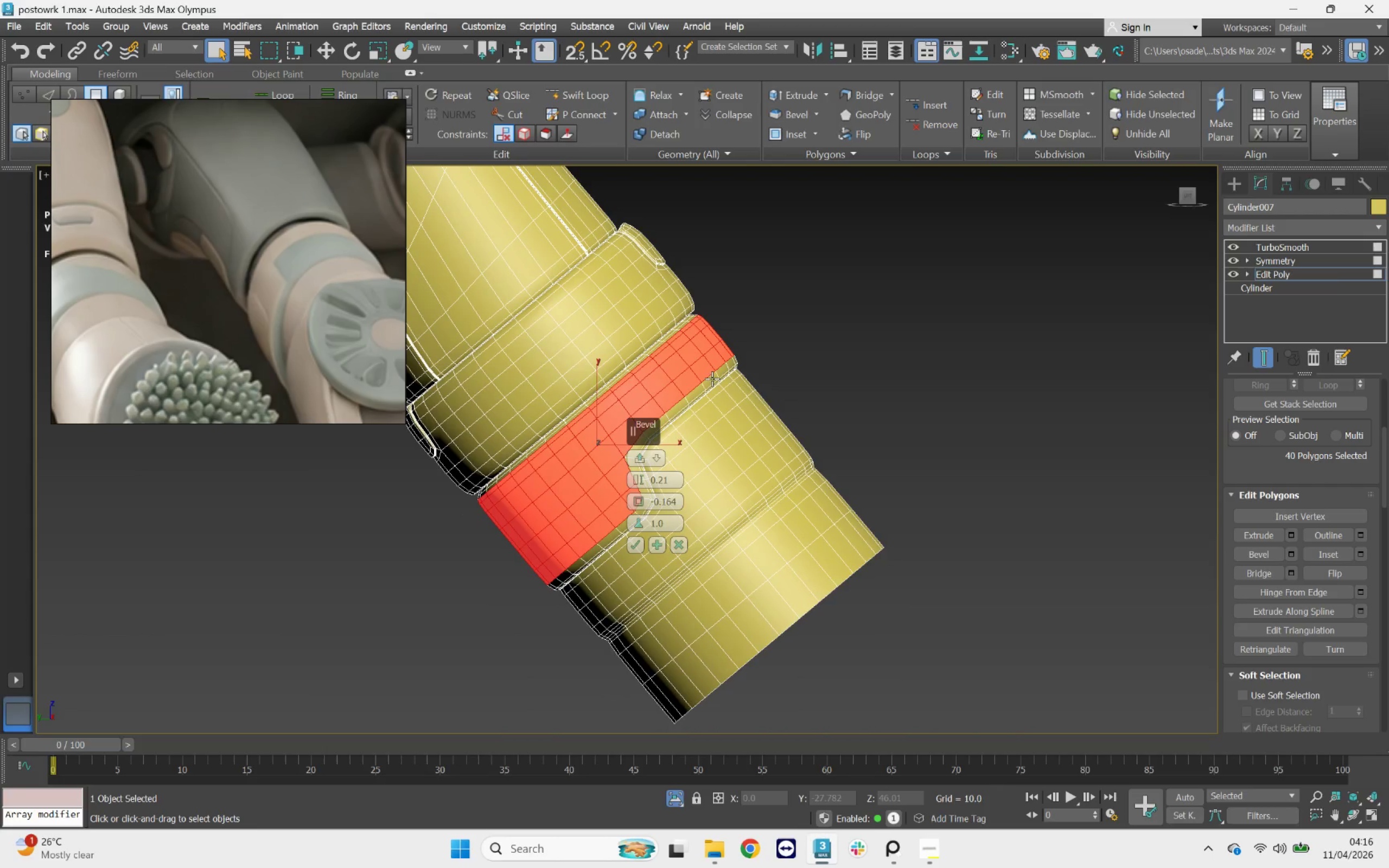 
key(F4)
 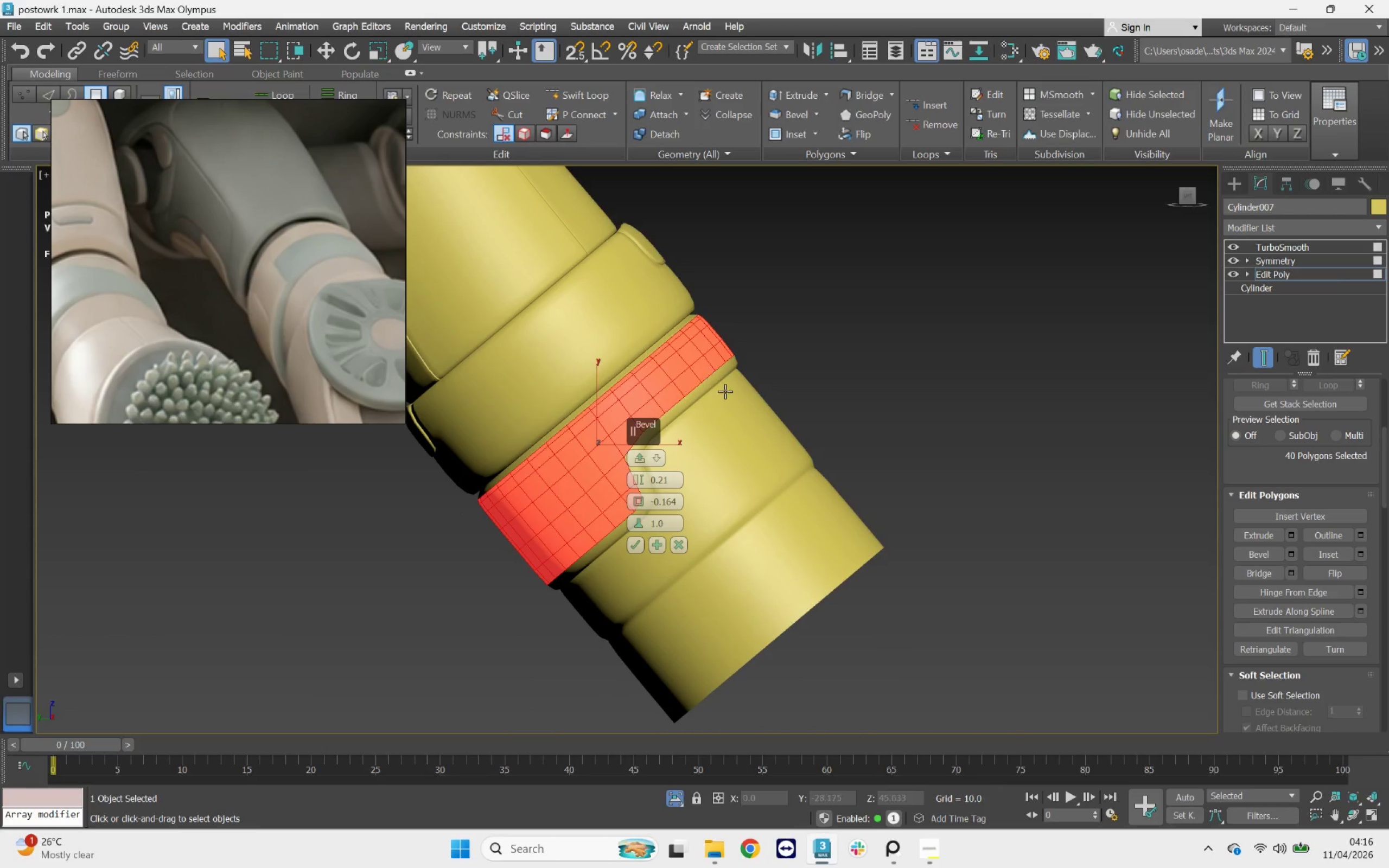 
scroll: coordinate [748, 404], scroll_direction: down, amount: 3.0
 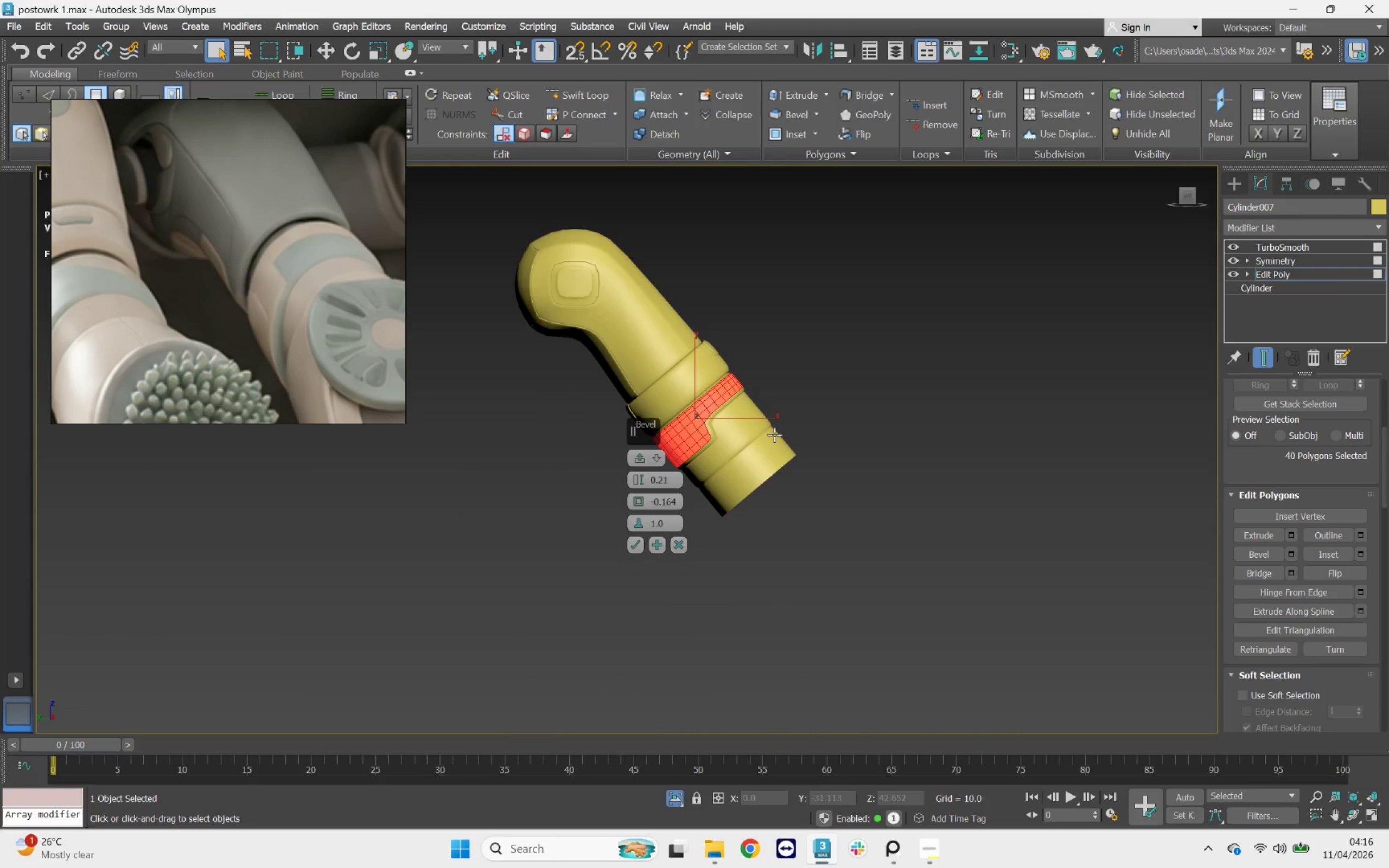 
hold_key(key=AltLeft, duration=2.52)
 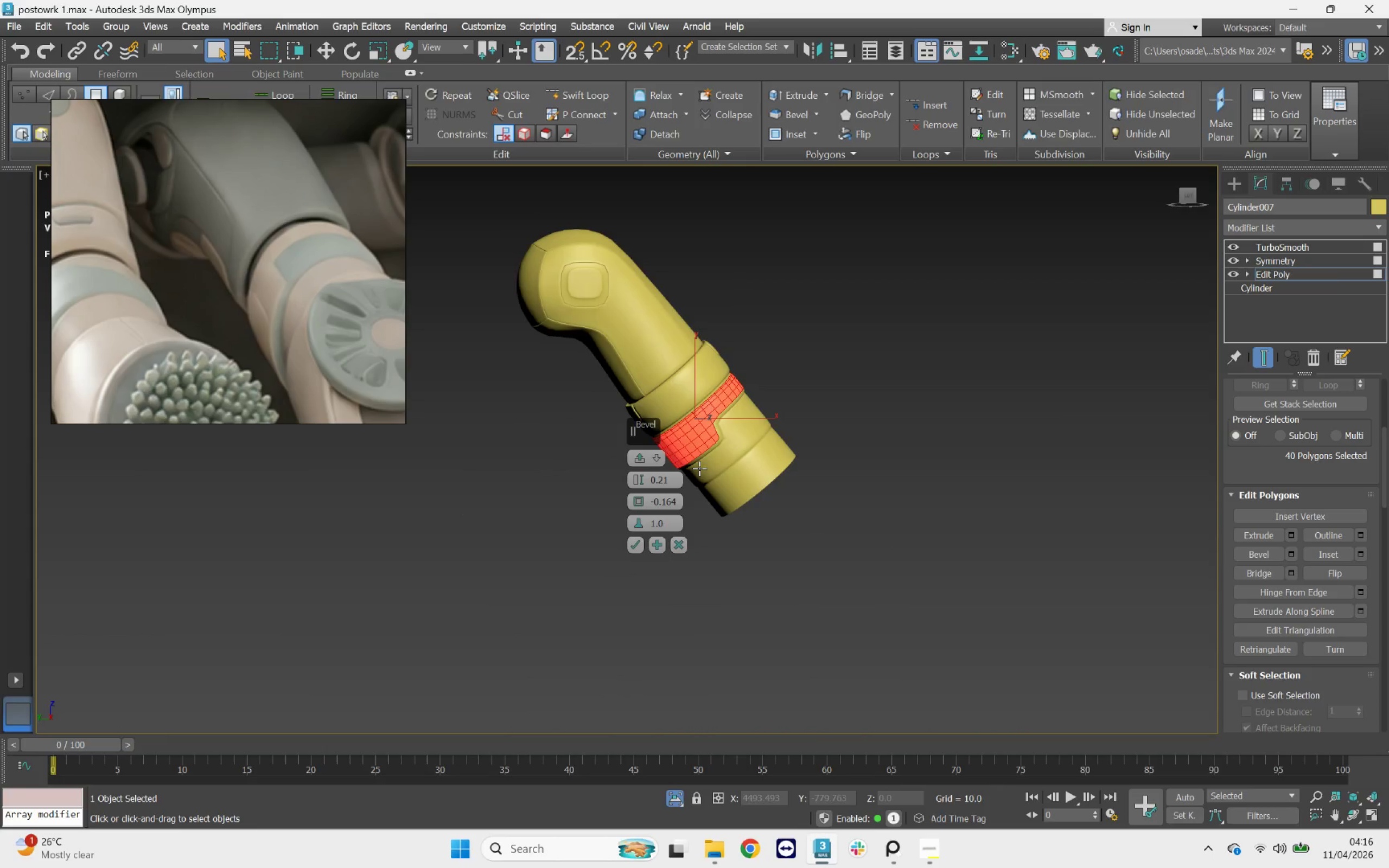 
scroll: coordinate [660, 462], scroll_direction: up, amount: 3.0
 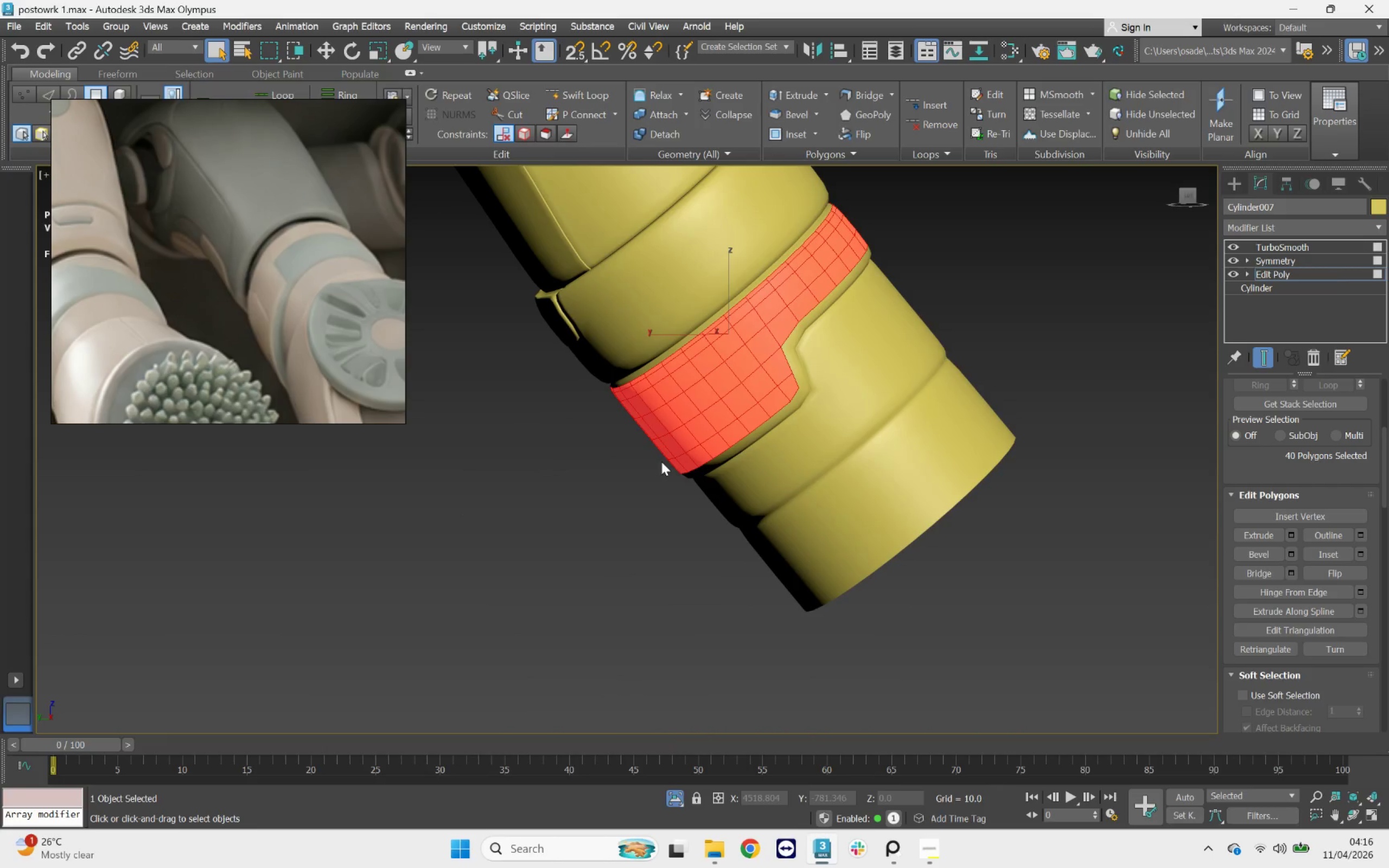 
key(F4)
 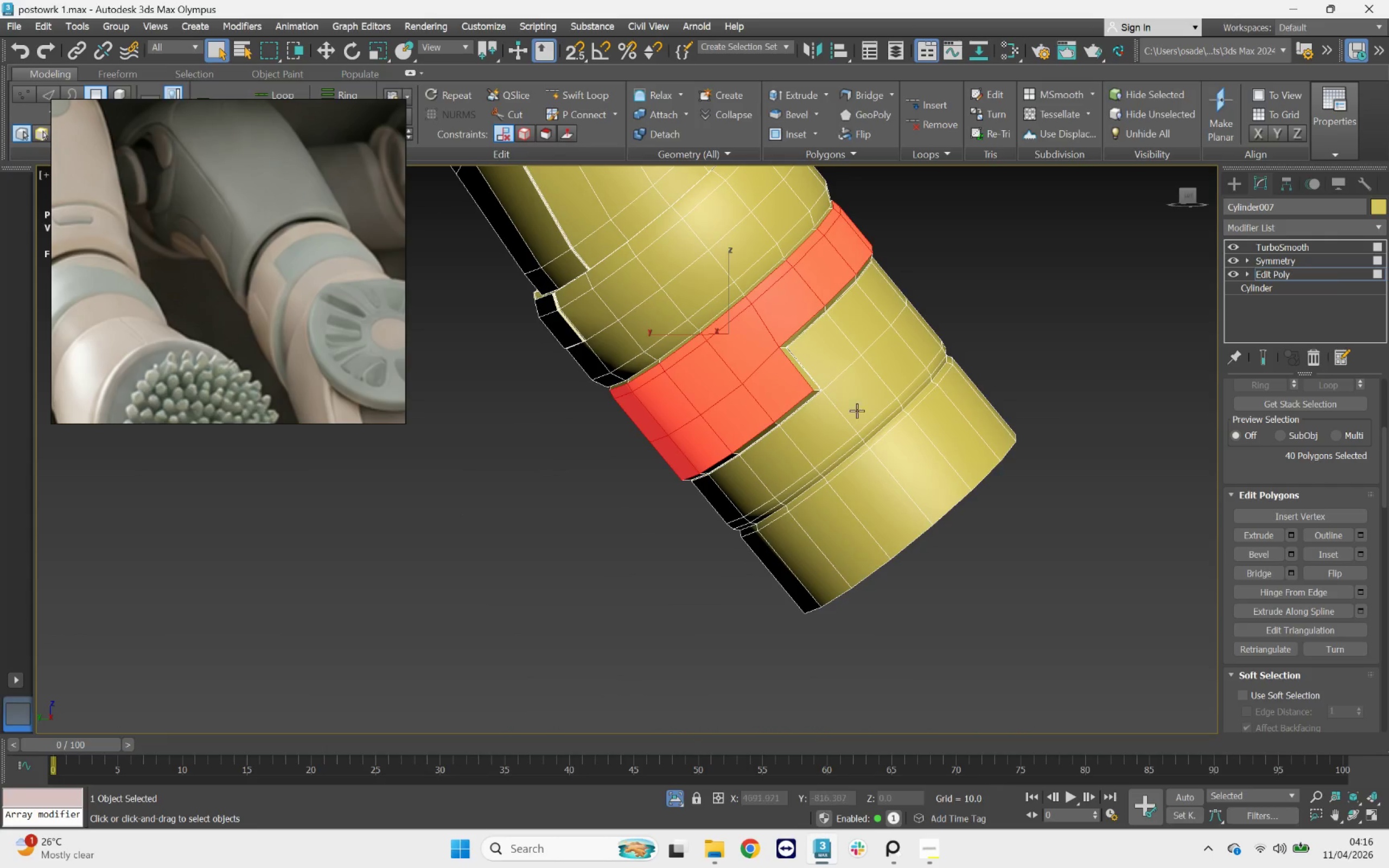 
scroll: coordinate [756, 428], scroll_direction: up, amount: 2.0
 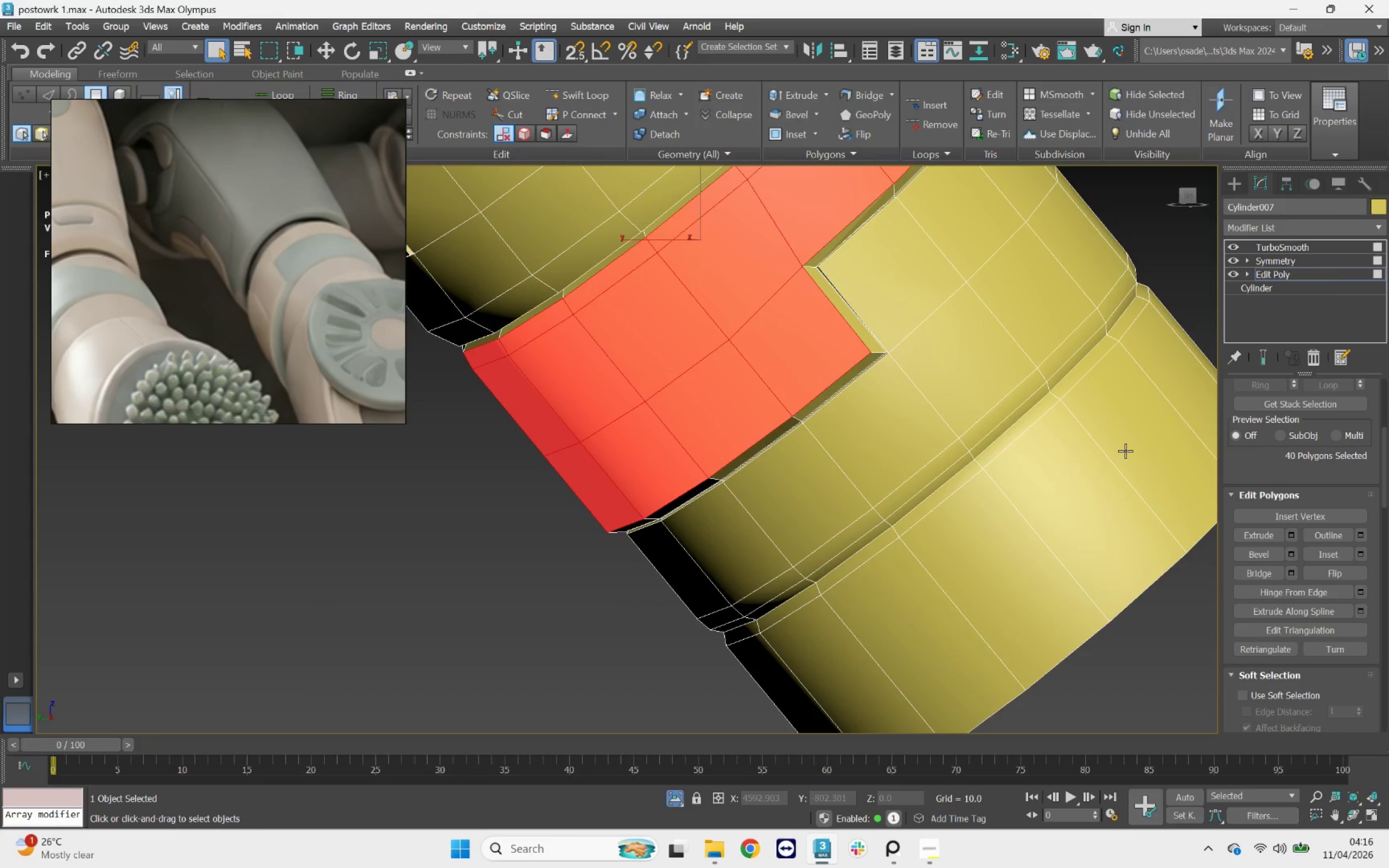 
wait(8.34)
 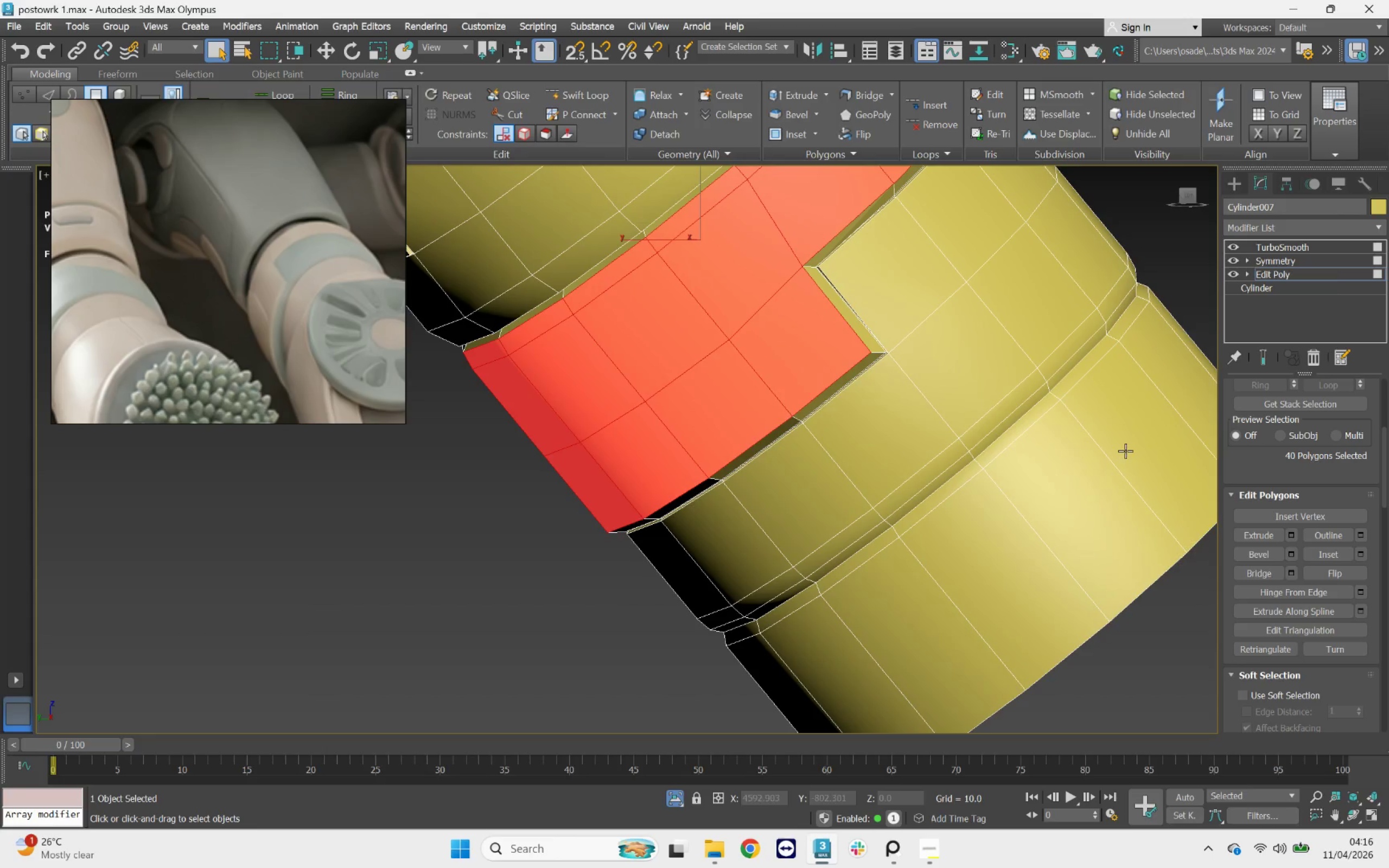 
left_click([1189, 196])
 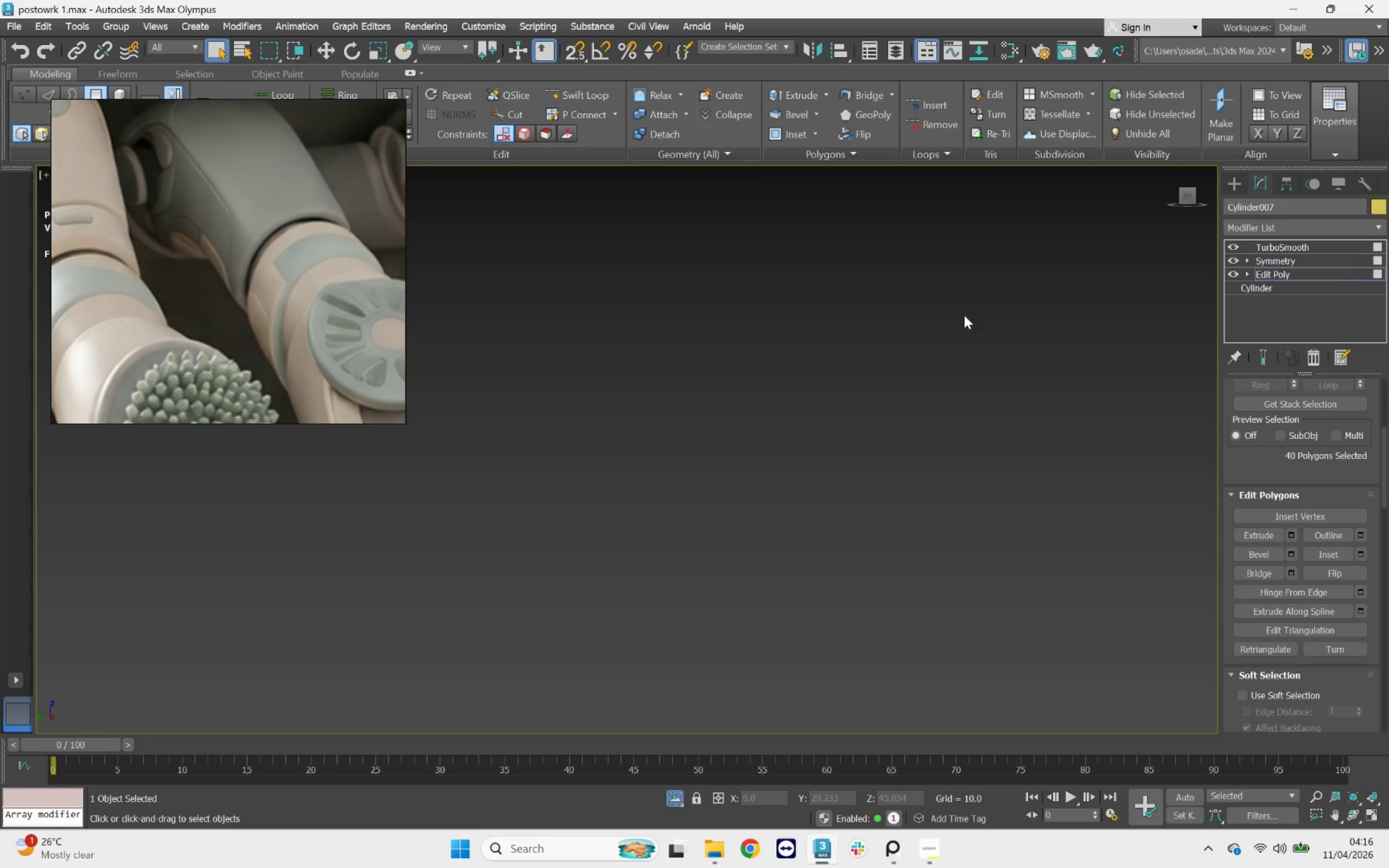 
scroll: coordinate [821, 417], scroll_direction: down, amount: 10.0
 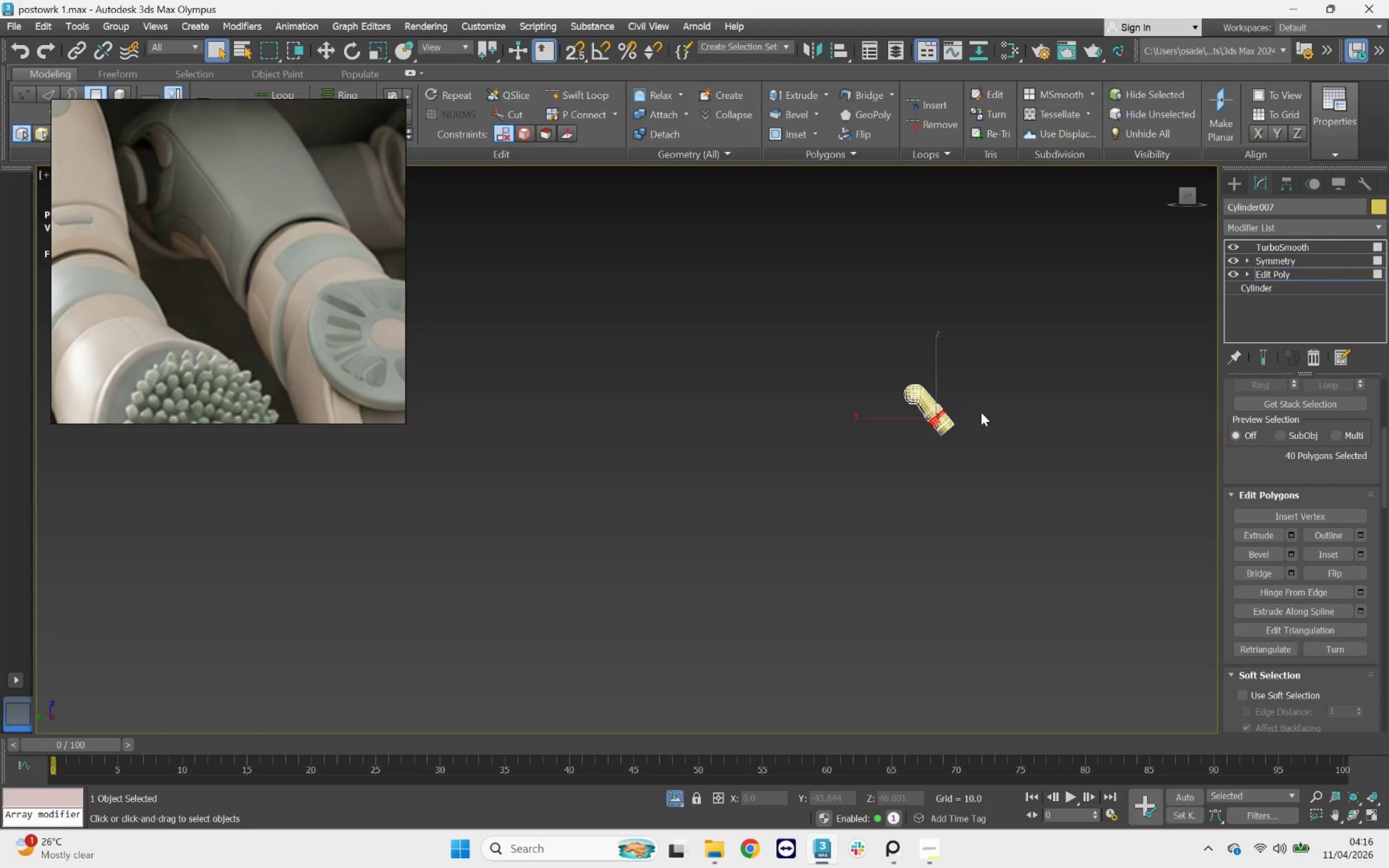 
scroll: coordinate [920, 425], scroll_direction: up, amount: 9.0
 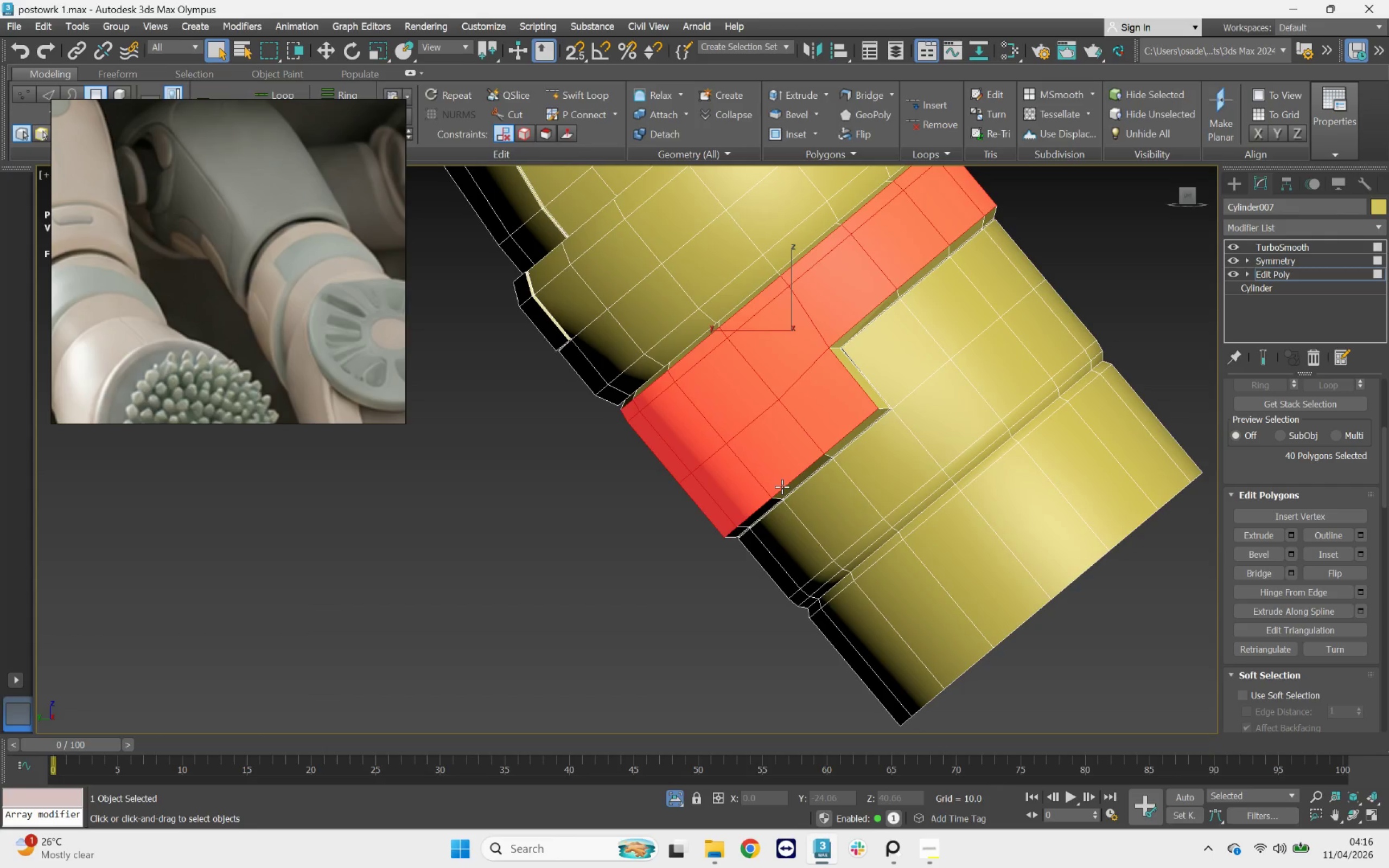 
key(2)
 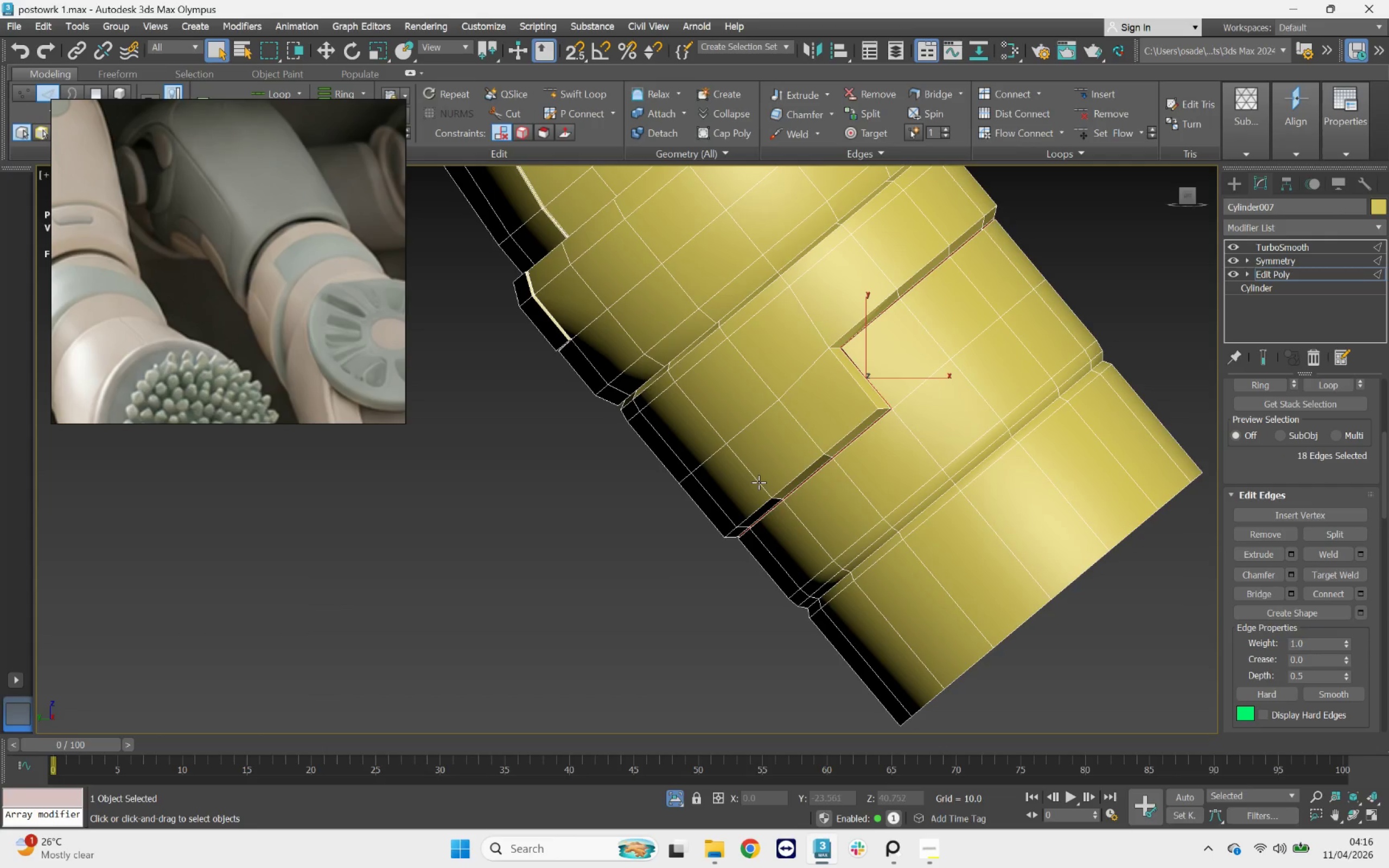 
left_click([757, 480])
 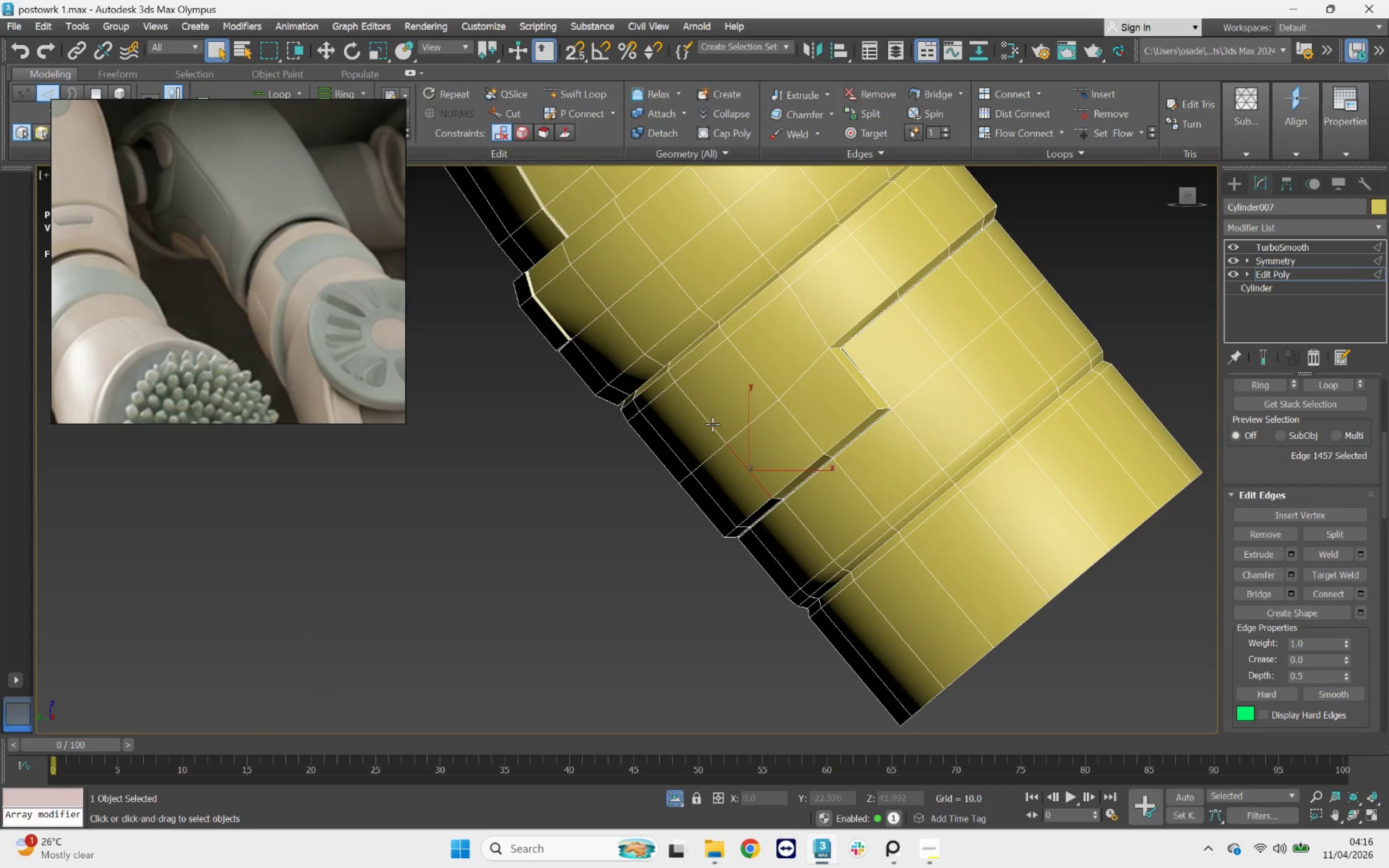 
double_click([712, 424])
 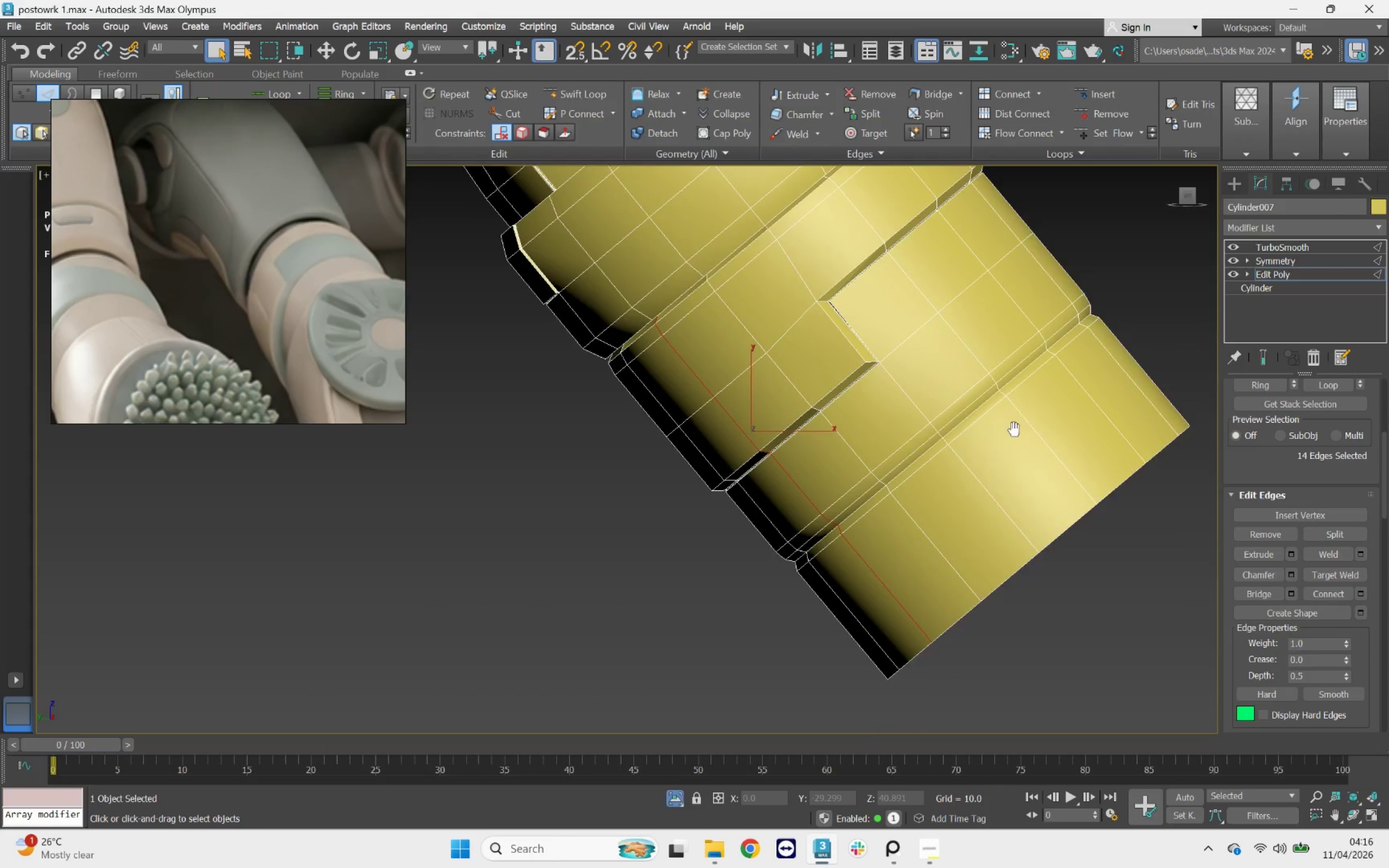 
scroll: coordinate [998, 406], scroll_direction: up, amount: 1.0
 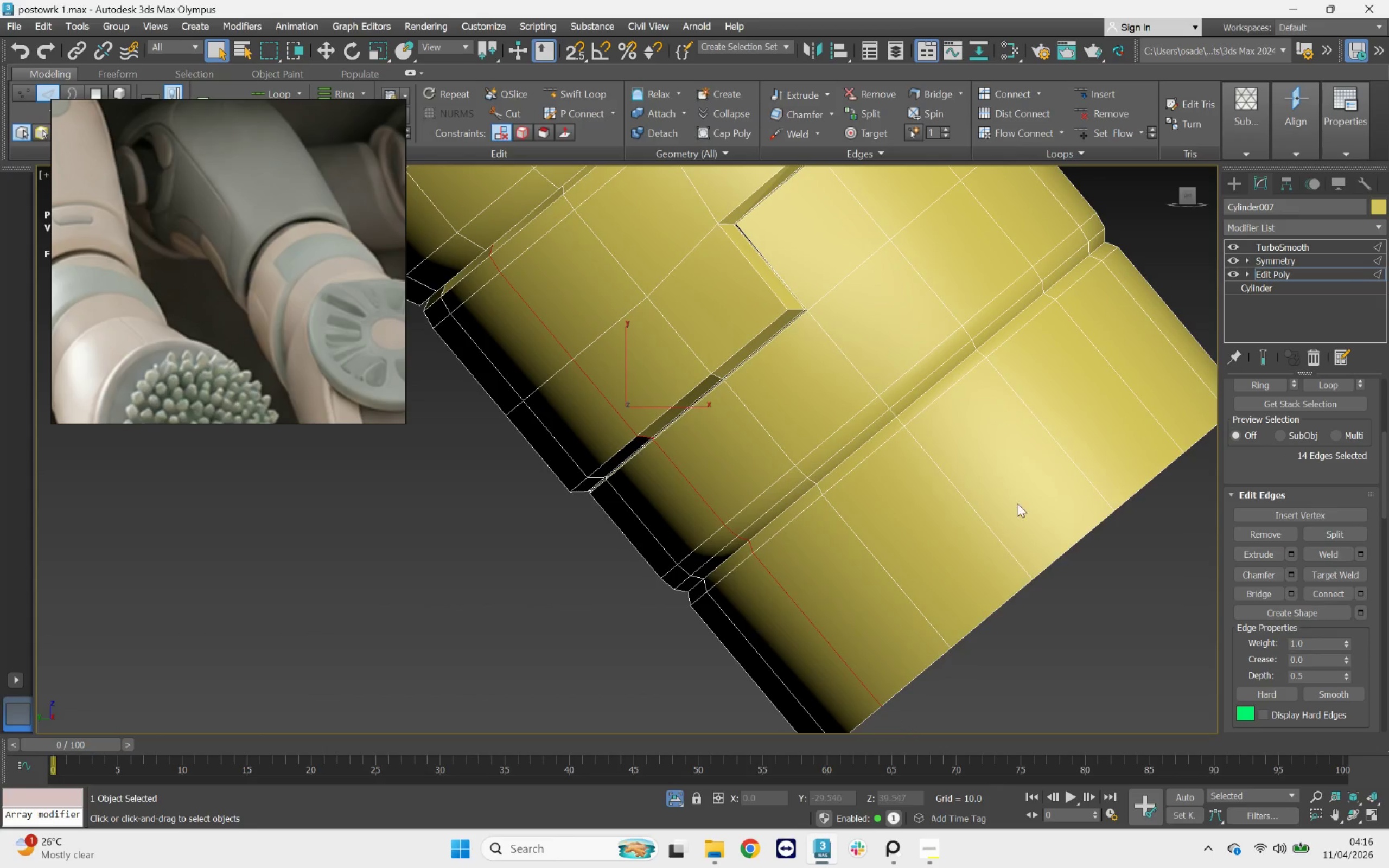 
hold_key(key=AltLeft, duration=1.53)
left_click_drag(start_coordinate=[1052, 684], to_coordinate=[642, 453])
 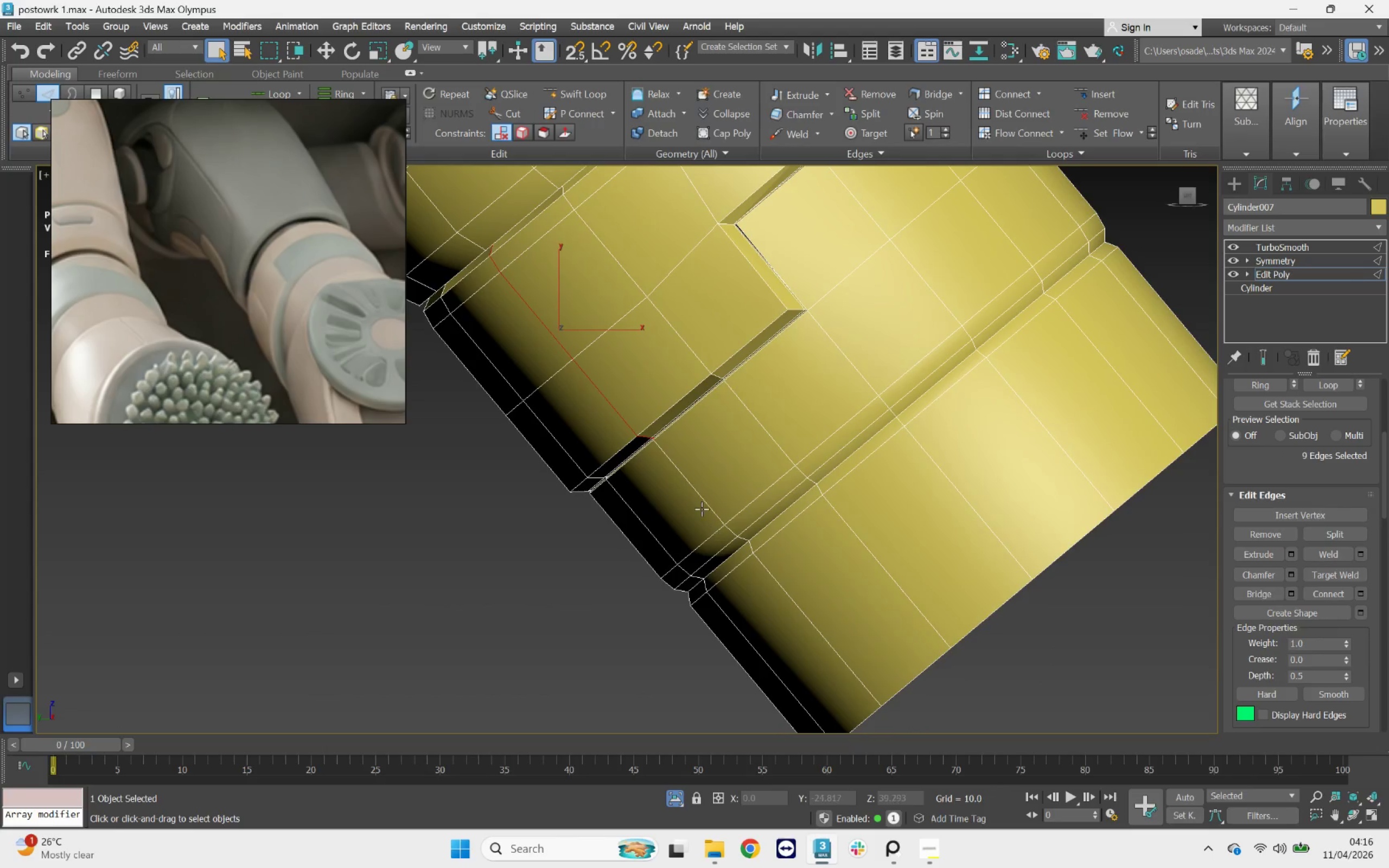 
hold_key(key=AltLeft, duration=1.05)
left_click_drag(start_coordinate=[724, 517], to_coordinate=[625, 438])
 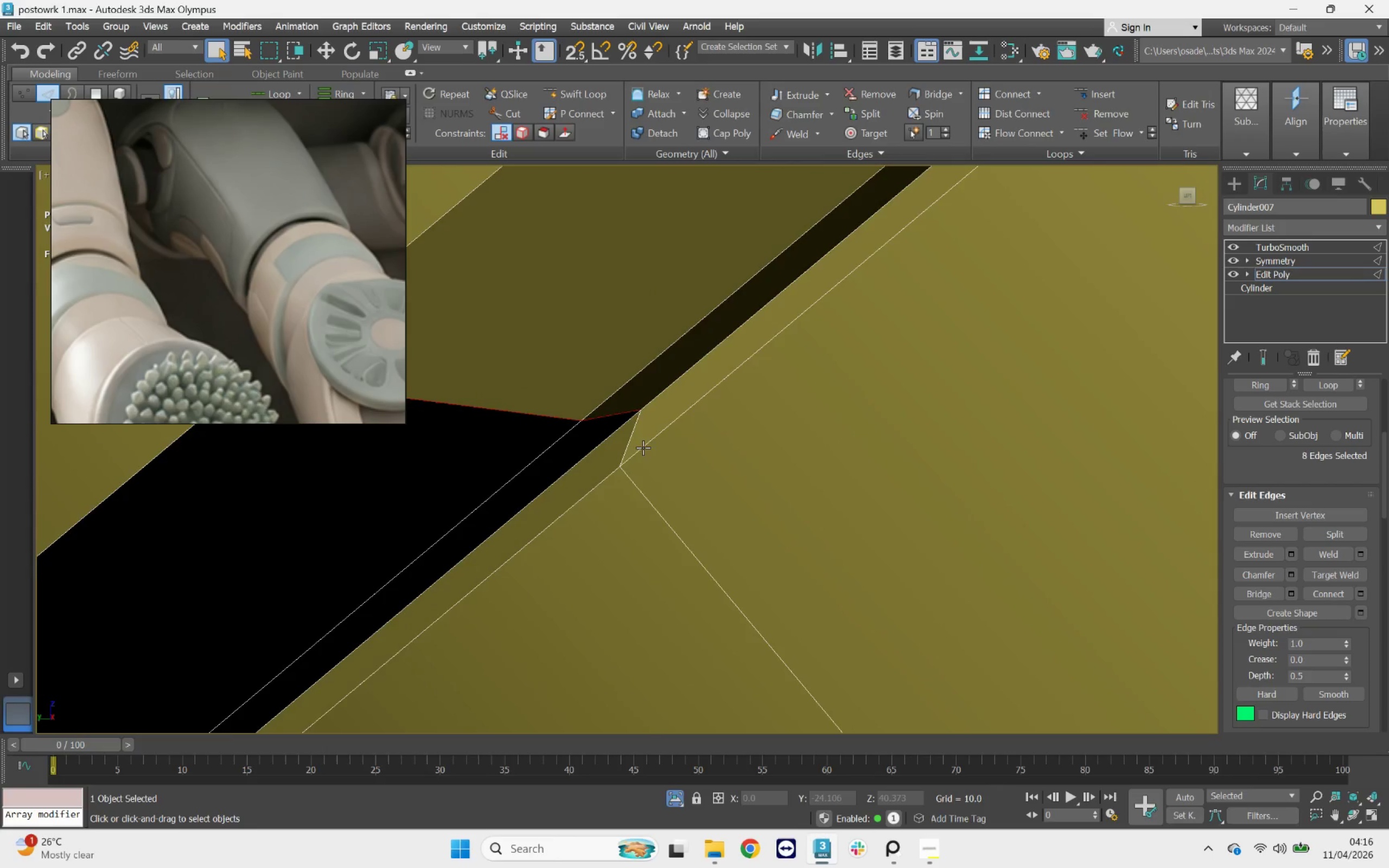 
scroll: coordinate [626, 449], scroll_direction: up, amount: 9.0
 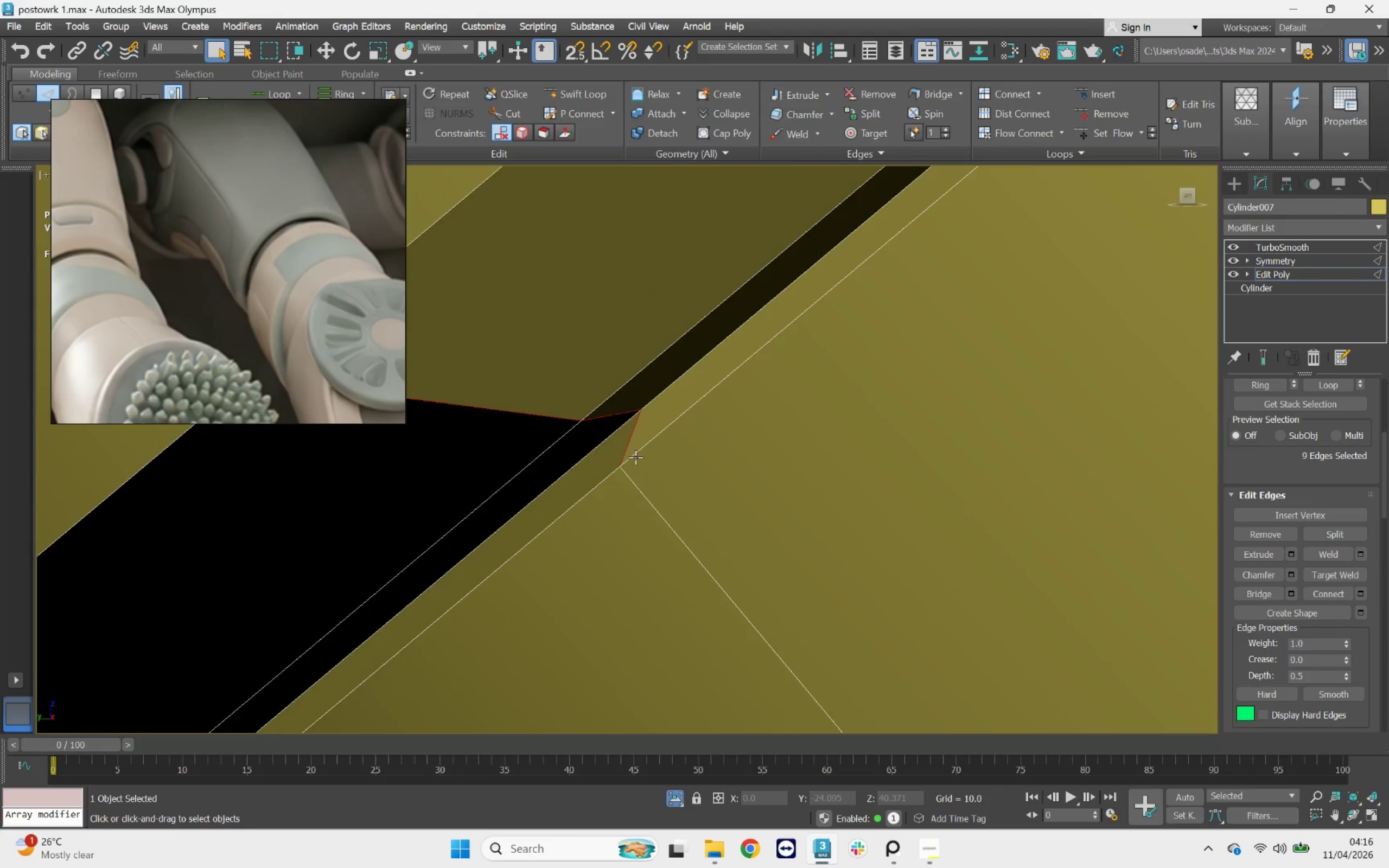 
scroll: coordinate [661, 445], scroll_direction: down, amount: 10.0
 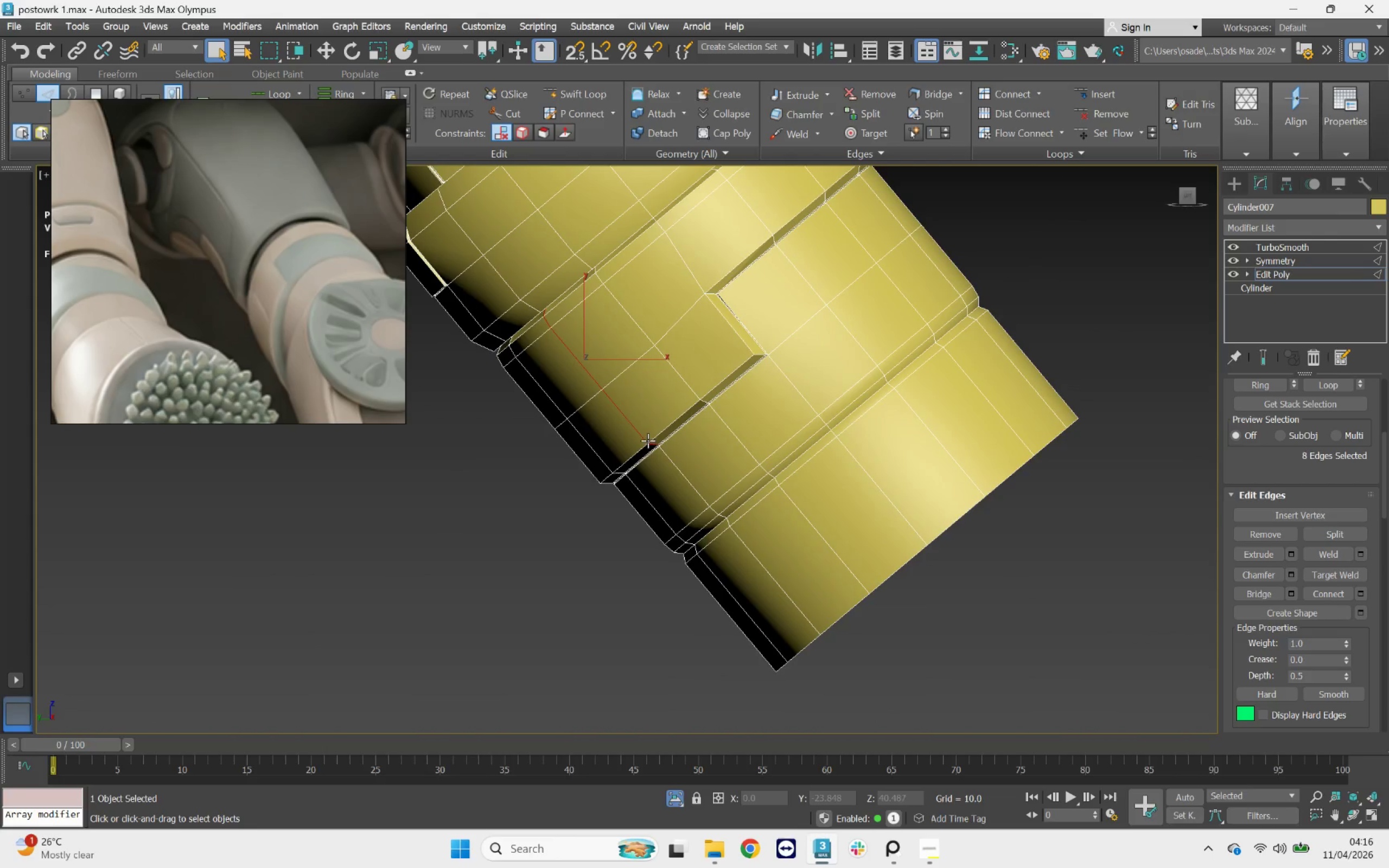 
scroll: coordinate [648, 441], scroll_direction: up, amount: 1.0
 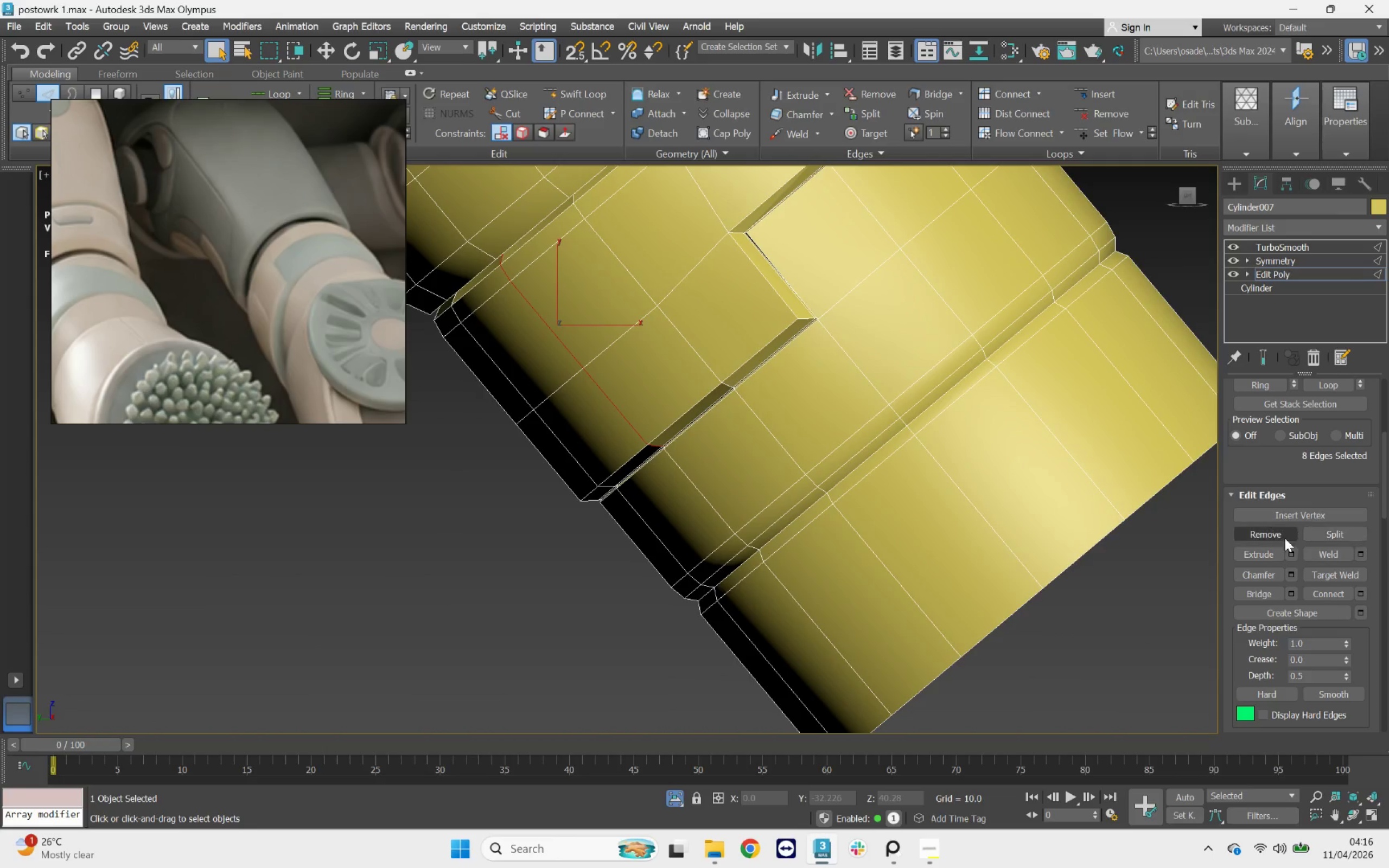 
left_click([1291, 556])
 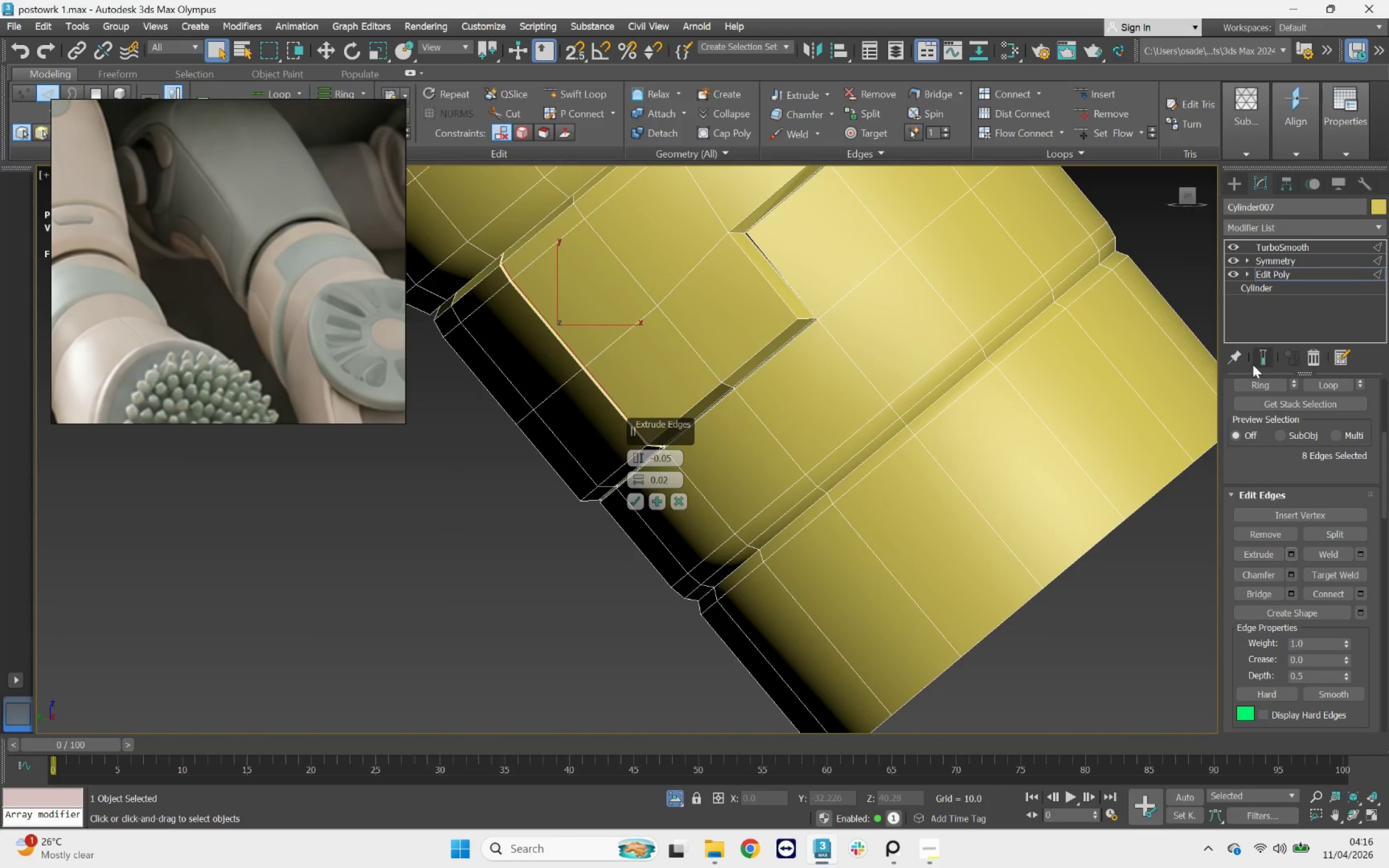 
scroll: coordinate [650, 412], scroll_direction: up, amount: 6.0
 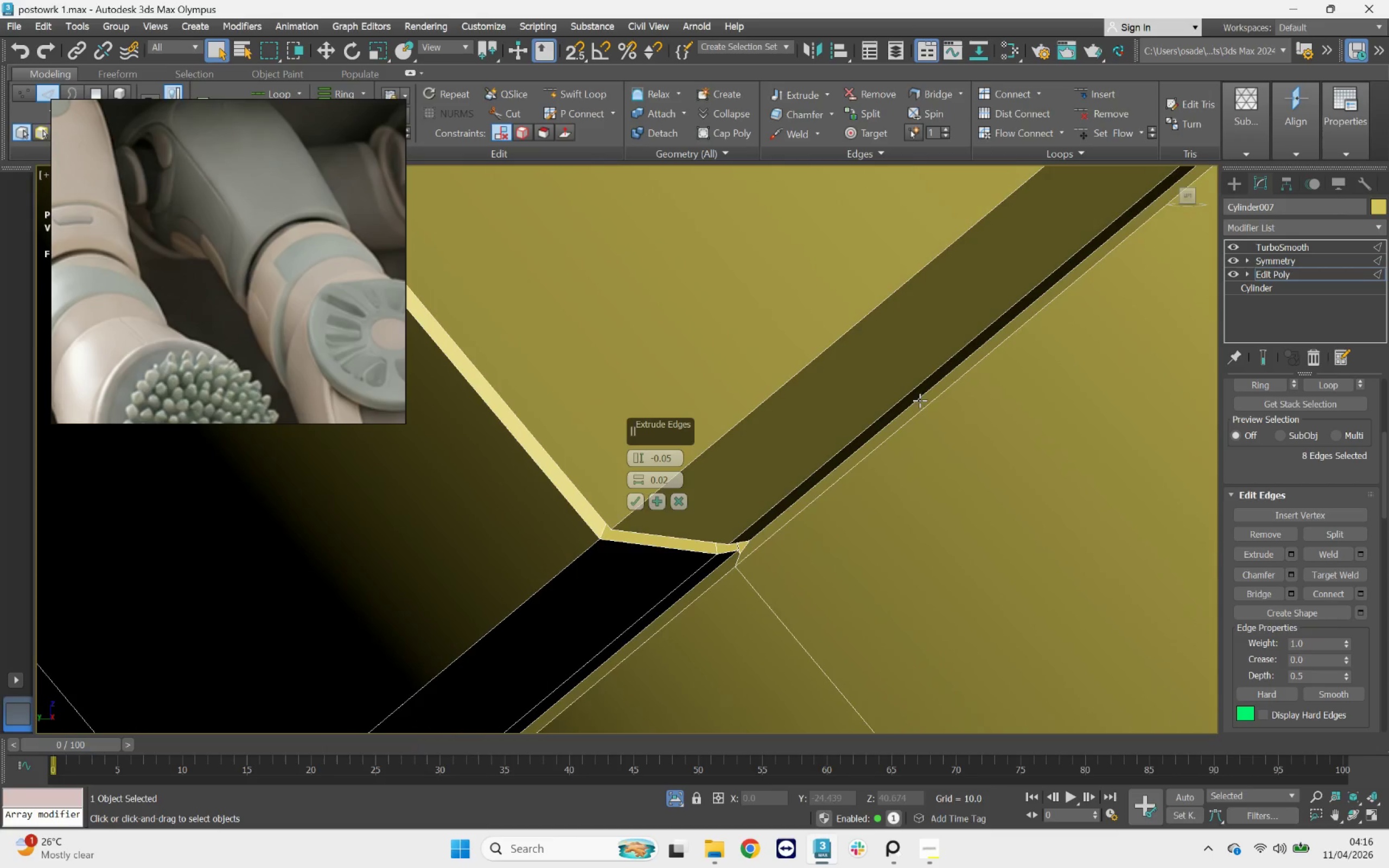 
hold_key(key=AltLeft, duration=1.05)
 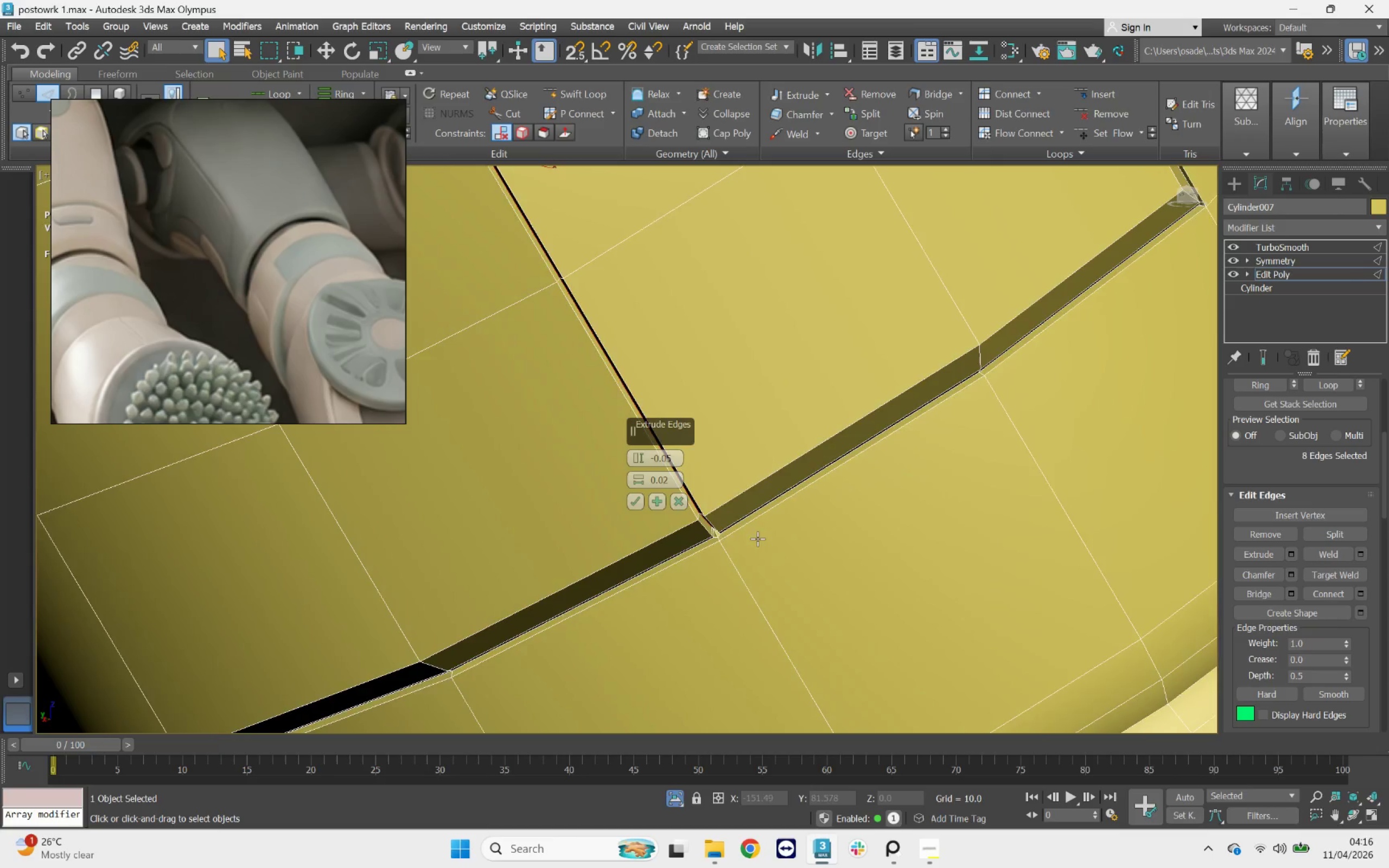 
scroll: coordinate [820, 471], scroll_direction: down, amount: 3.0
 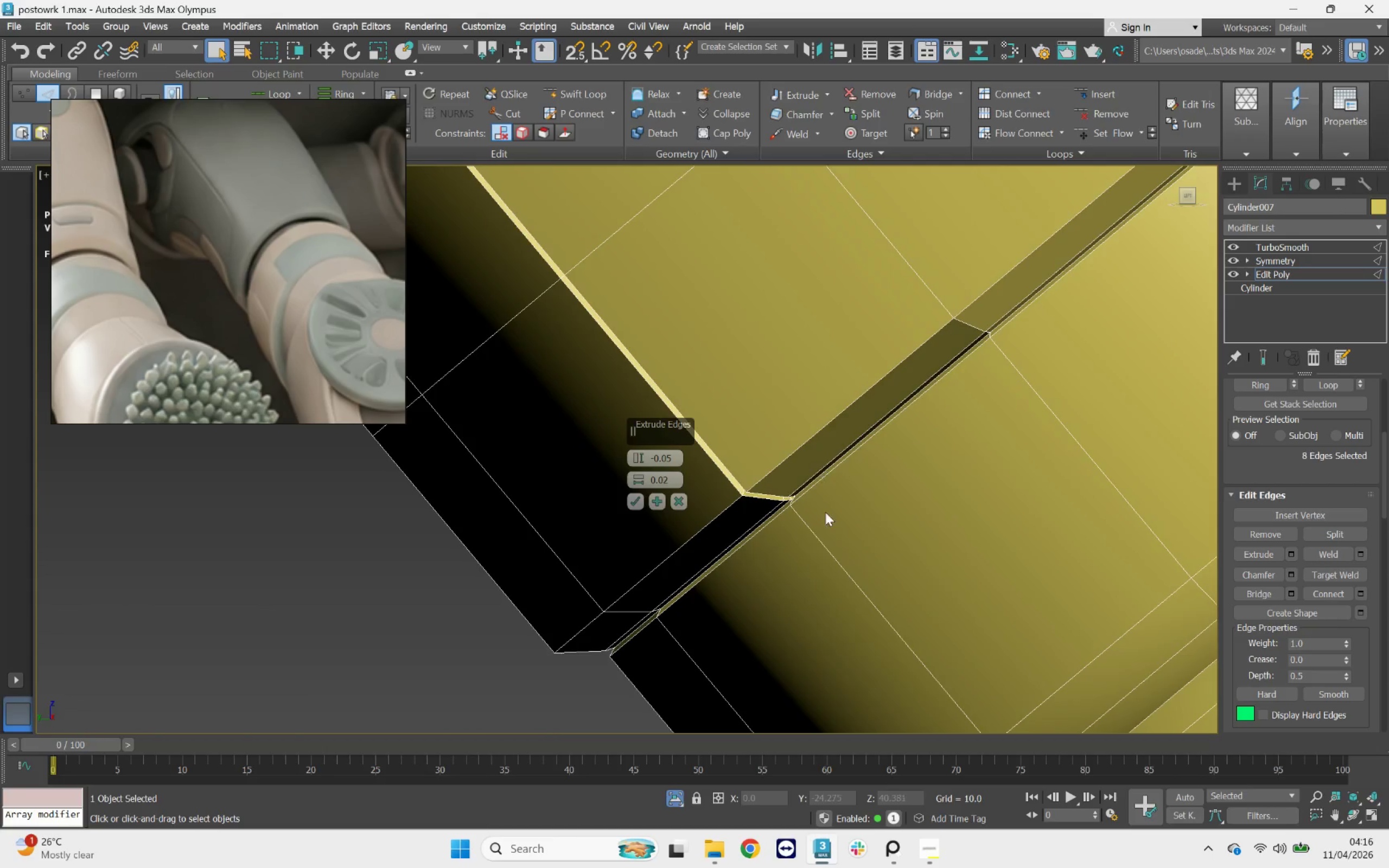 
scroll: coordinate [657, 518], scroll_direction: up, amount: 7.0
 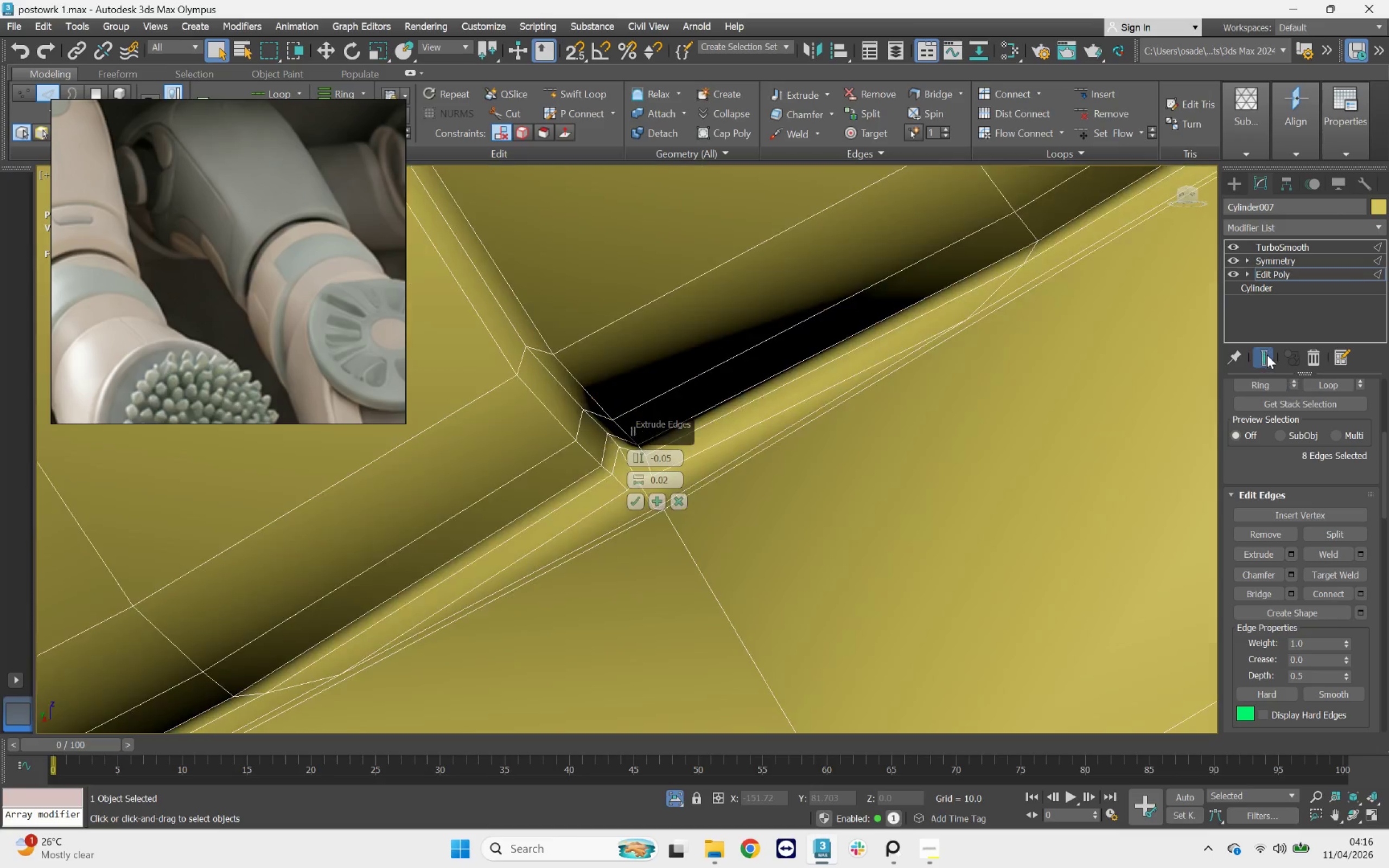 
hold_key(key=AltLeft, duration=1.04)
 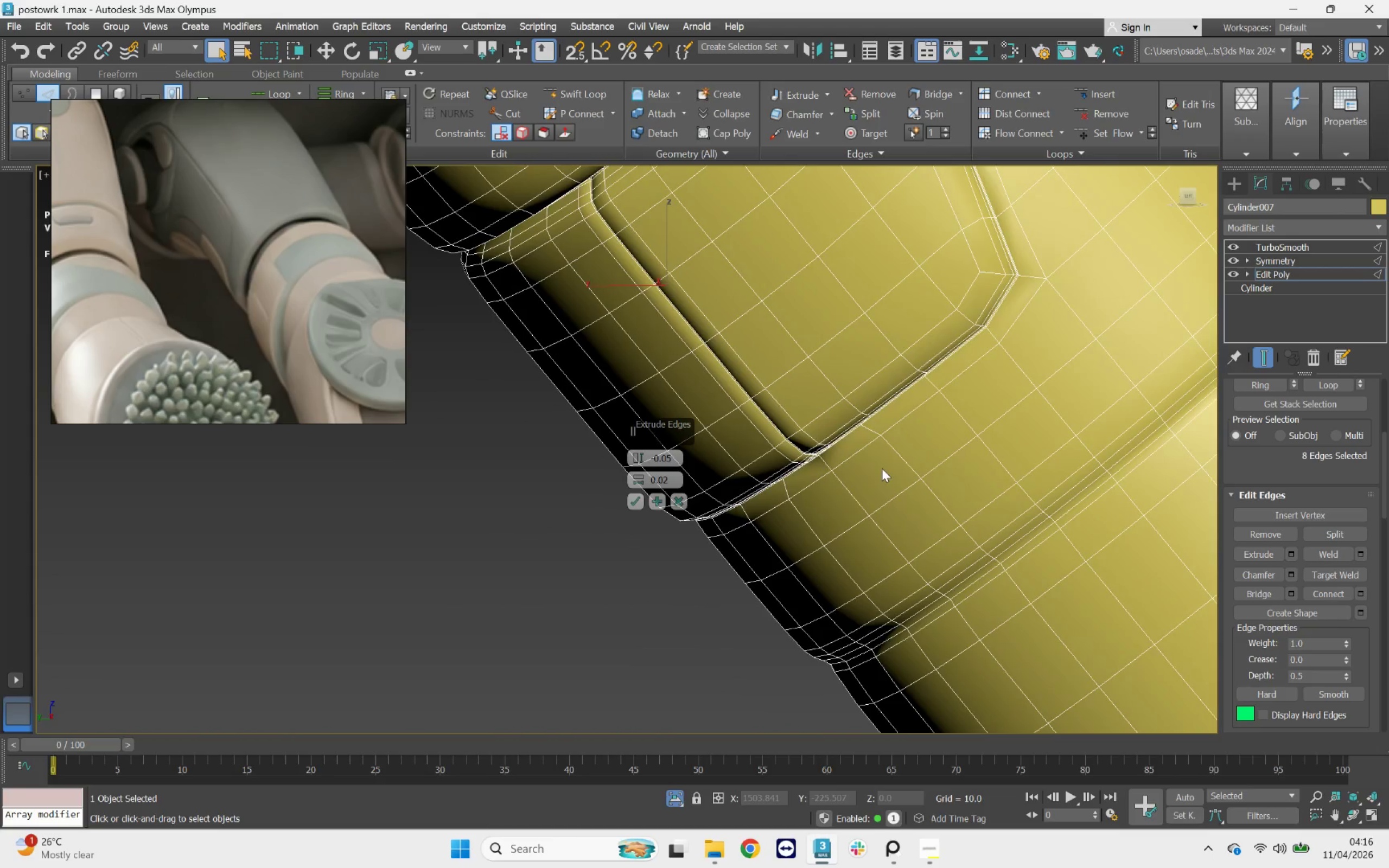 
scroll: coordinate [787, 474], scroll_direction: down, amount: 9.0
 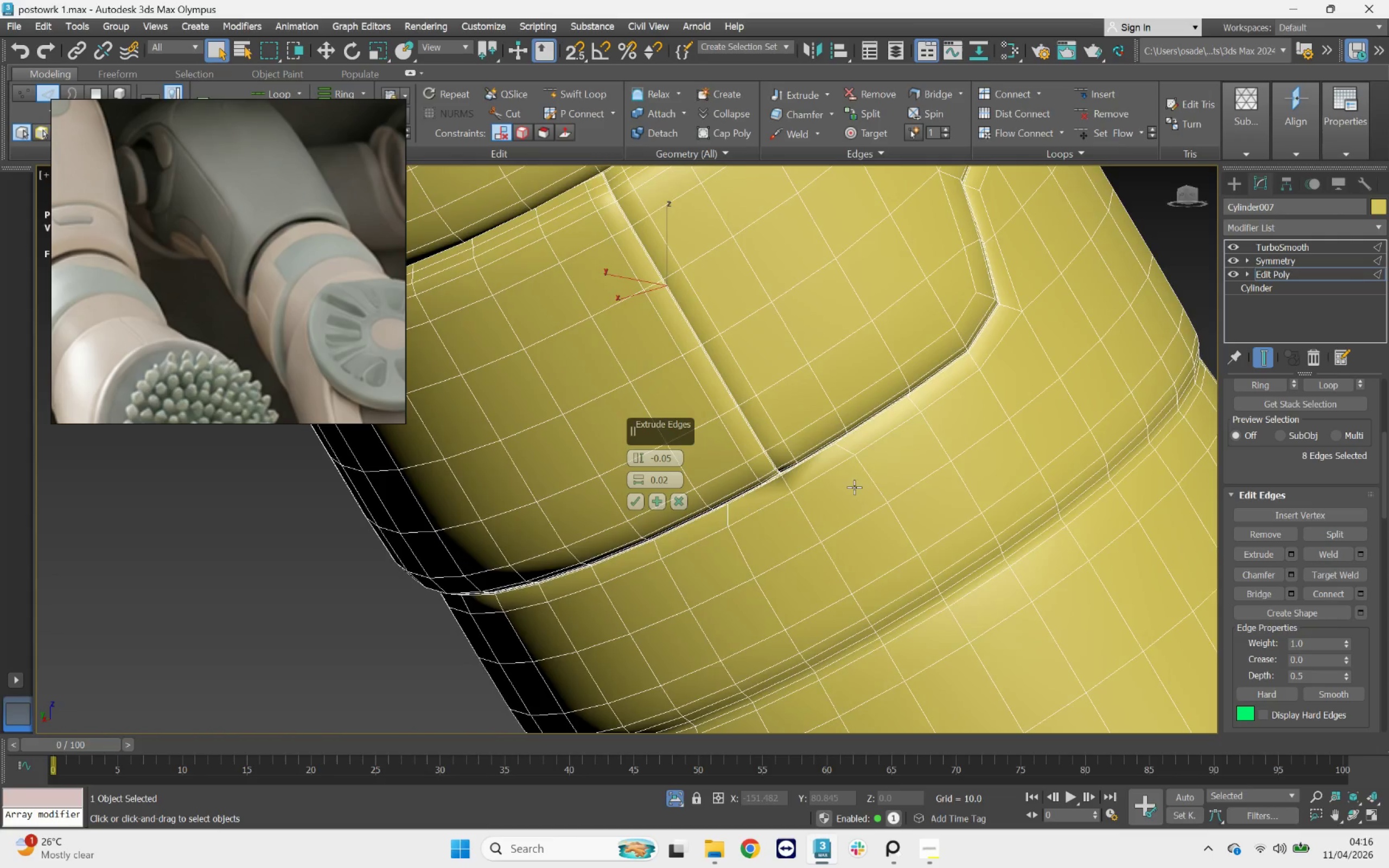 
hold_key(key=AltLeft, duration=0.5)
 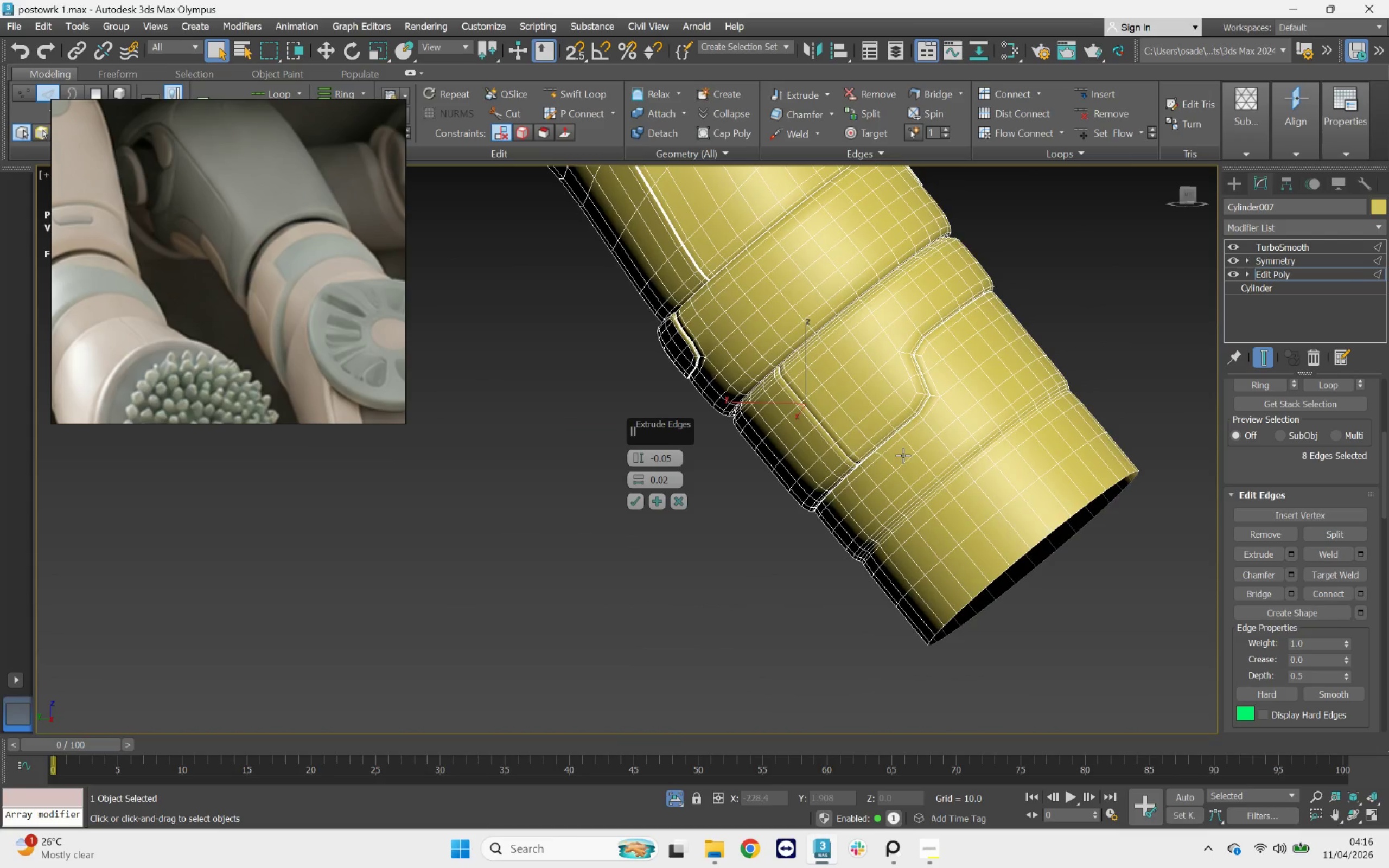 
scroll: coordinate [882, 468], scroll_direction: down, amount: 3.0
 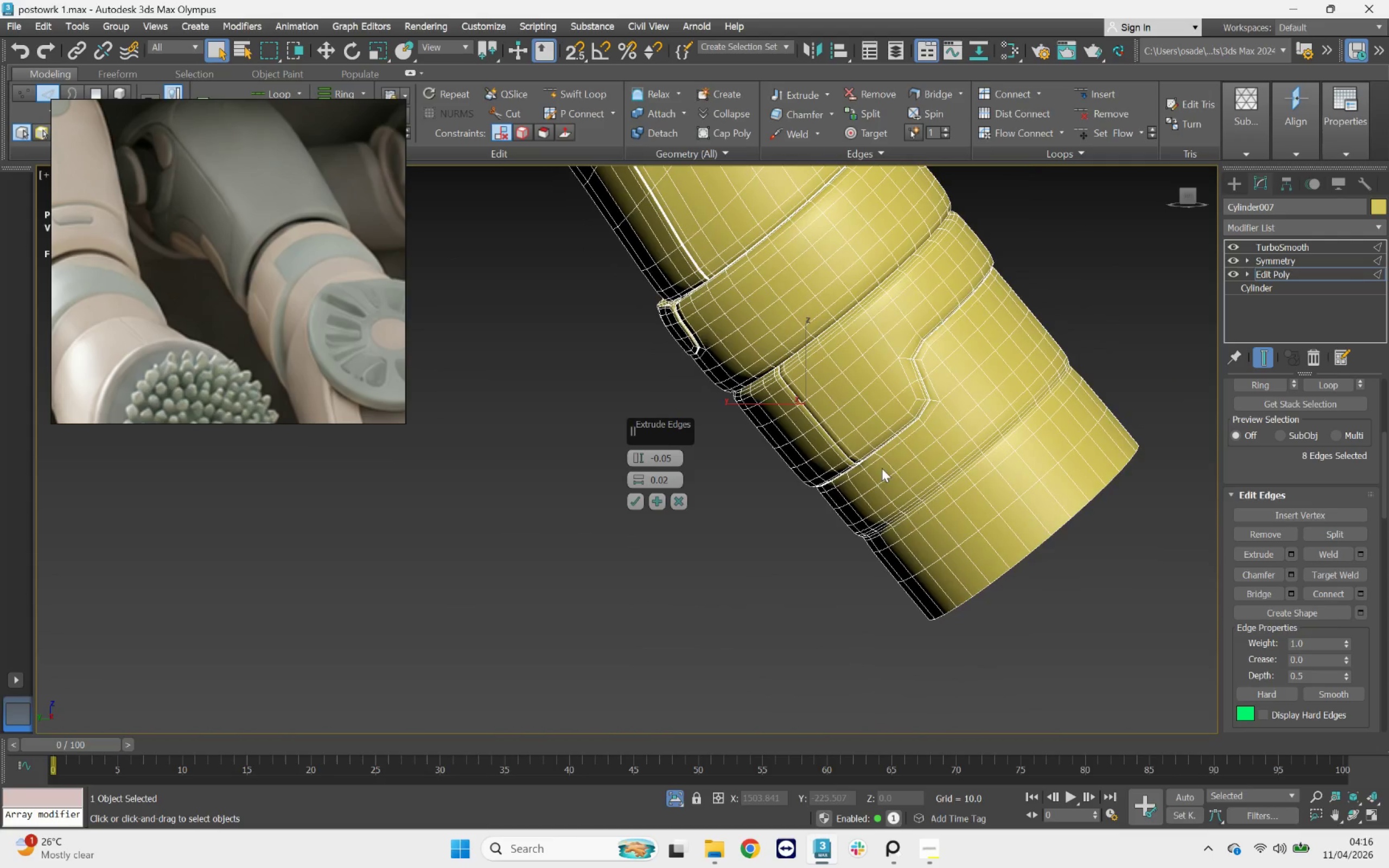 
key(F4)
 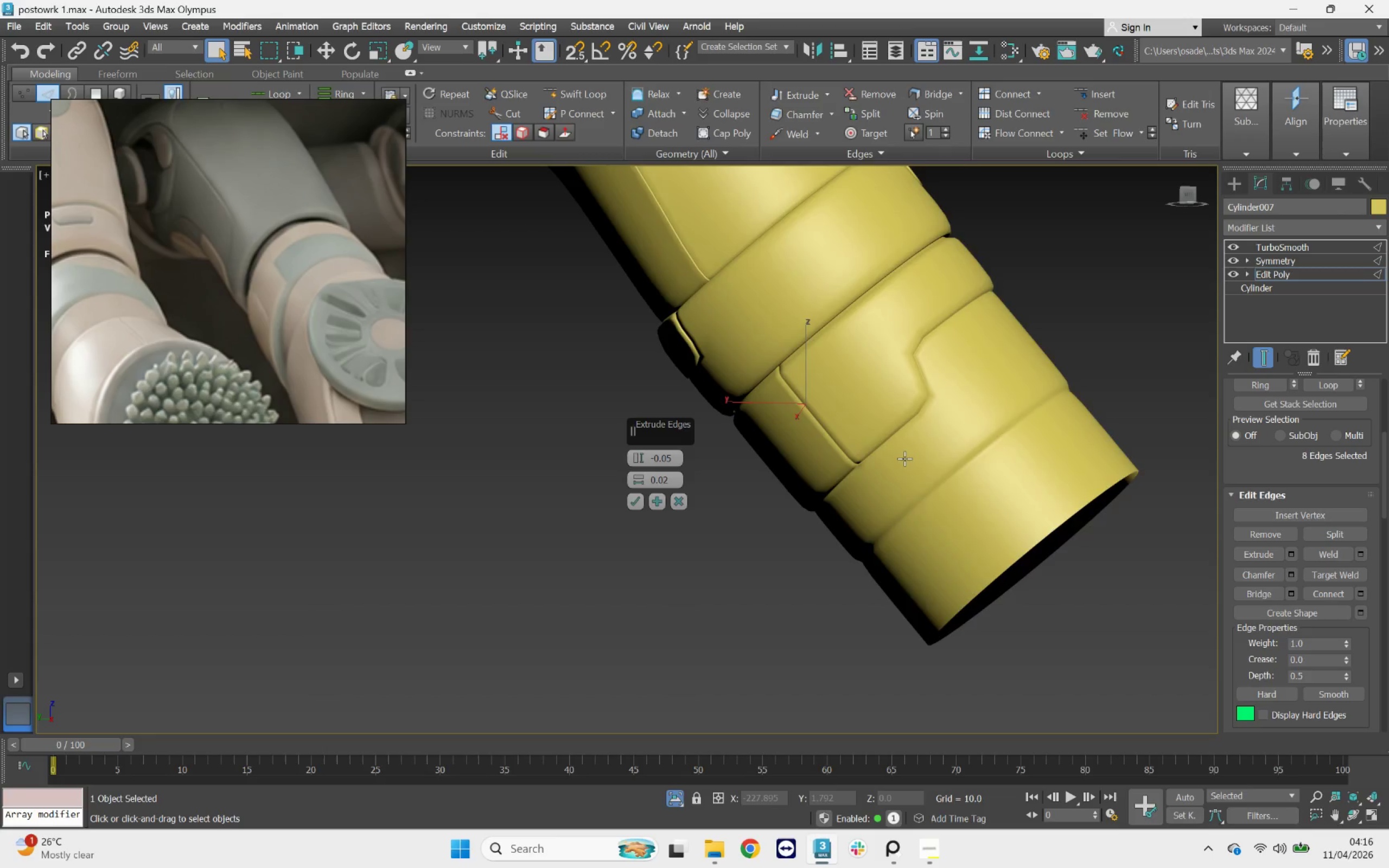 
hold_key(key=AltLeft, duration=3.77)
 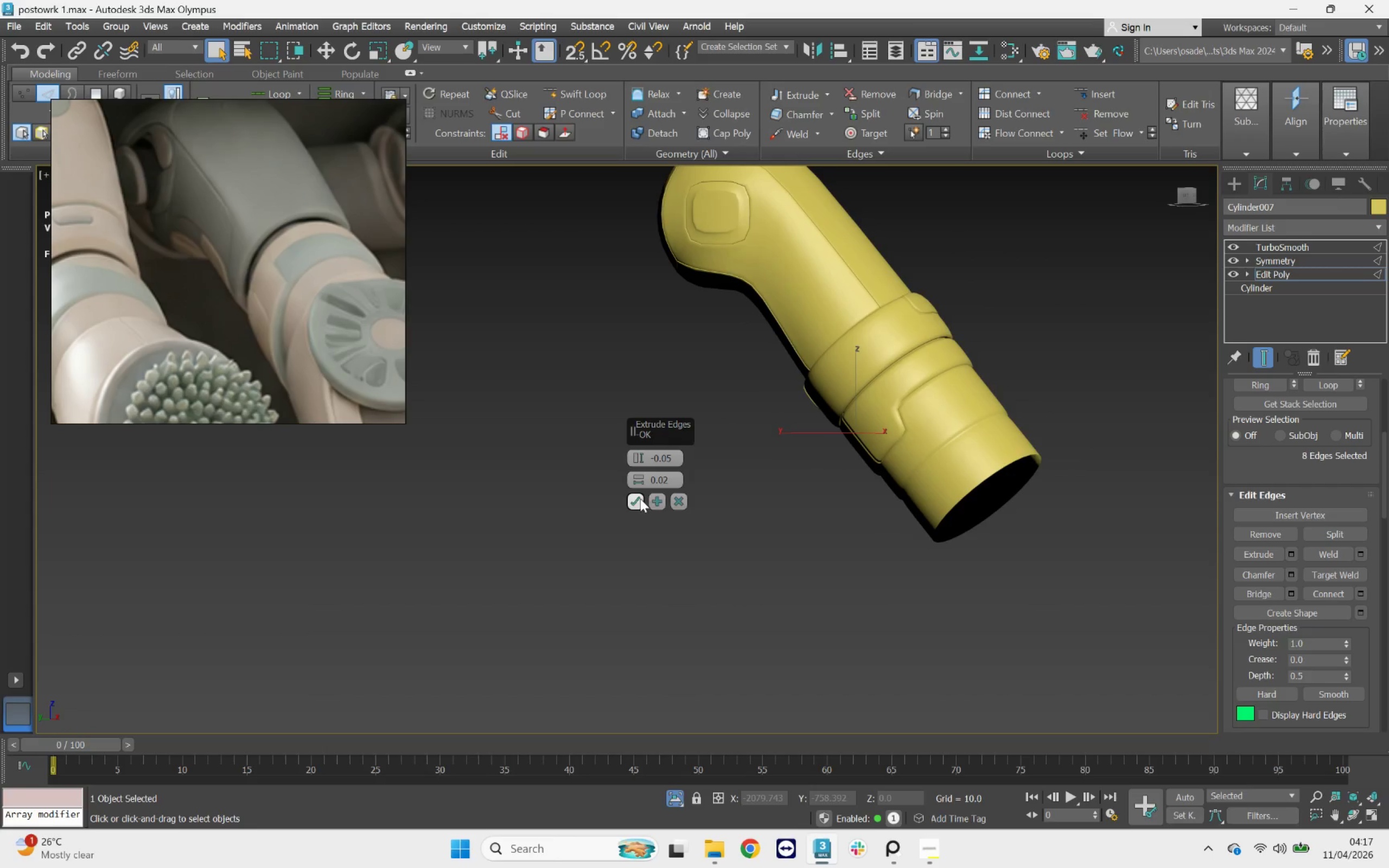 
scroll: coordinate [904, 461], scroll_direction: down, amount: 2.0
 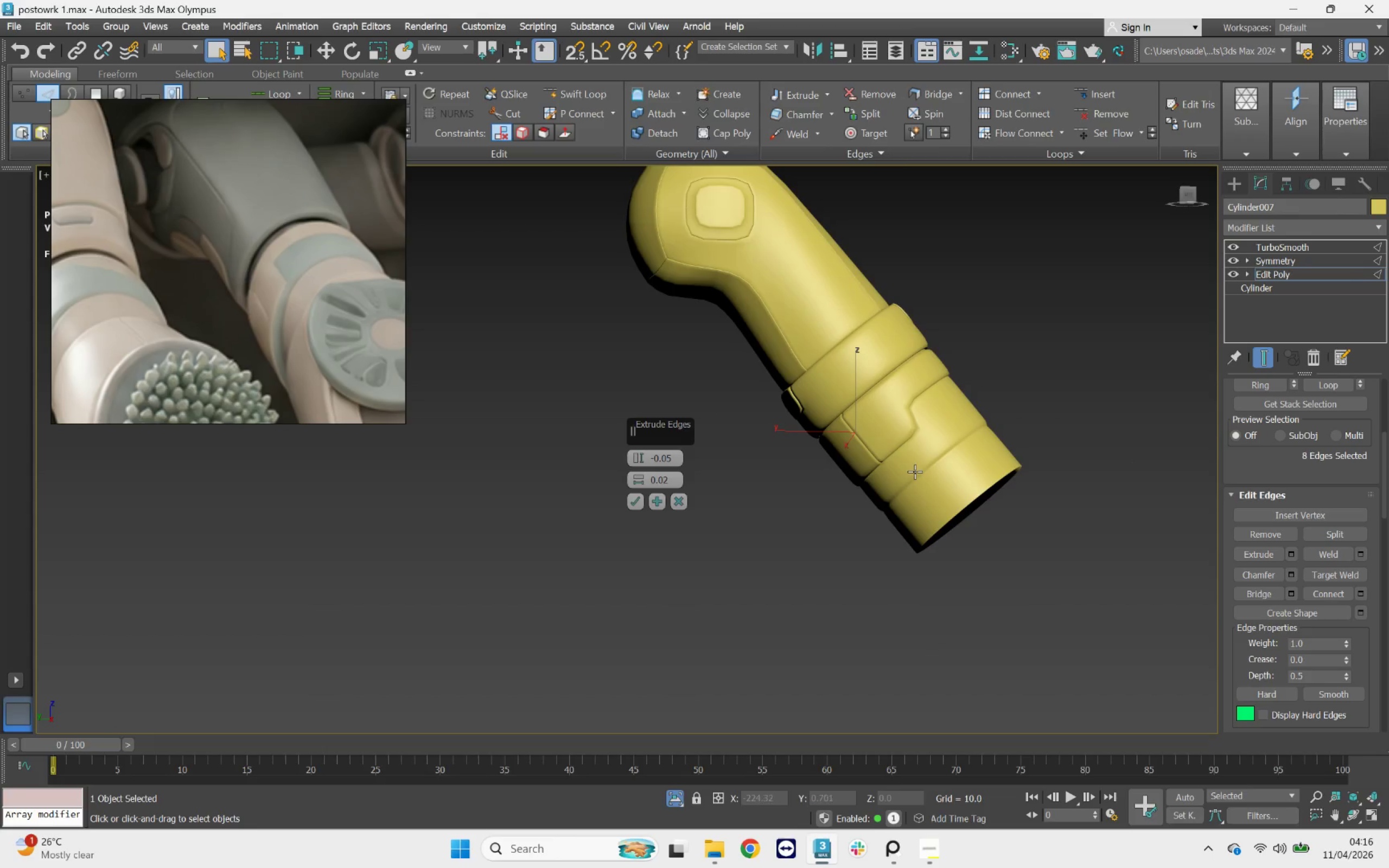 
left_click([638, 499])
 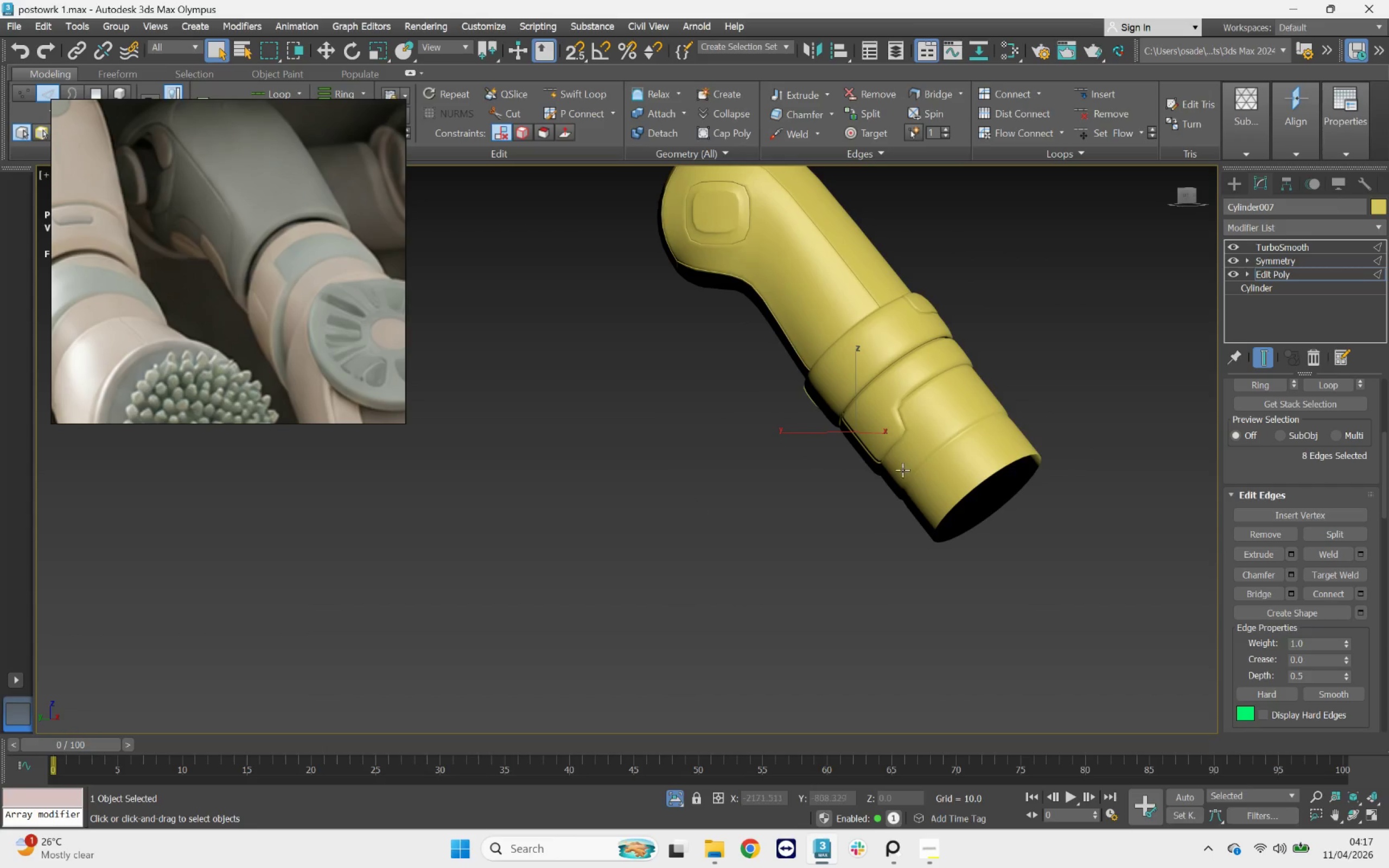 
hold_key(key=AltLeft, duration=1.41)
 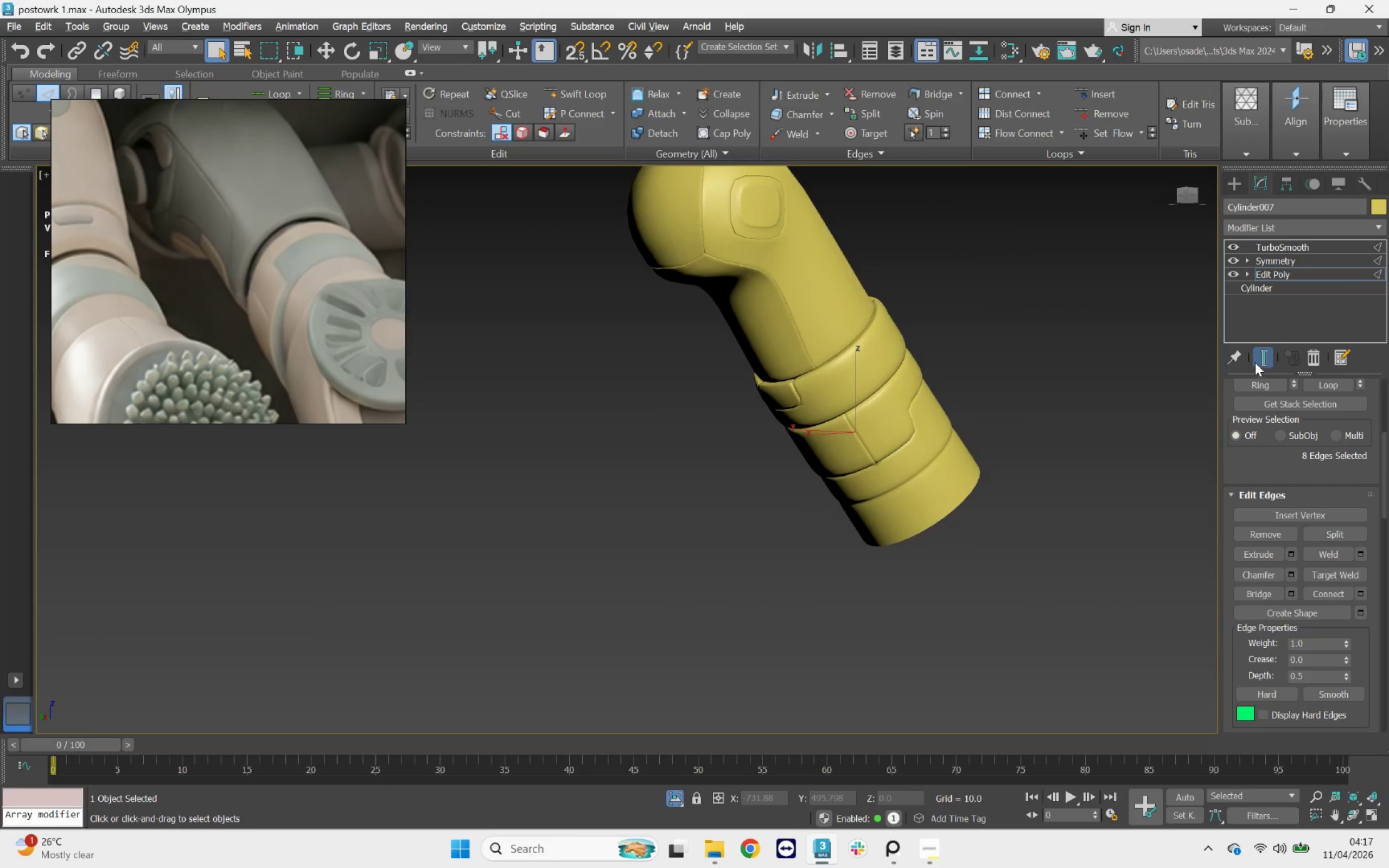 
left_click([1259, 360])
 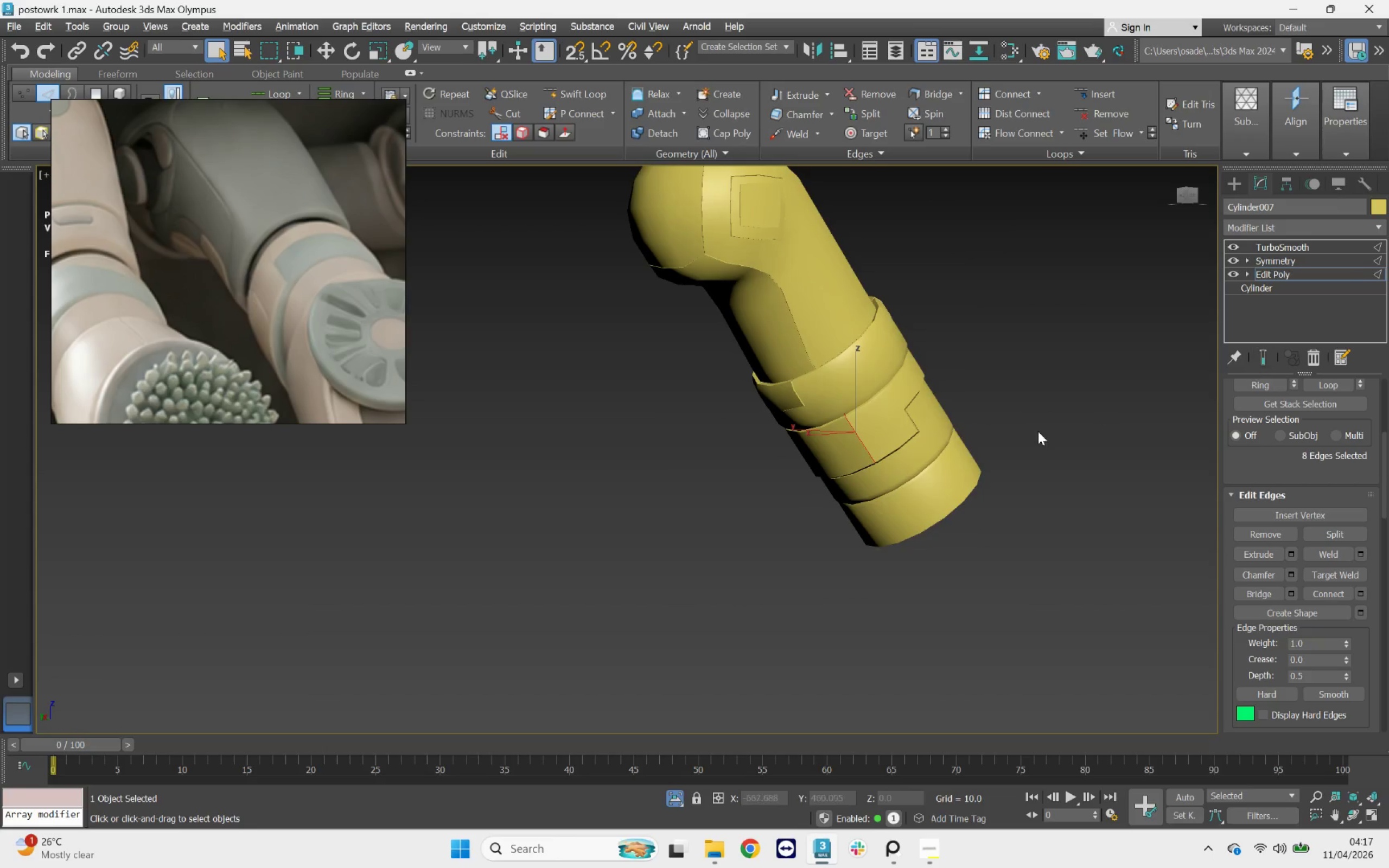 
hold_key(key=AltLeft, duration=1.13)
 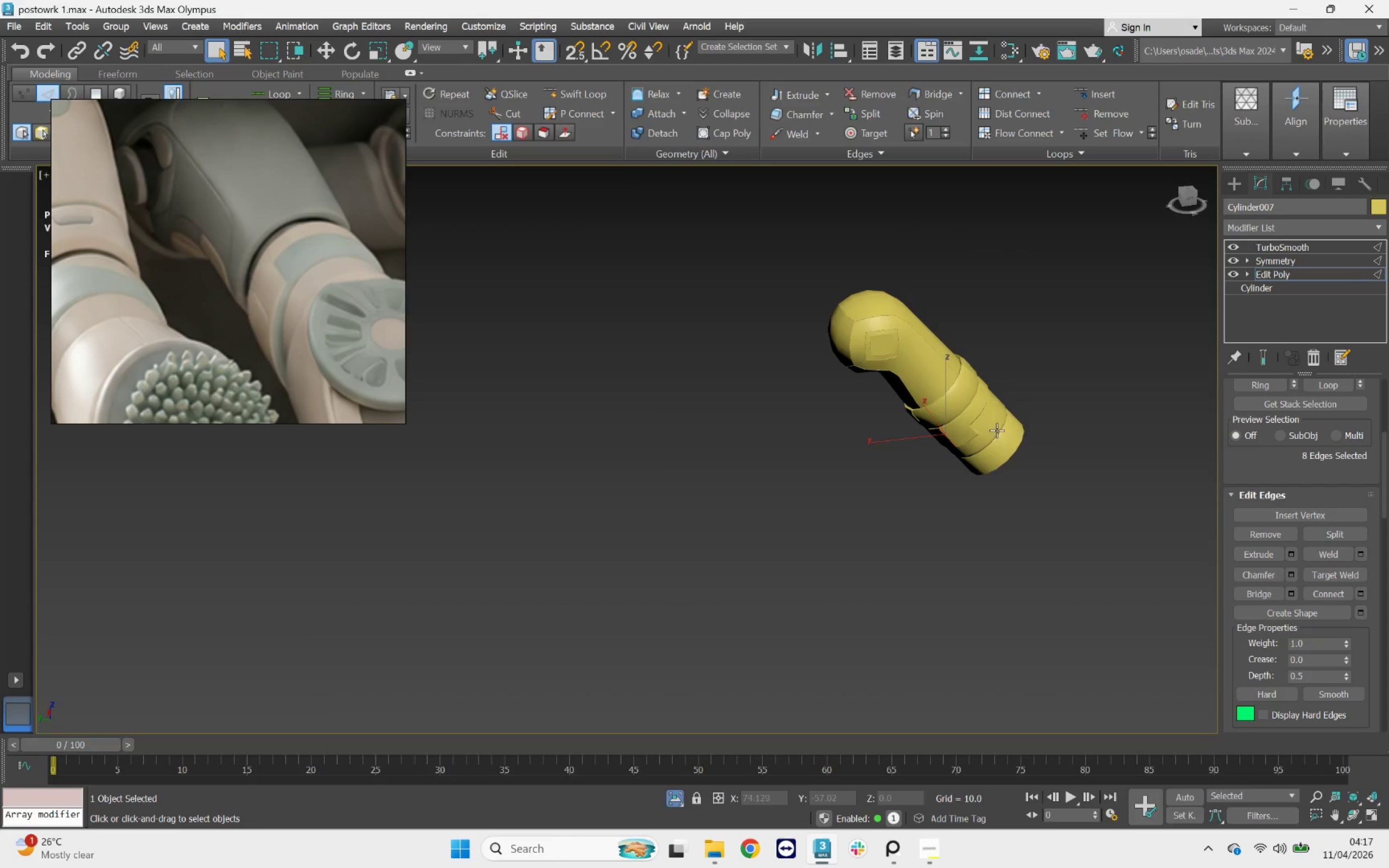 
scroll: coordinate [1035, 436], scroll_direction: down, amount: 2.0
 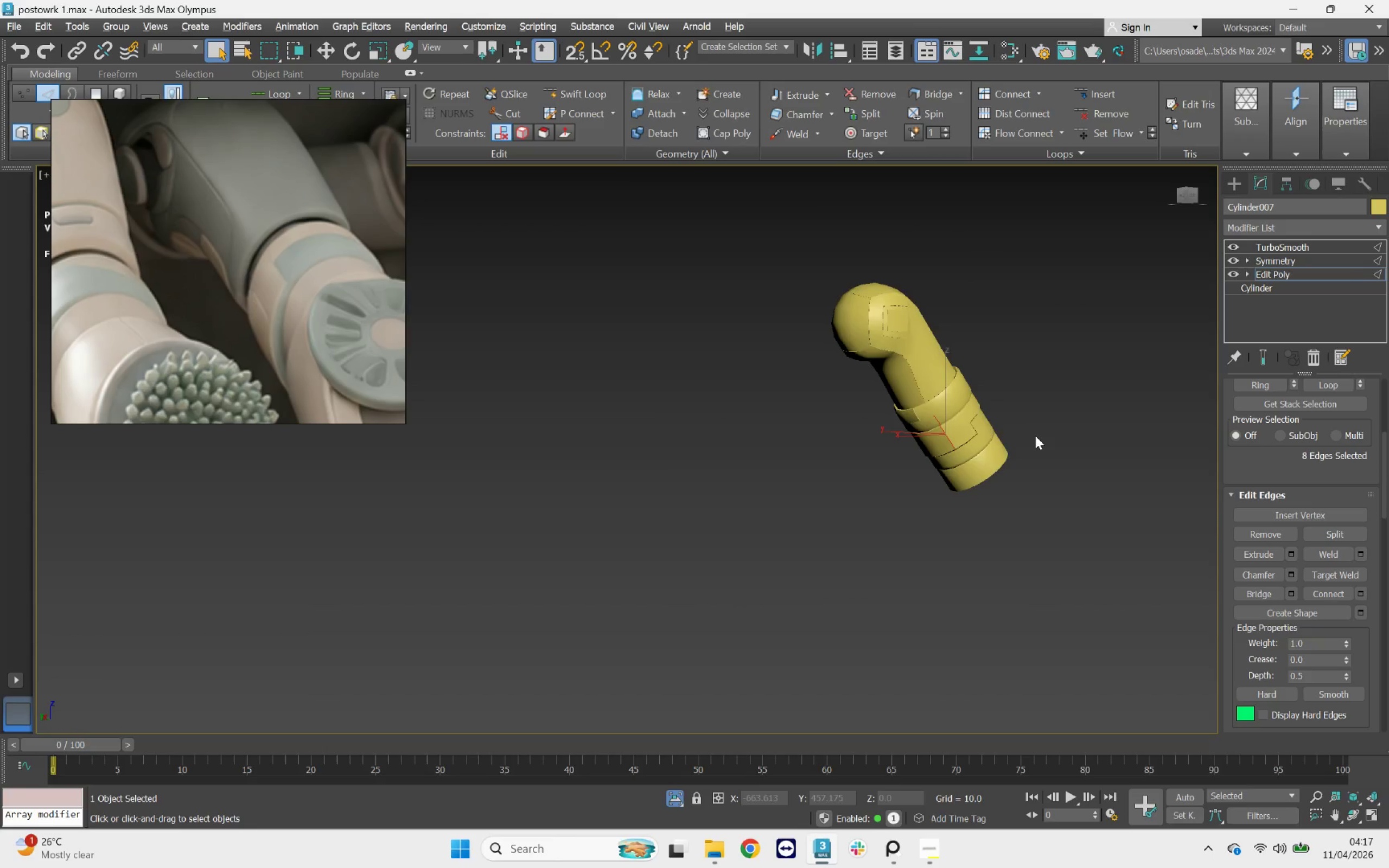 
scroll: coordinate [997, 430], scroll_direction: up, amount: 2.0
 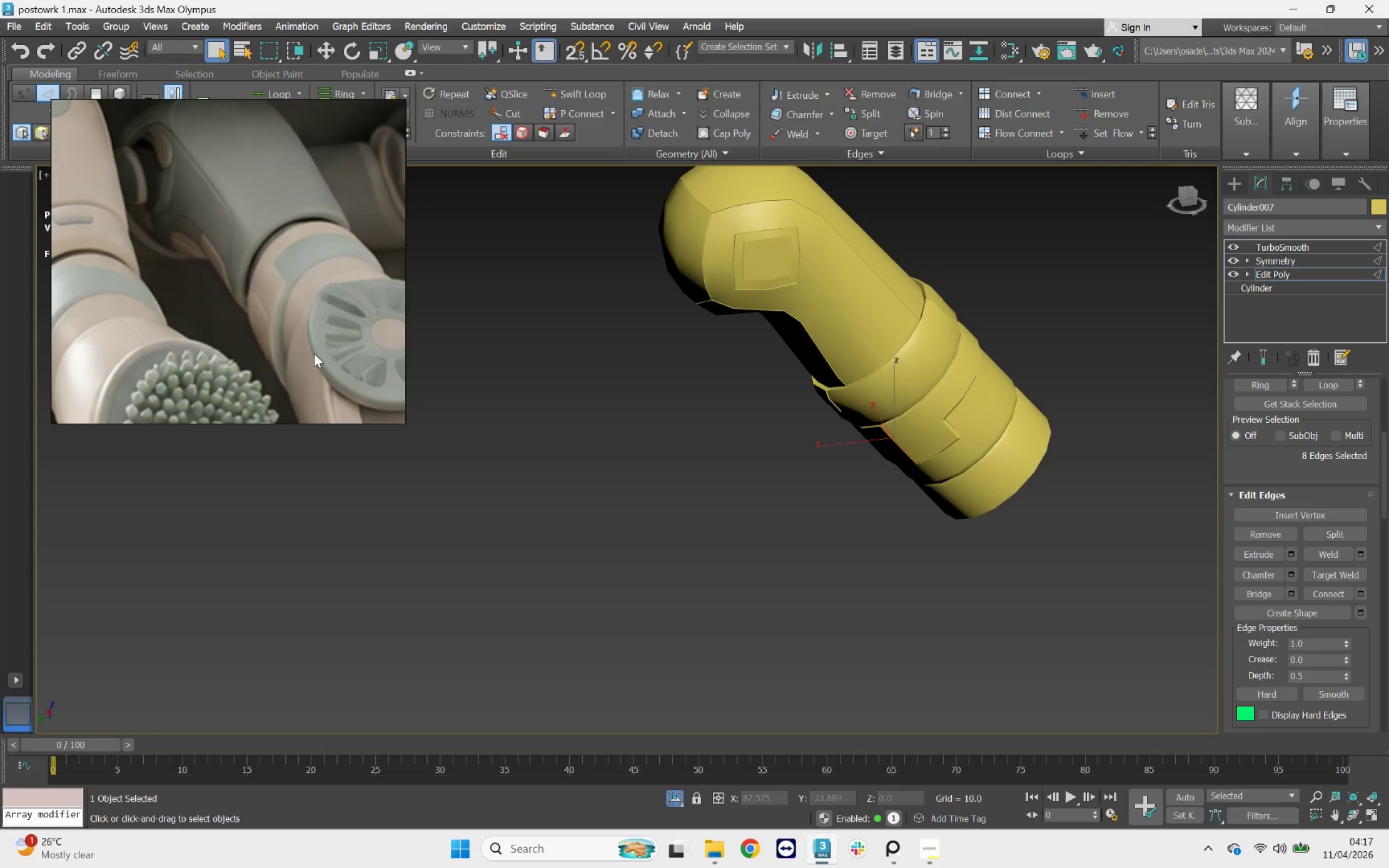 
hold_key(key=AltLeft, duration=1.5)
 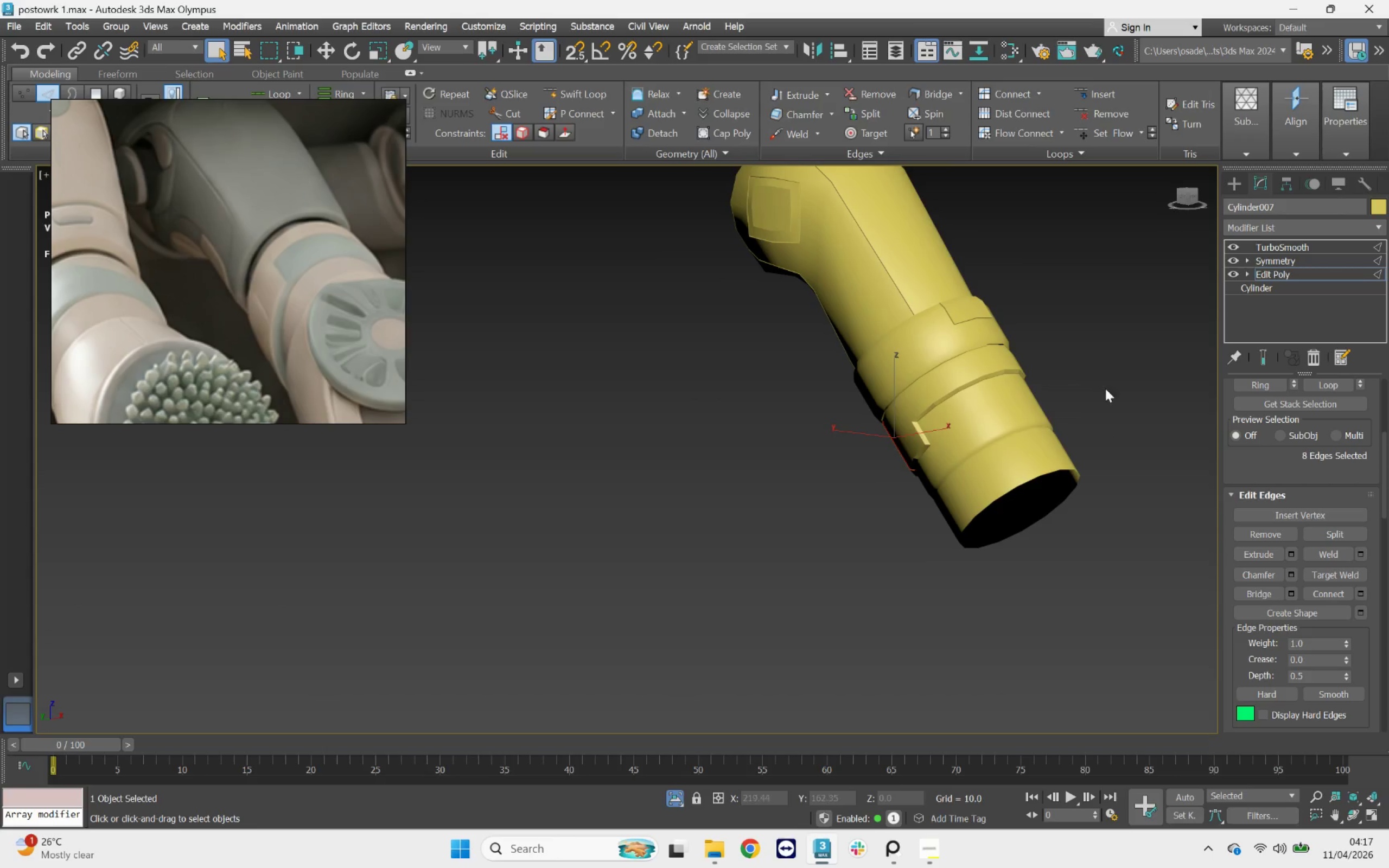 
key(2)
 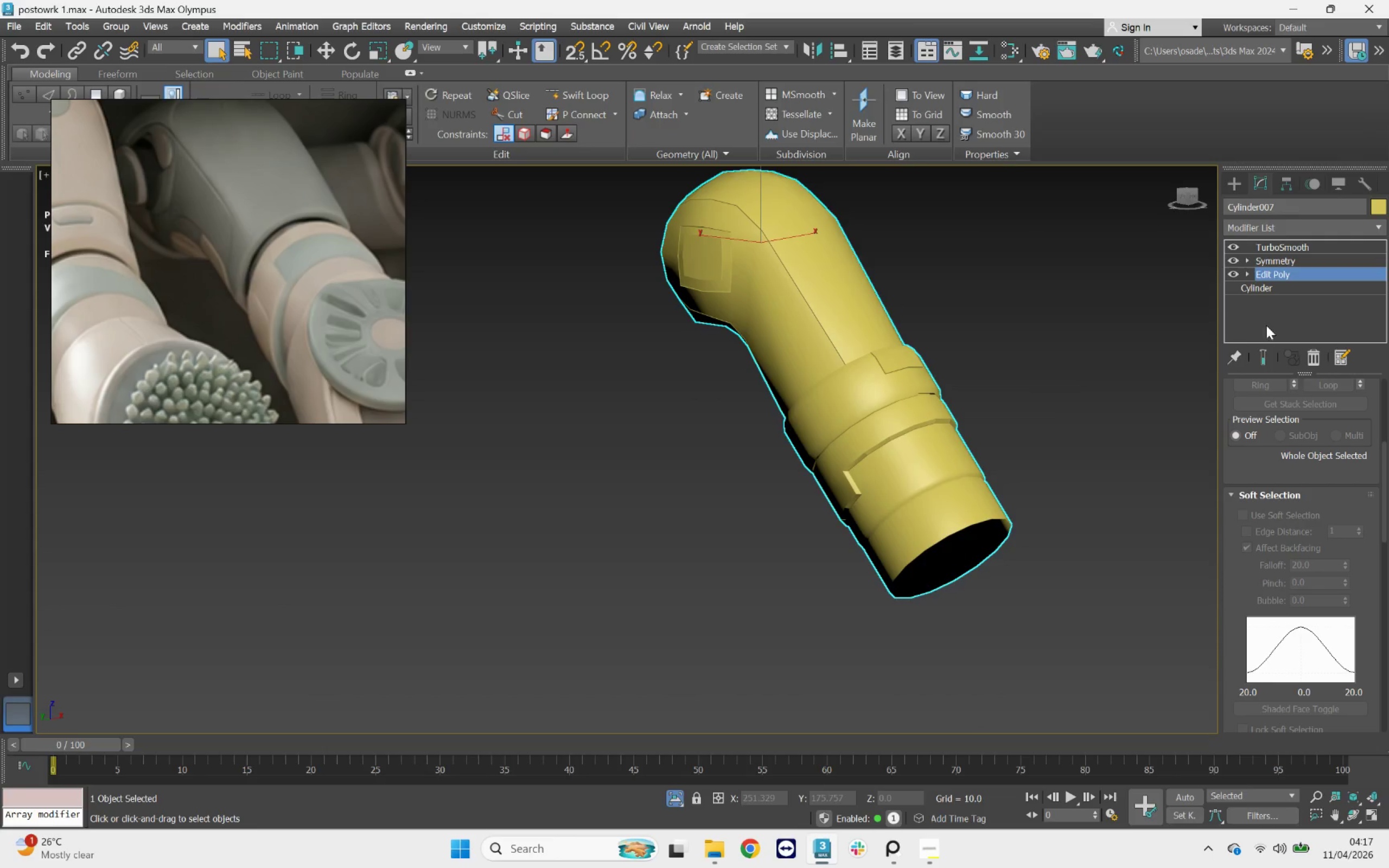 
left_click([1284, 258])
 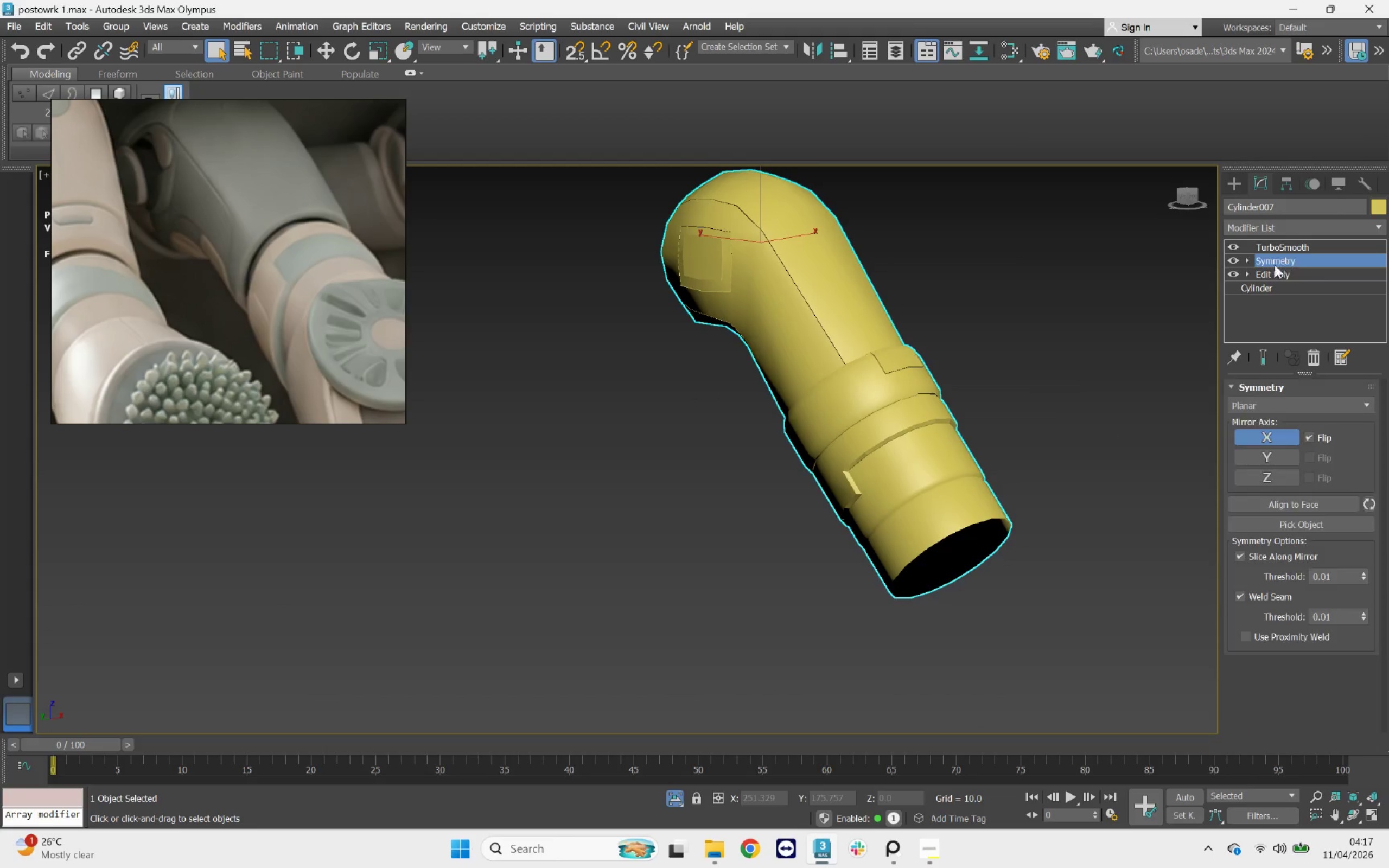 
hold_key(key=AltLeft, duration=2.15)
 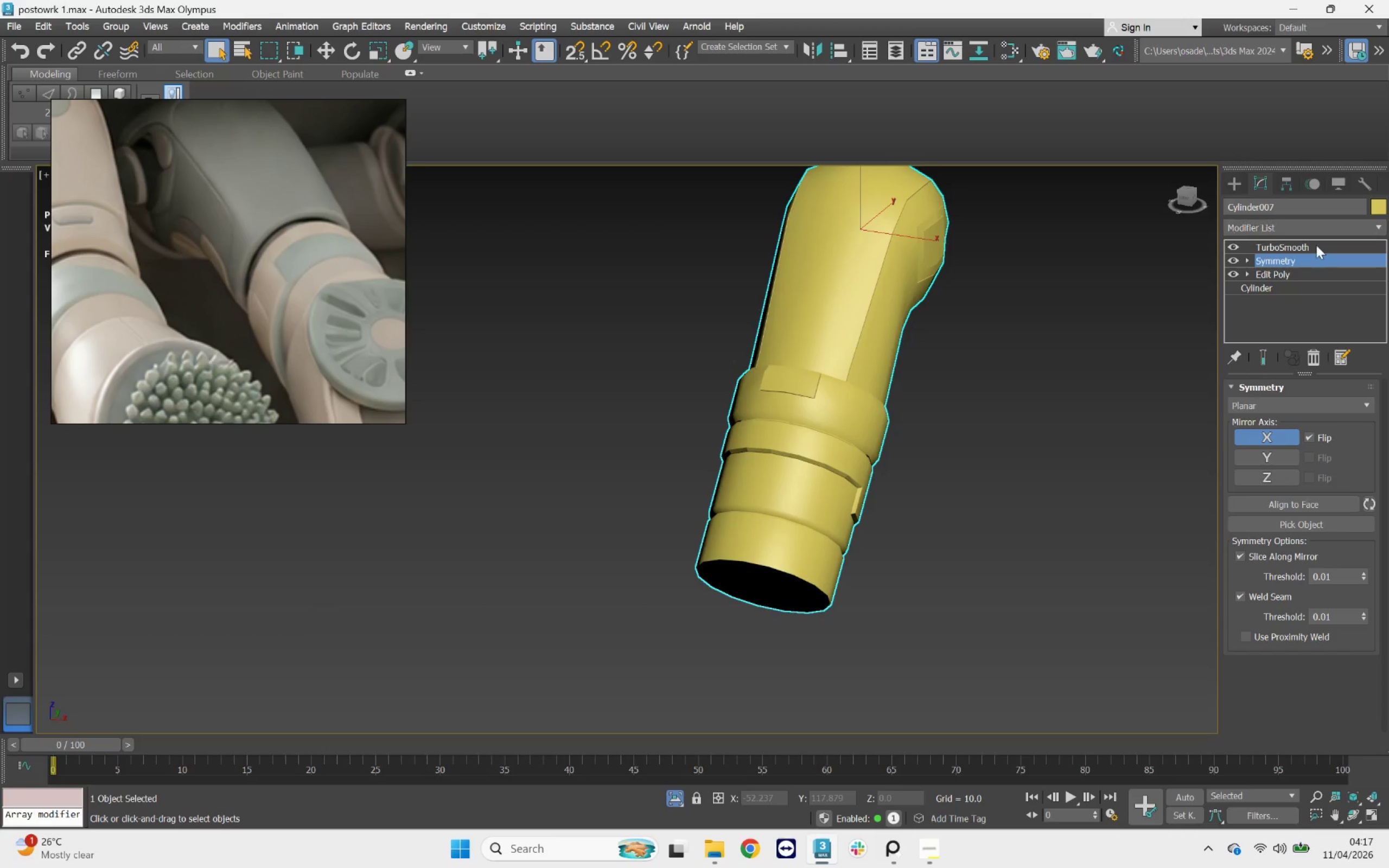 
left_click([1315, 246])
 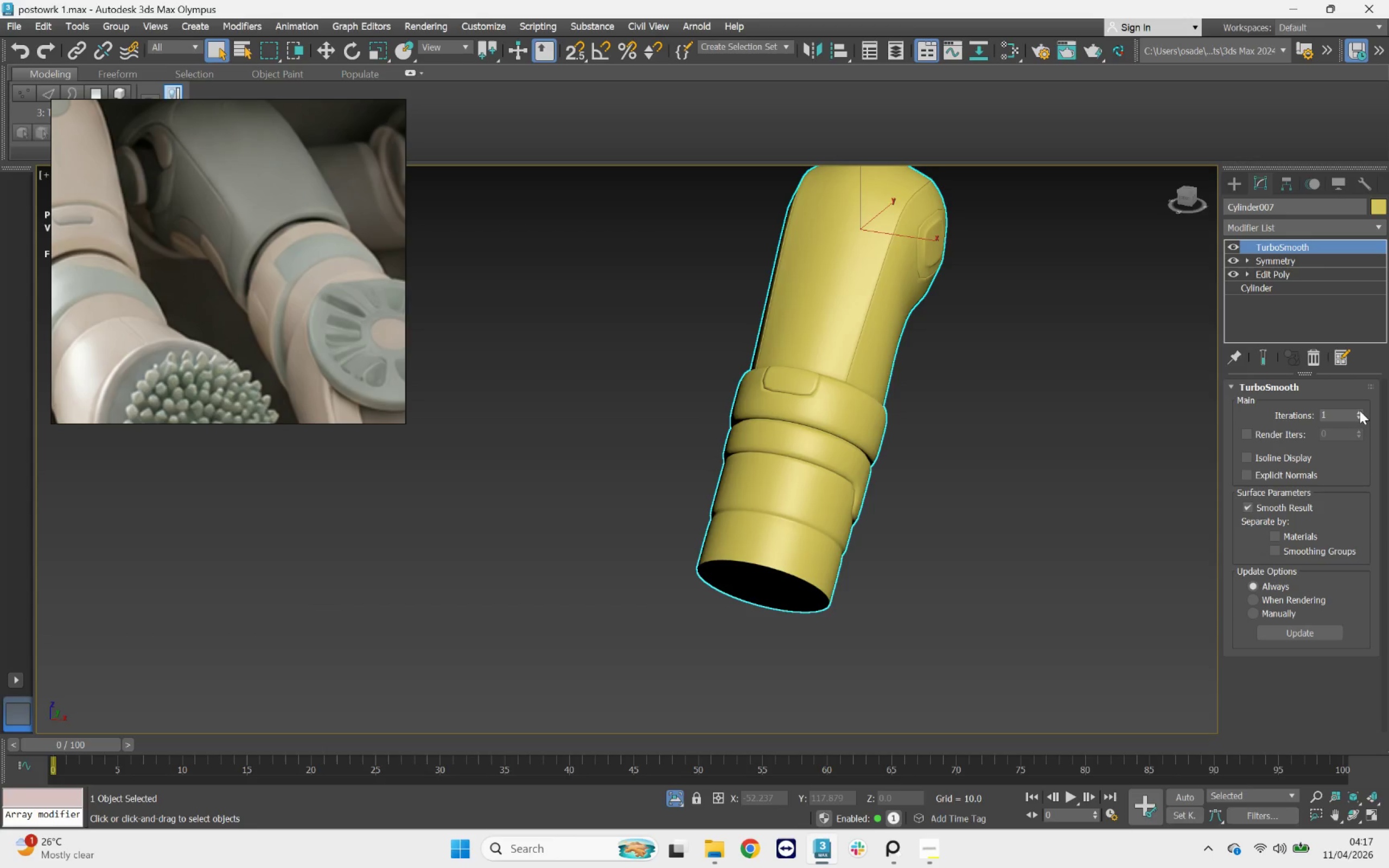 
left_click([1360, 412])
 